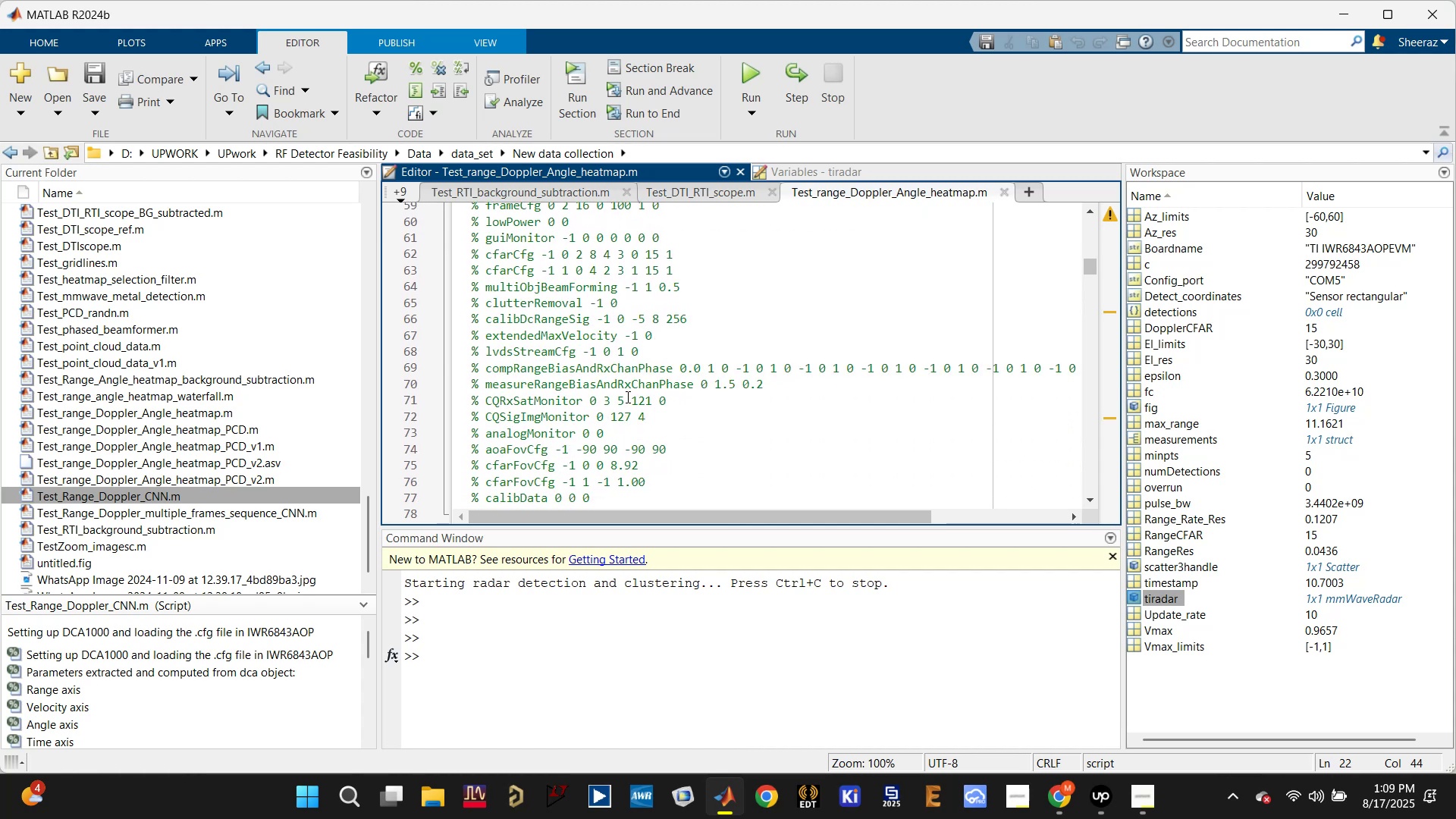 
left_click([630, 382])
 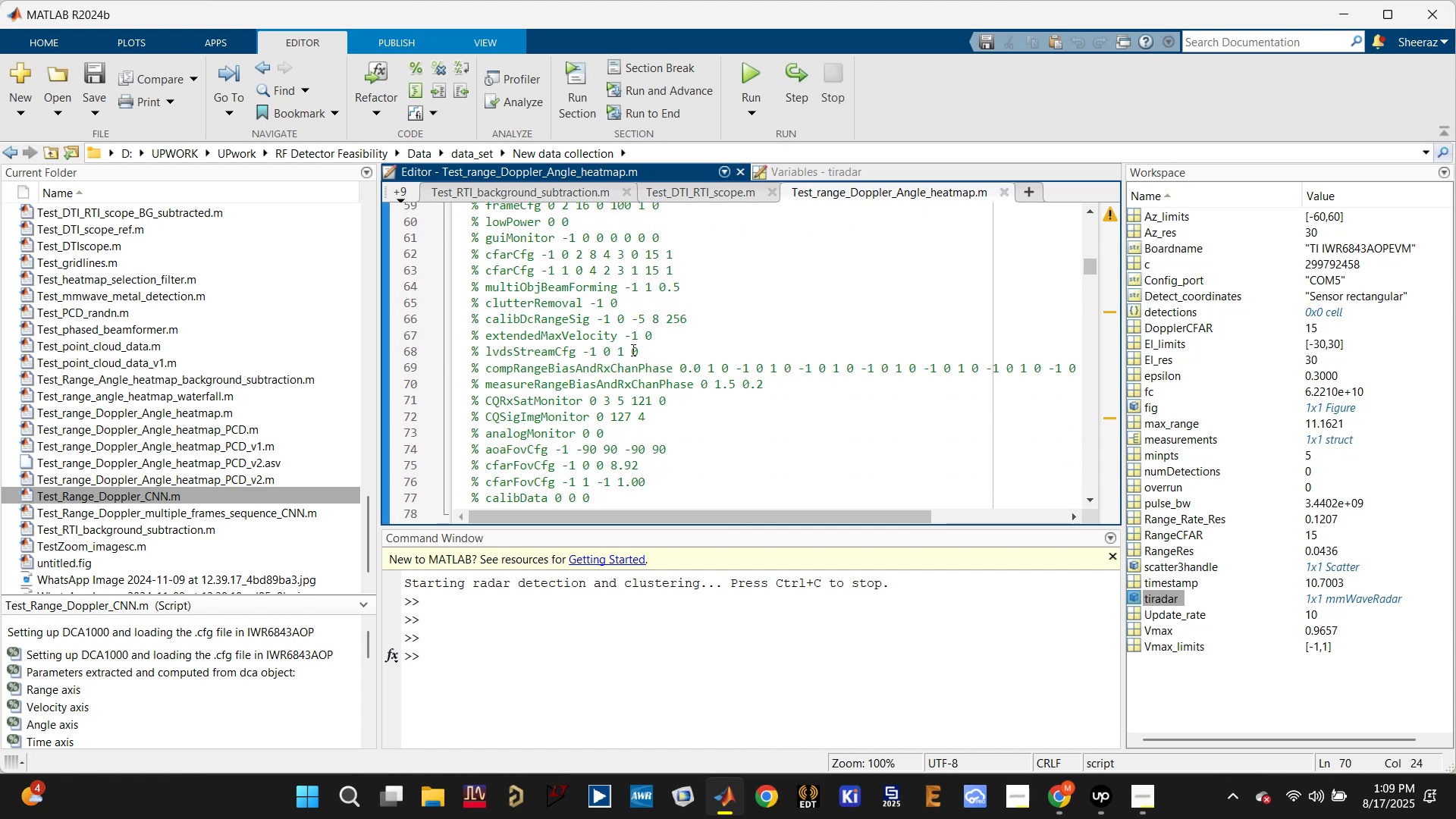 
scroll: coordinate [632, 350], scroll_direction: down, amount: 3.0
 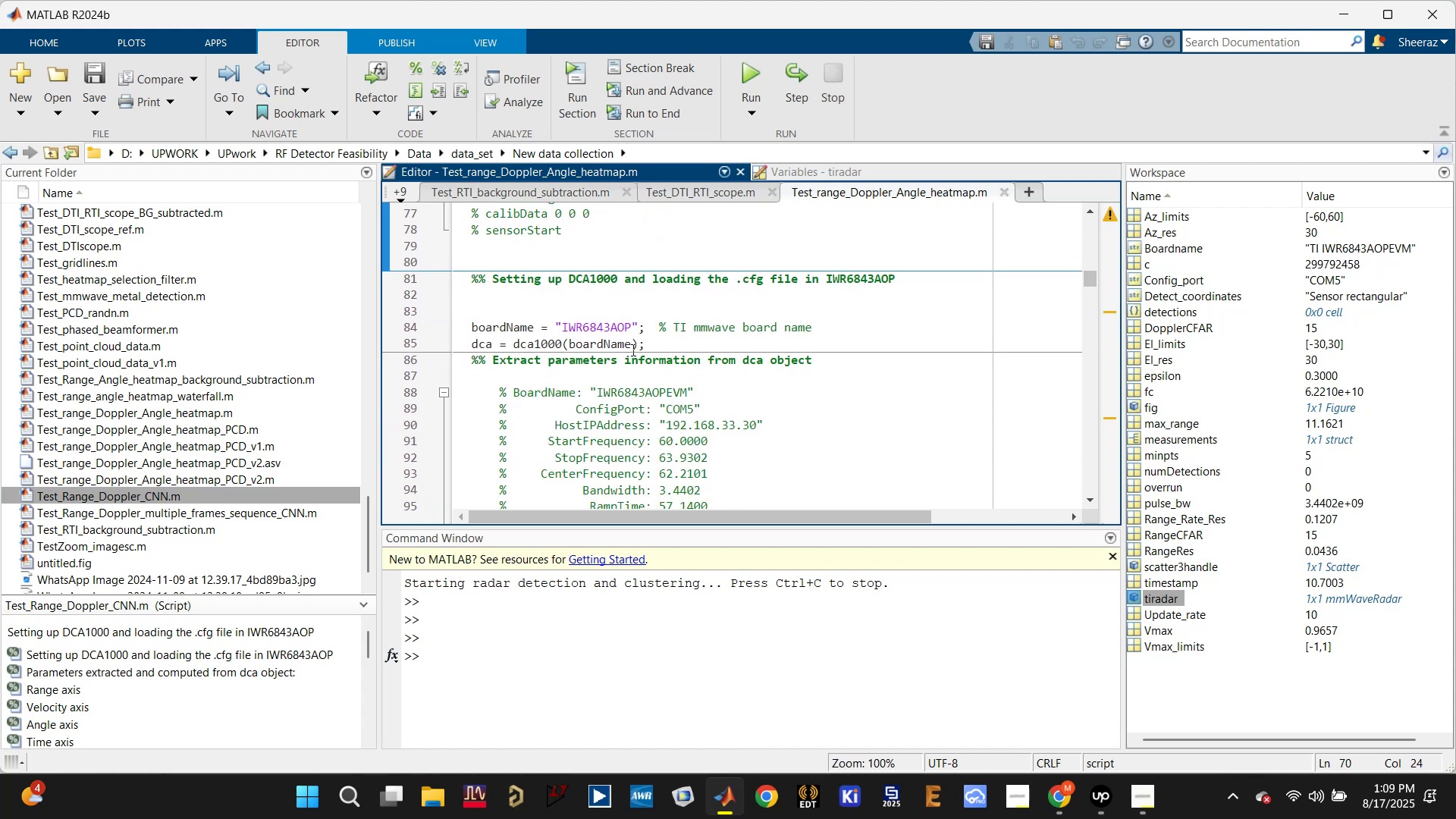 
scroll: coordinate [632, 350], scroll_direction: none, amount: 0.0
 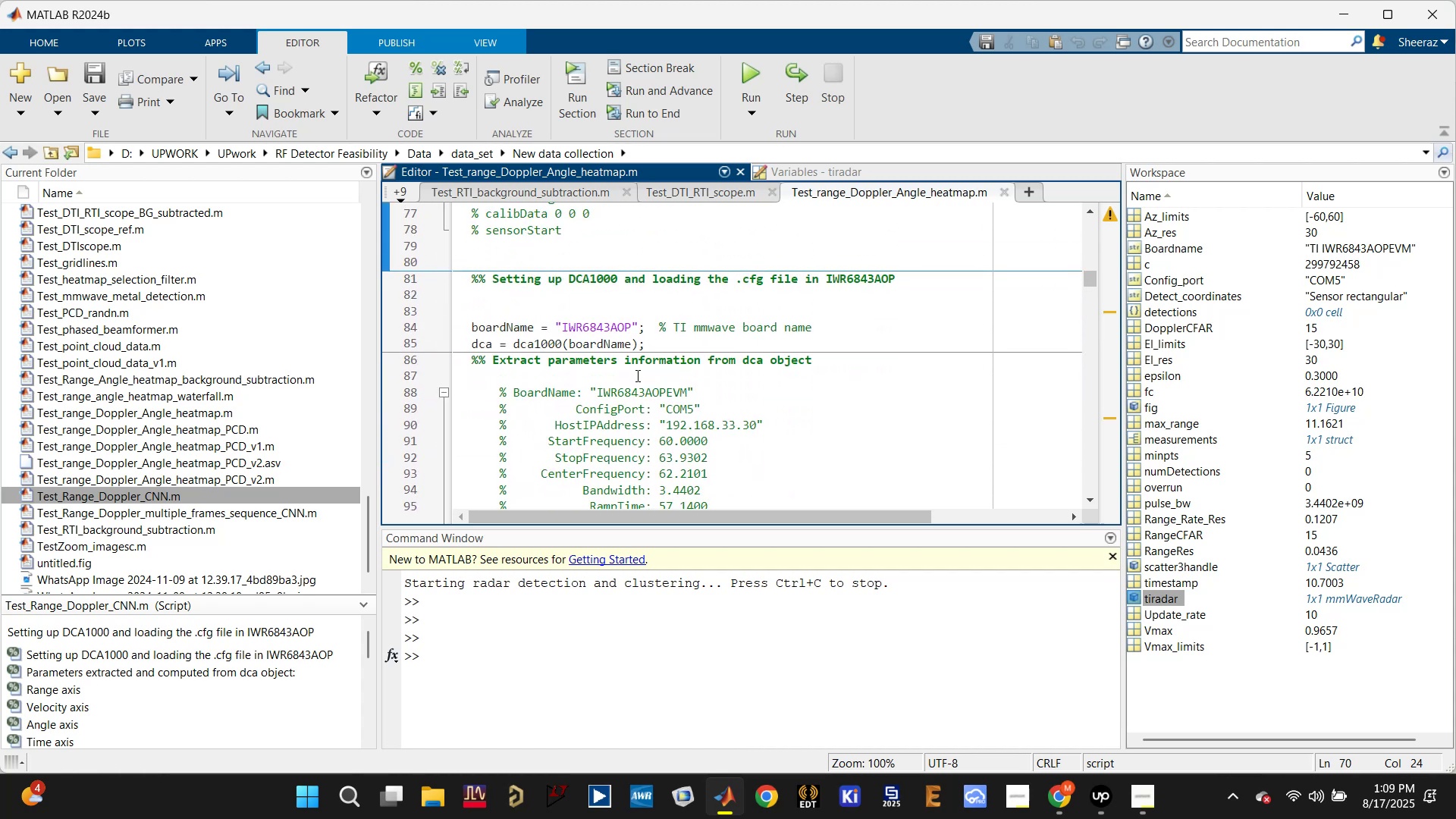 
scroll: coordinate [636, 375], scroll_direction: down, amount: 2.0
 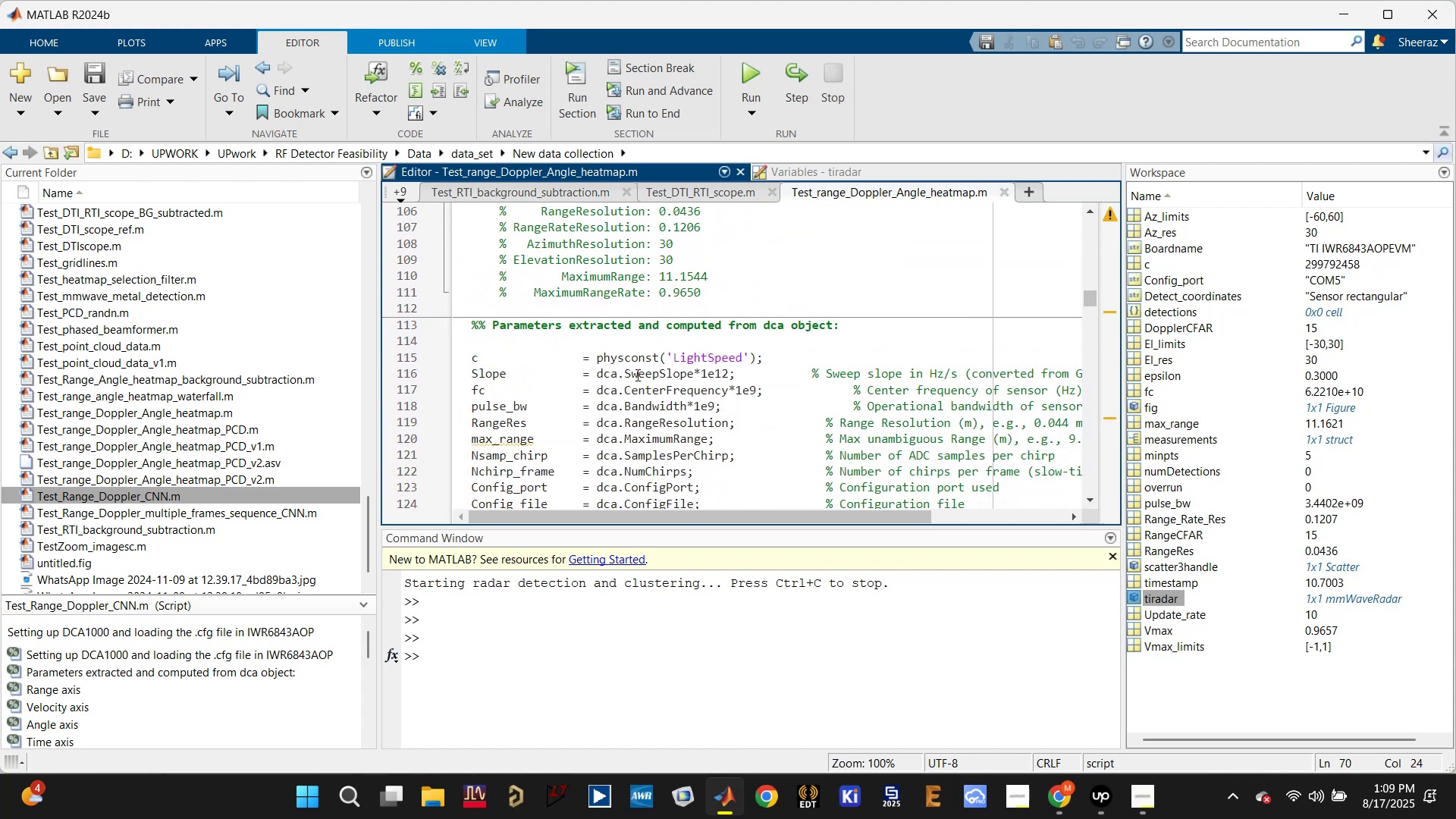 
scroll: coordinate [636, 375], scroll_direction: up, amount: 1.0
 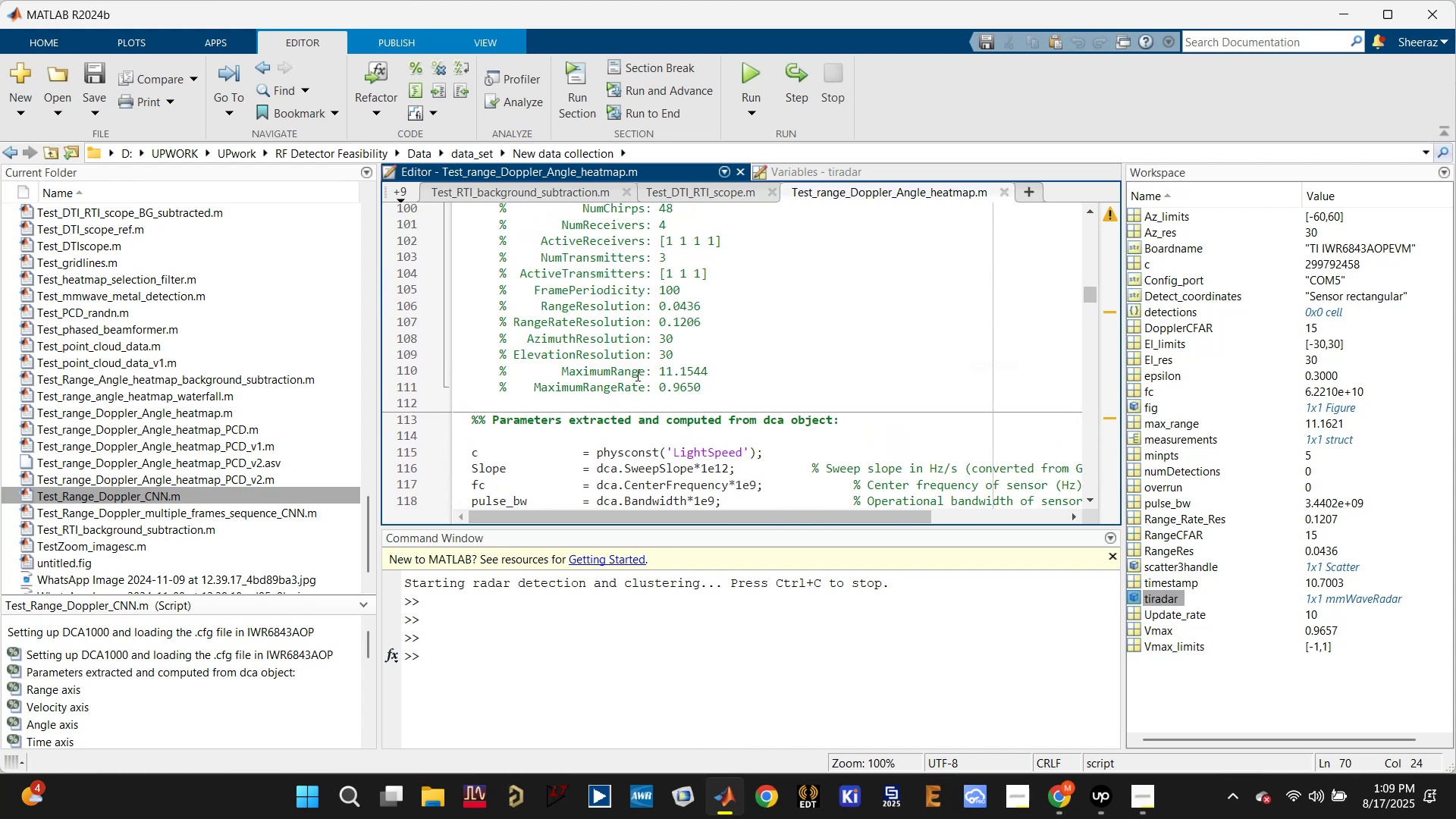 
scroll: coordinate [636, 375], scroll_direction: down, amount: 3.0
 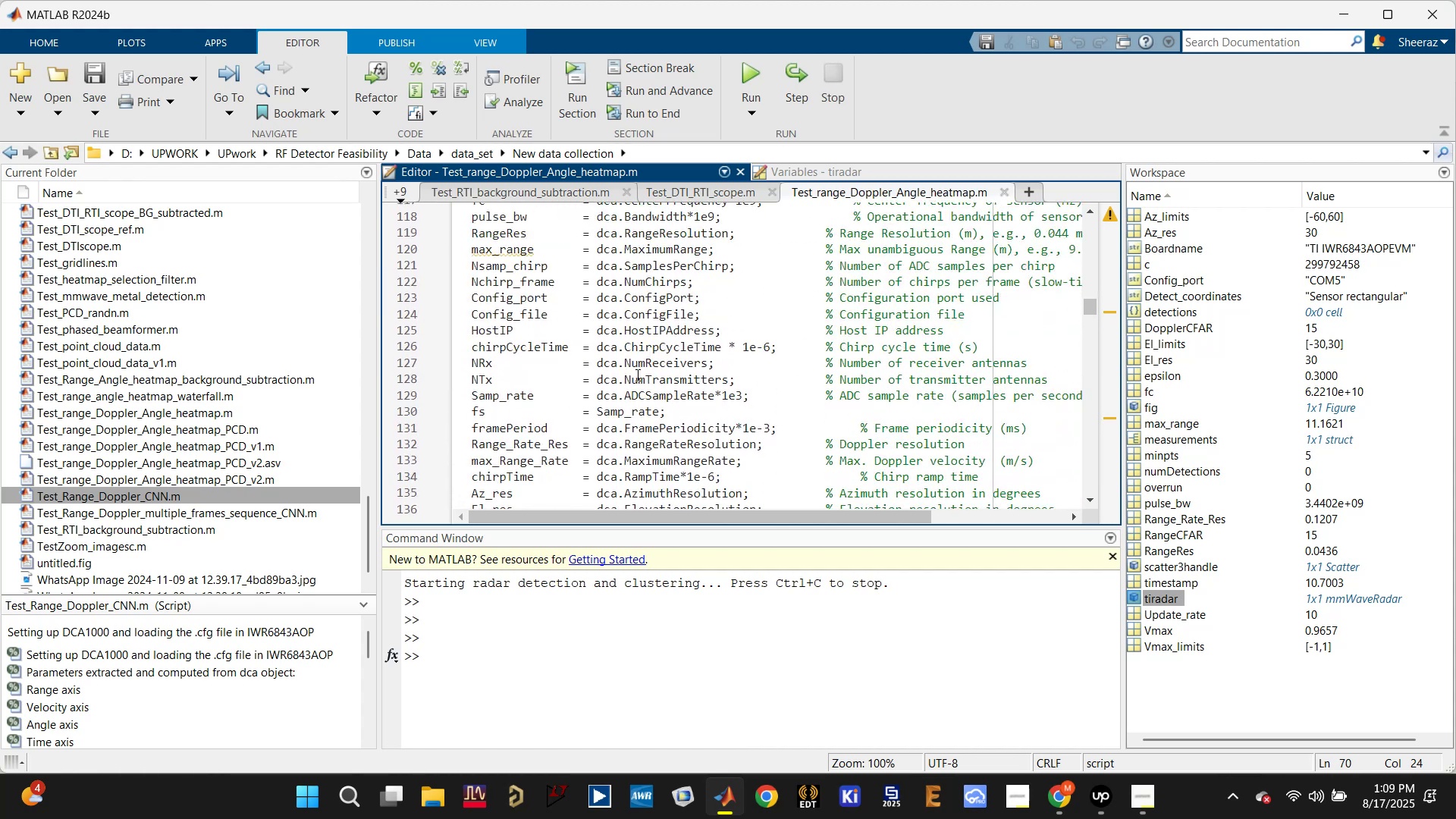 
scroll: coordinate [636, 375], scroll_direction: up, amount: 9.0
 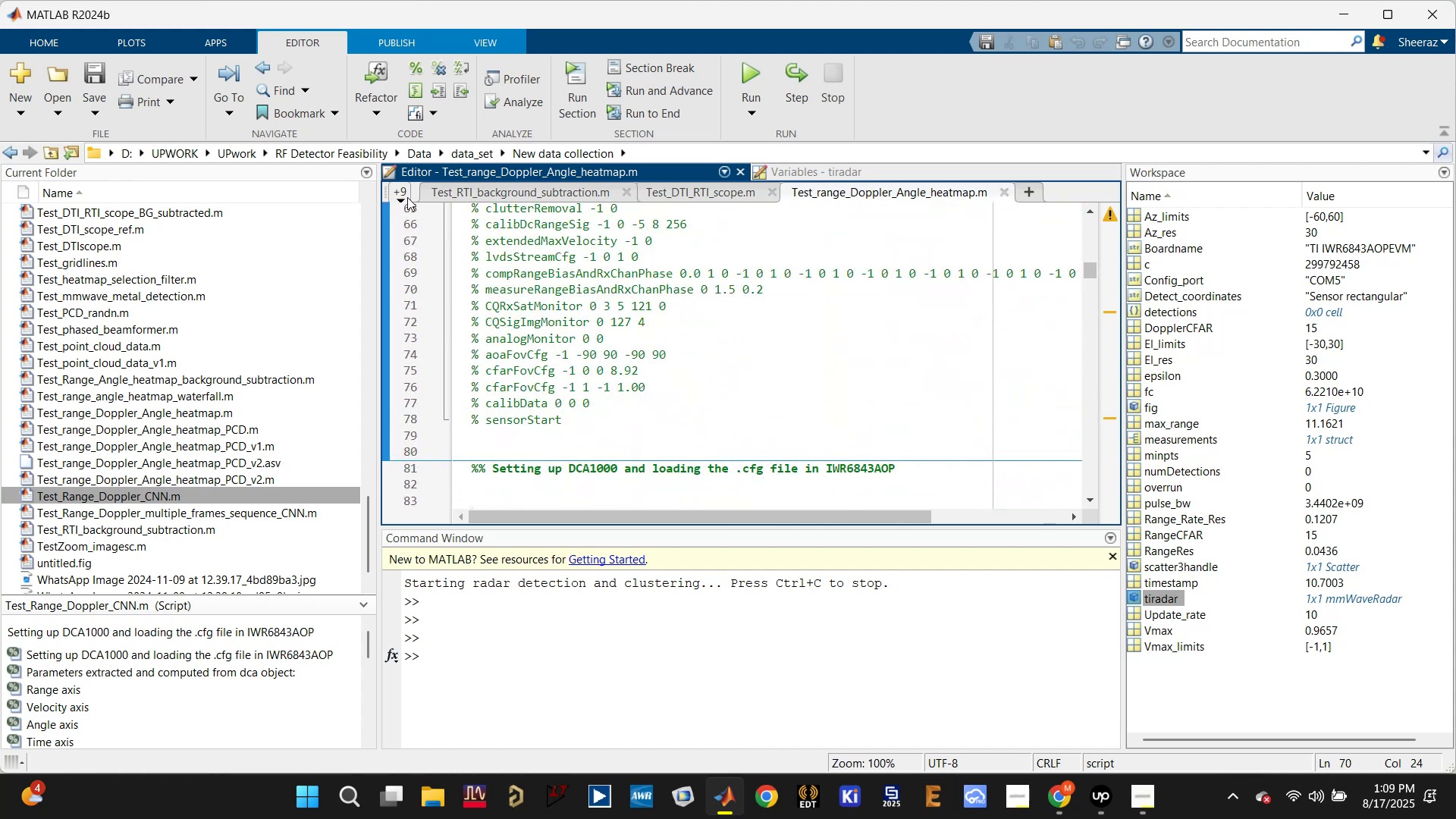 
left_click([400, 192])
 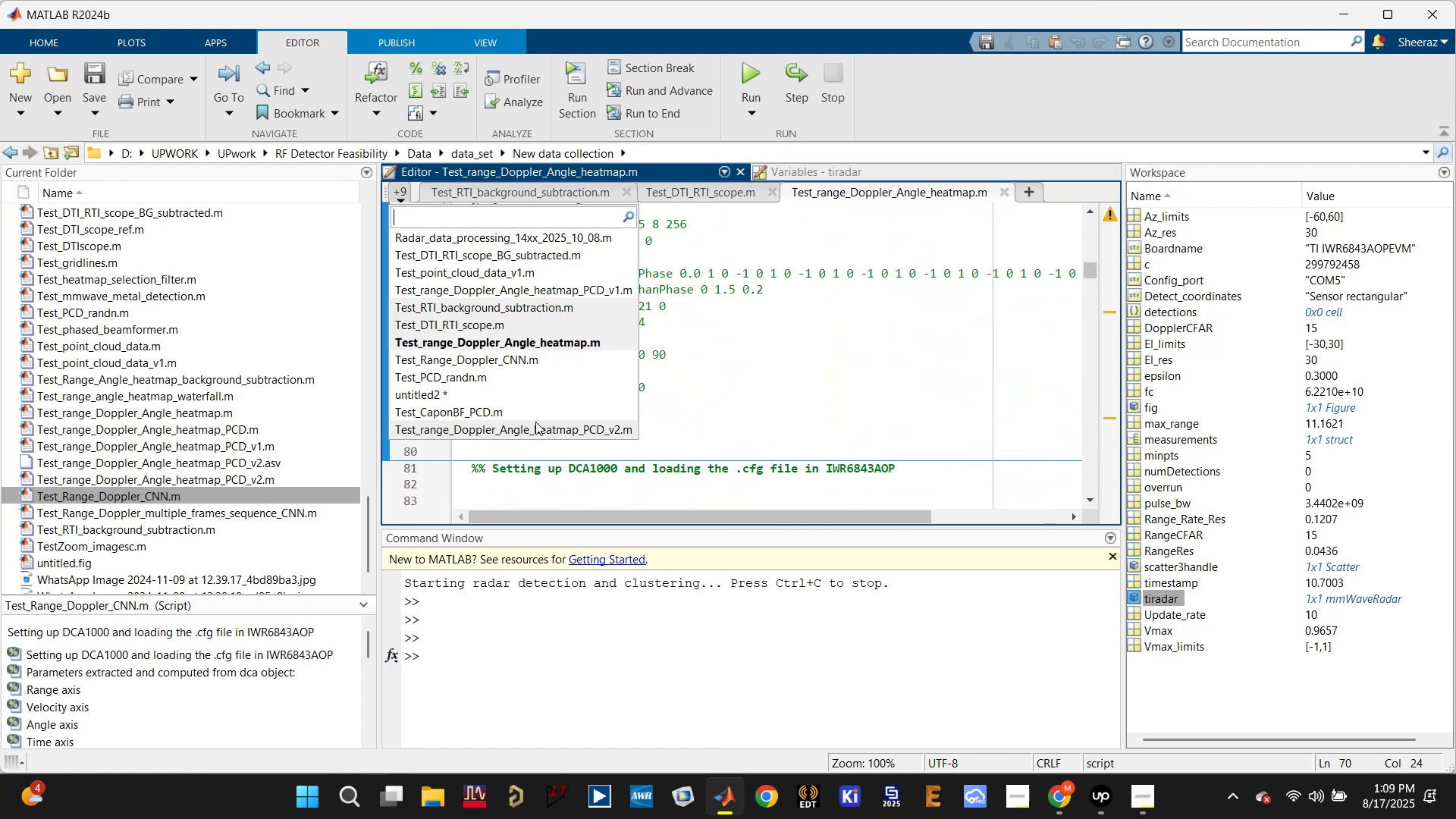 
left_click([535, 355])
 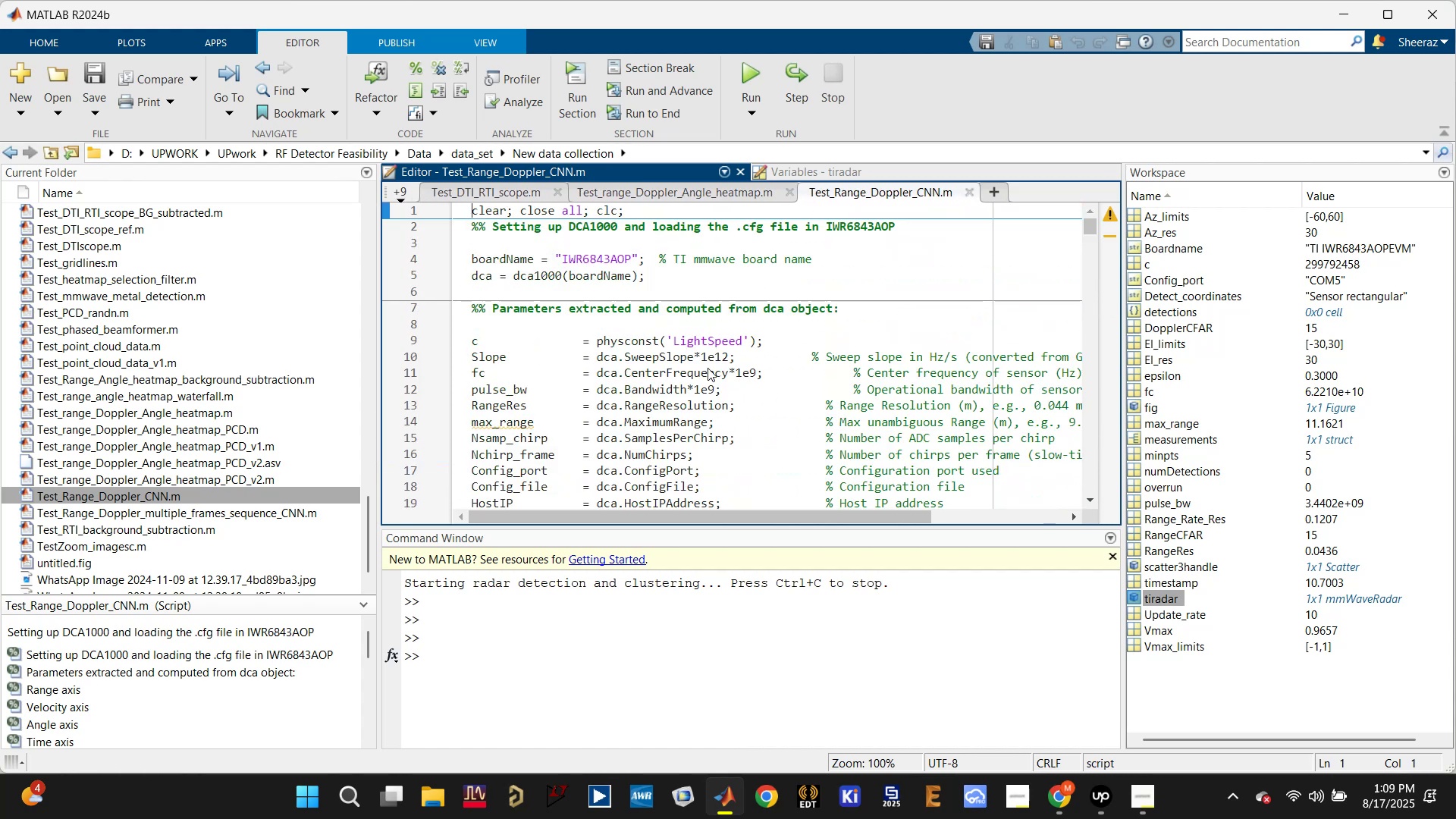 
scroll: coordinate [664, 328], scroll_direction: down, amount: 11.0
 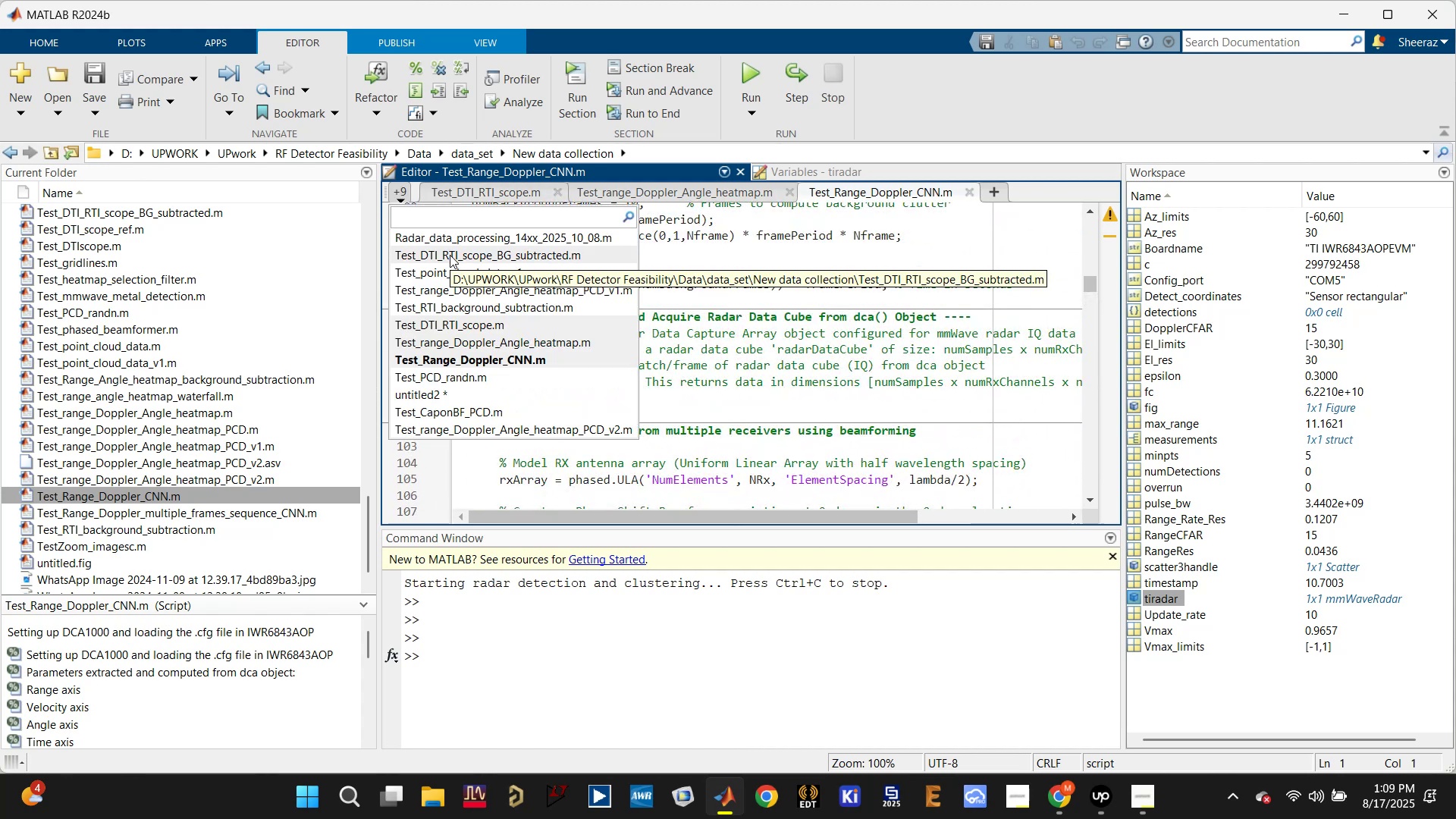 
wait(7.58)
 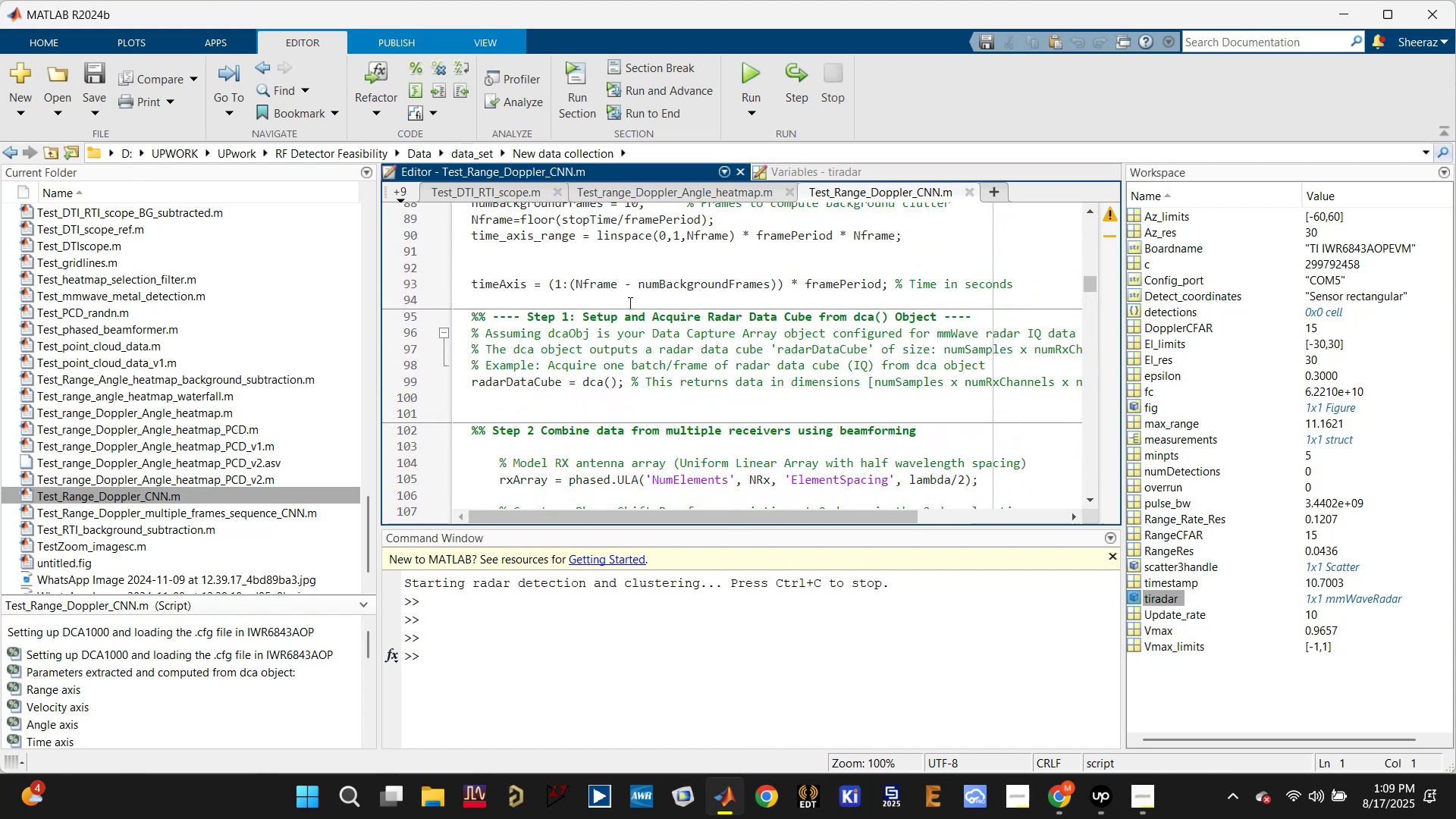 
left_click([450, 255])
 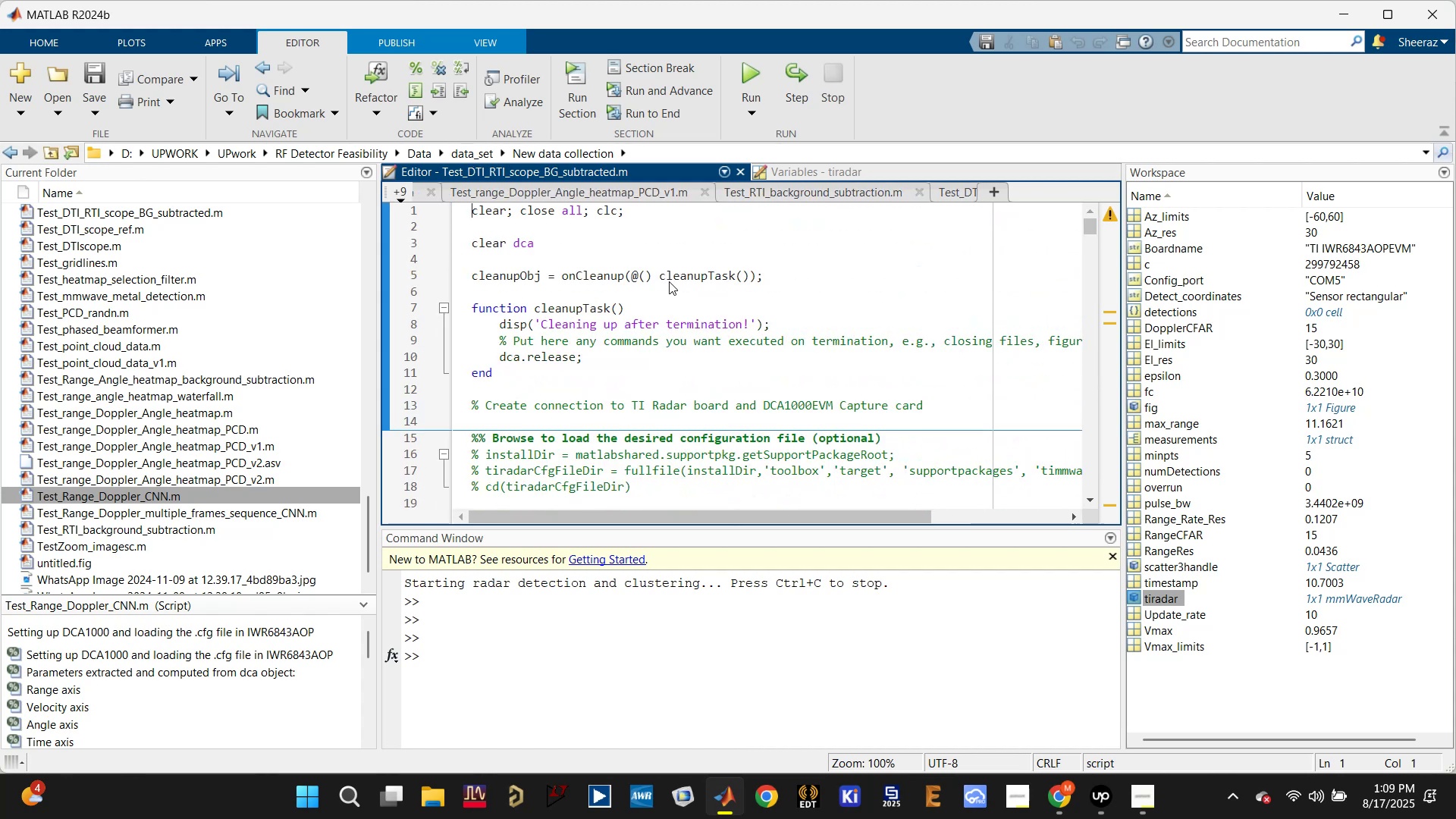 
scroll: coordinate [666, 293], scroll_direction: none, amount: 0.0
 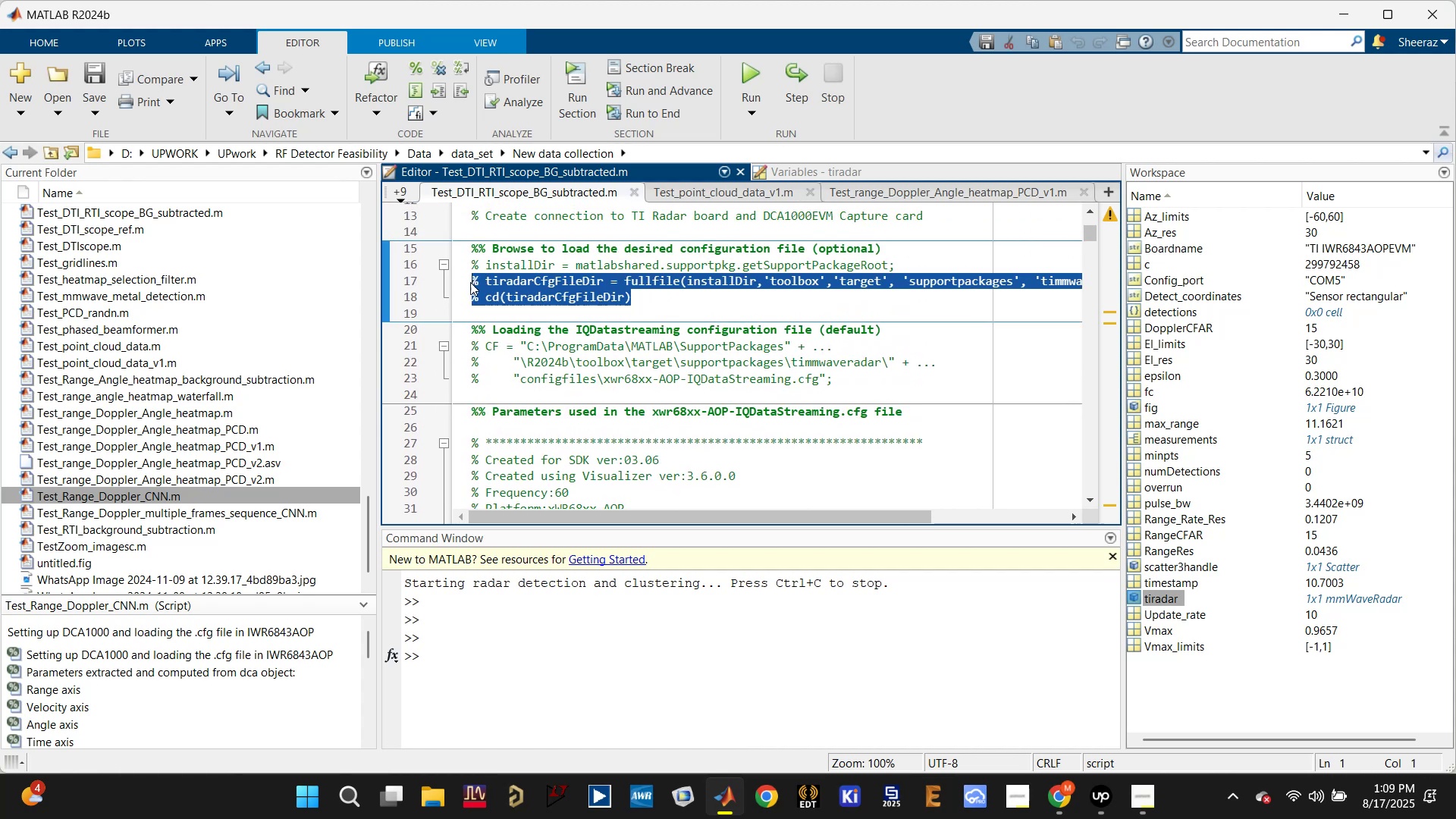 
key(Control+C)
 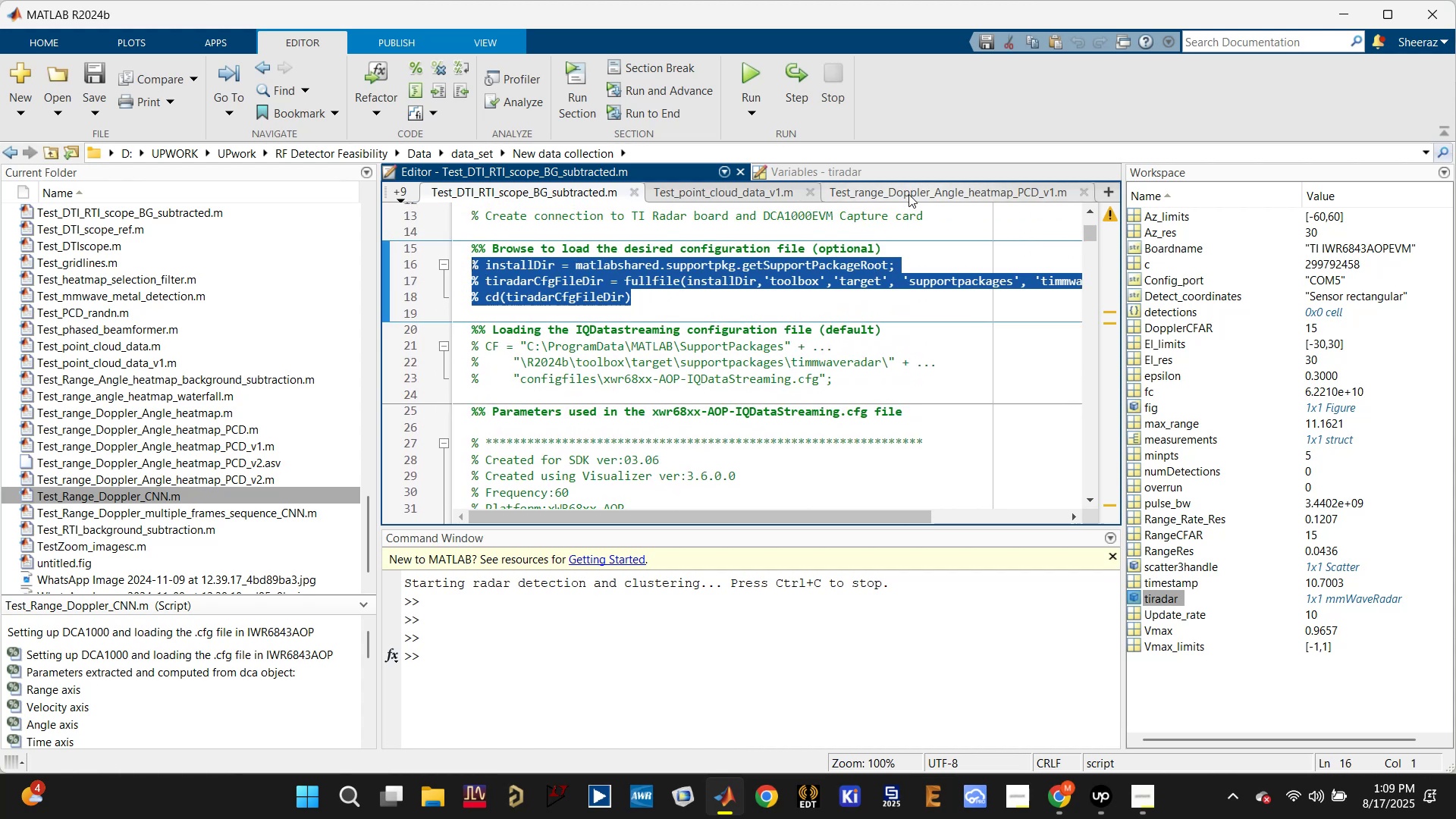 
left_click([748, 197])
 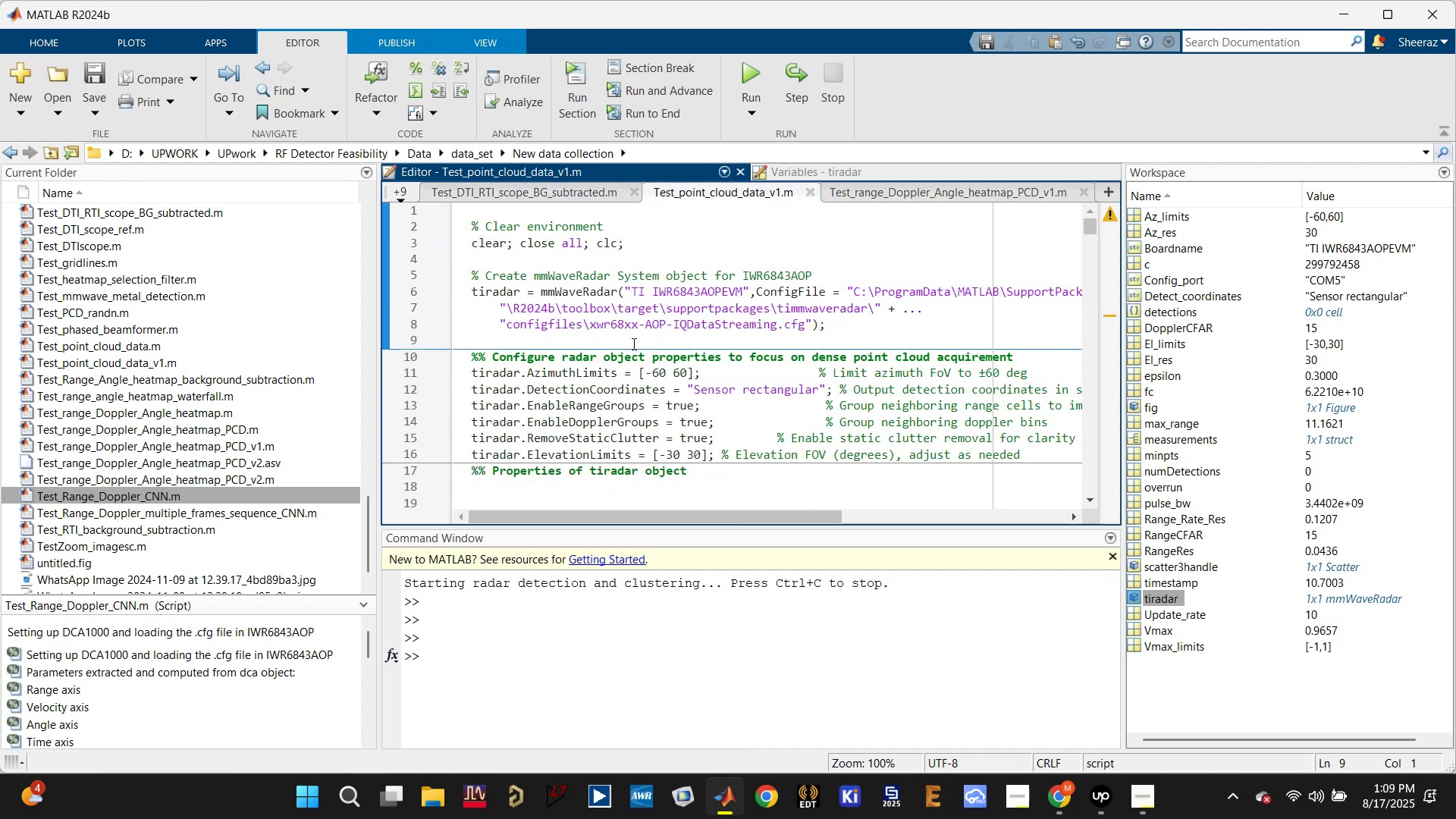 
key(Control+V)
 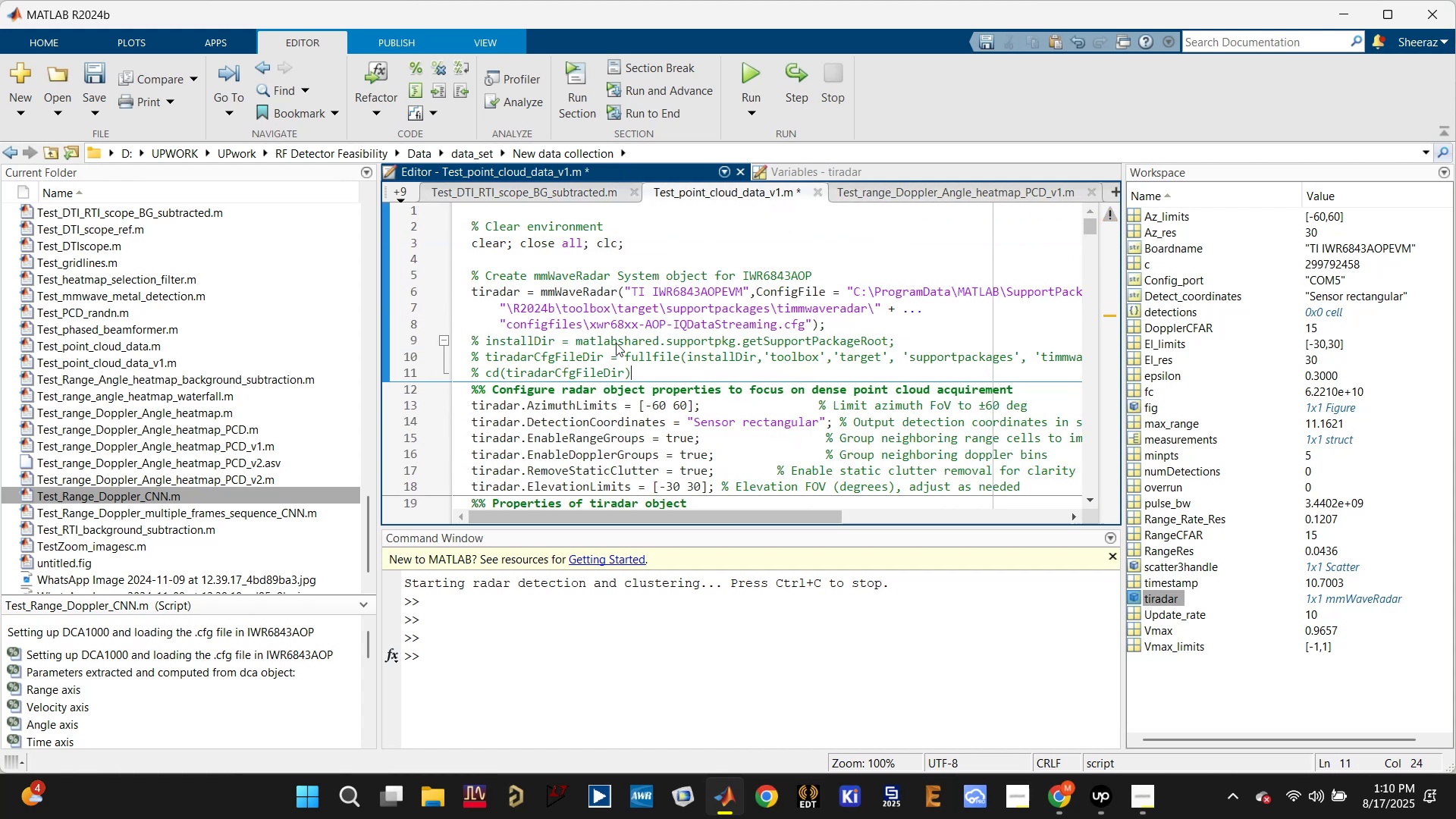 
key(Control+Z)
 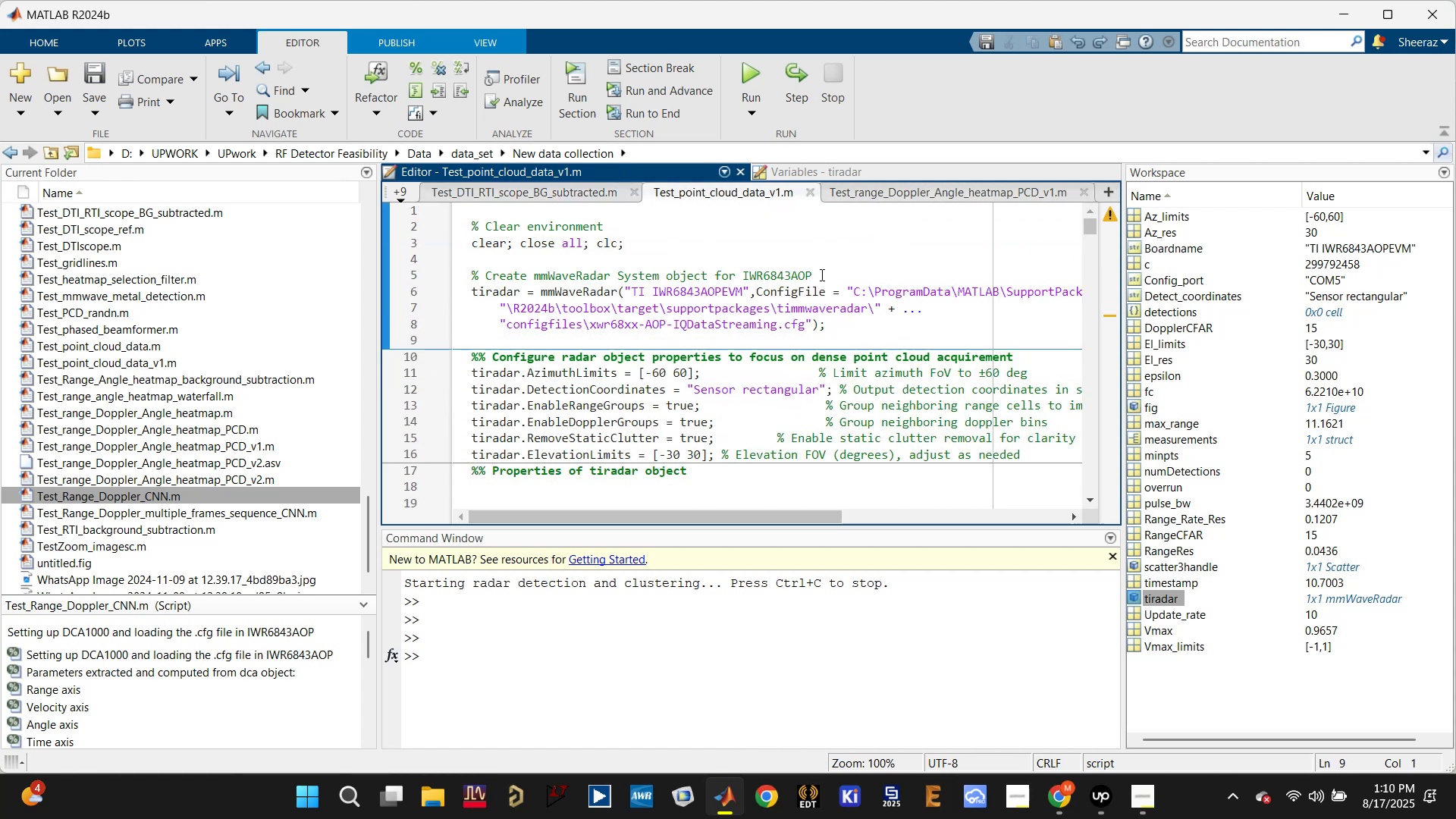 
left_click([821, 275])
 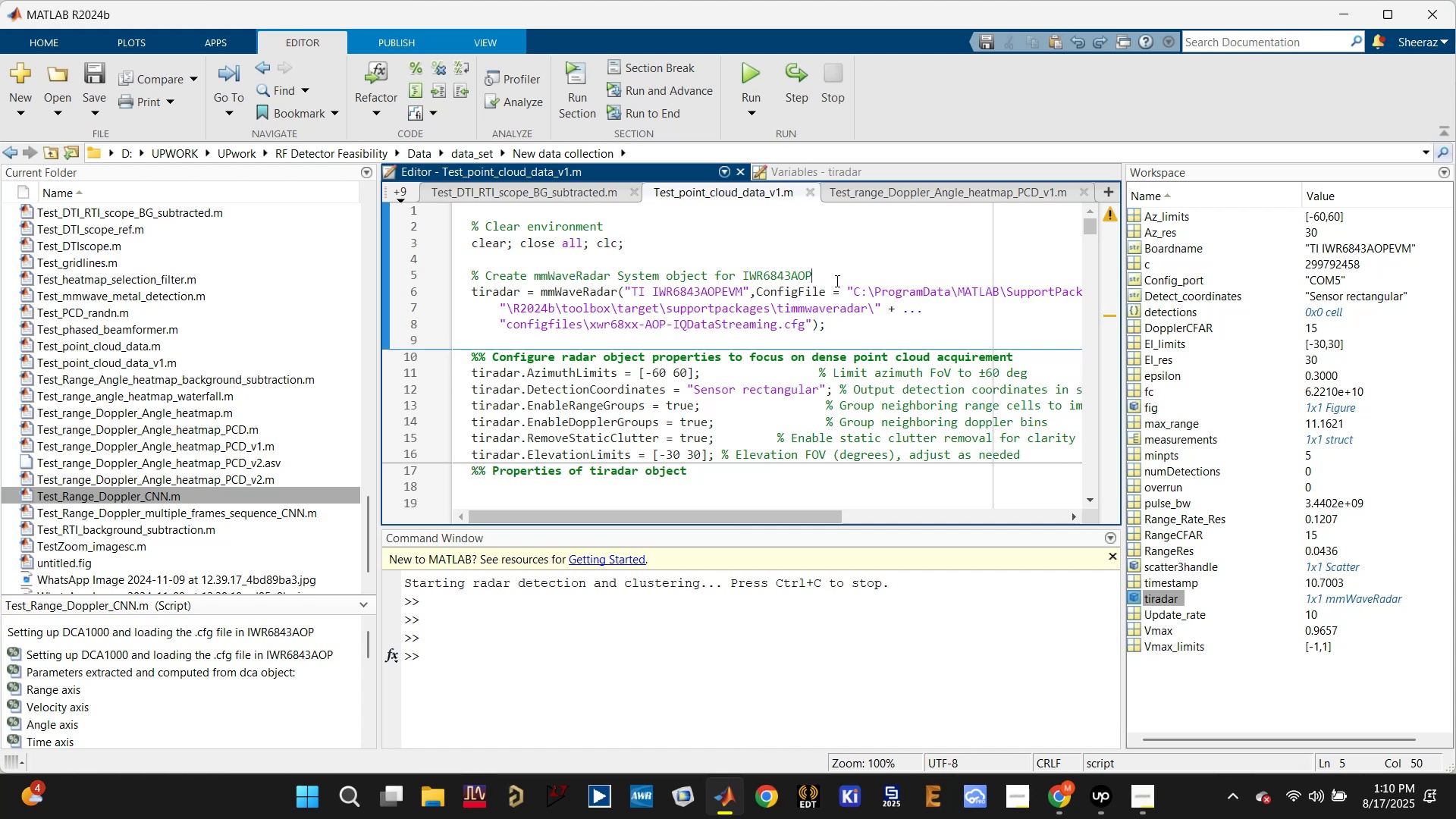 
key(Enter)
 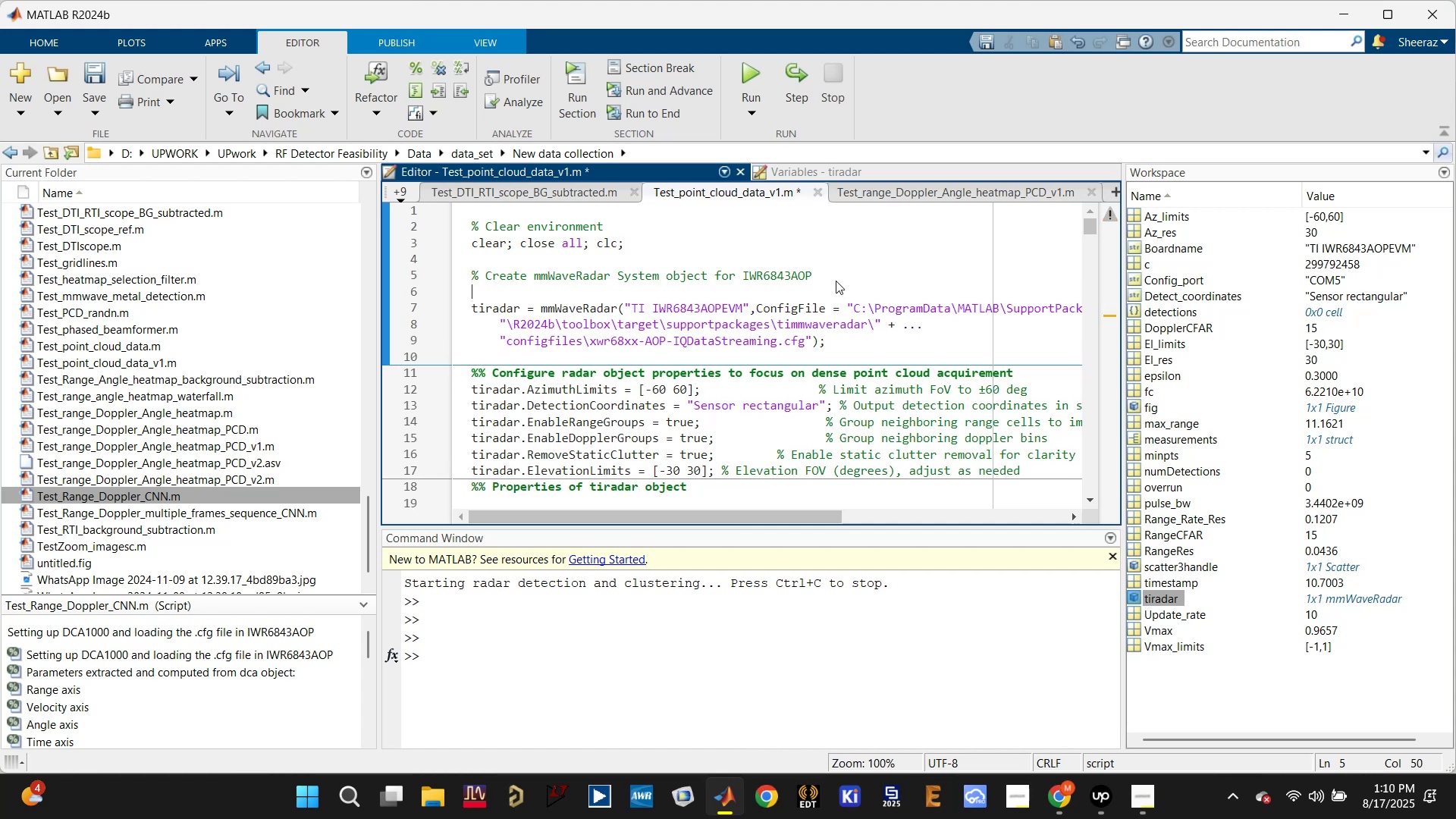 
key(Enter)
 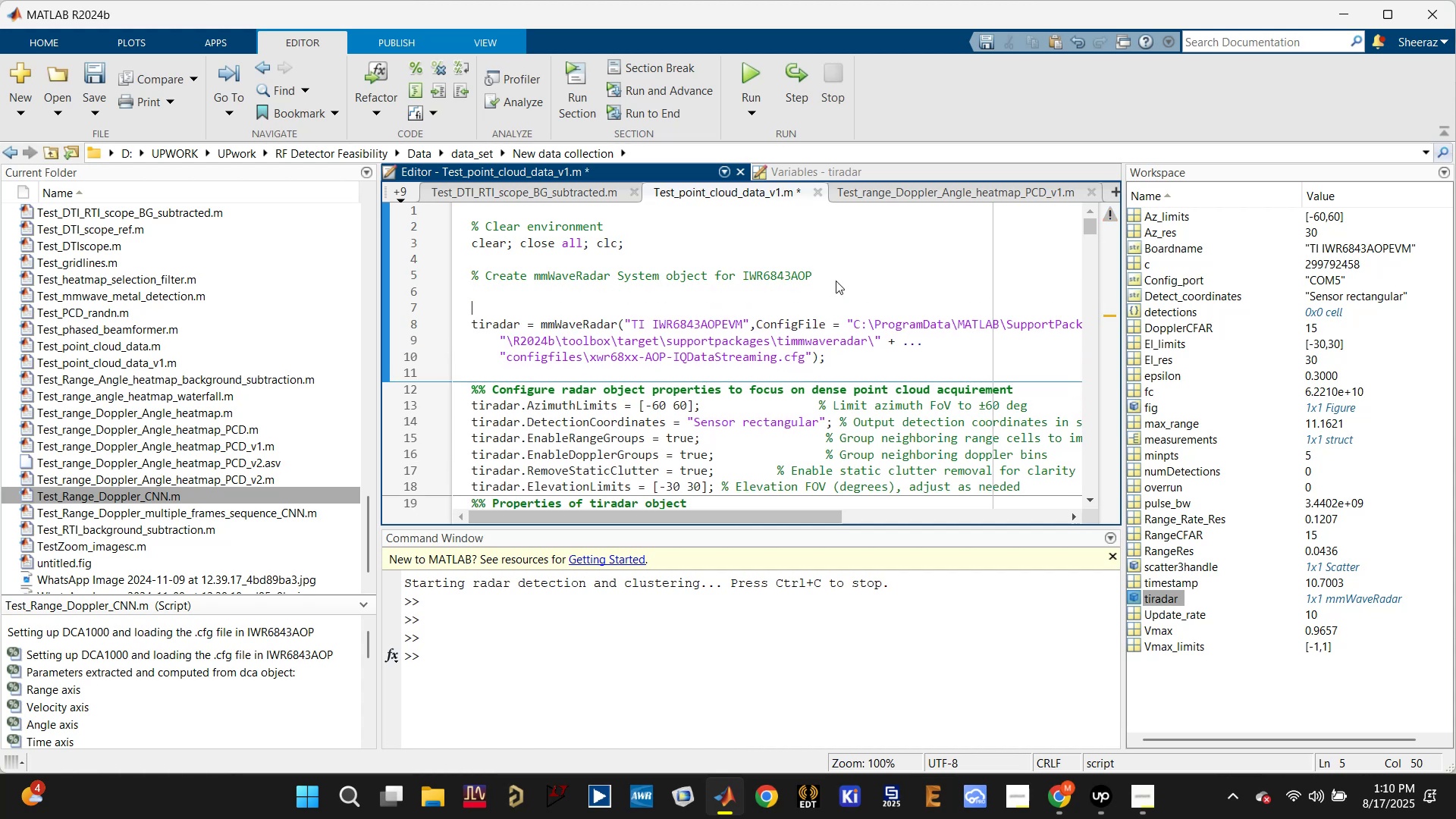 
key(Control+V)
 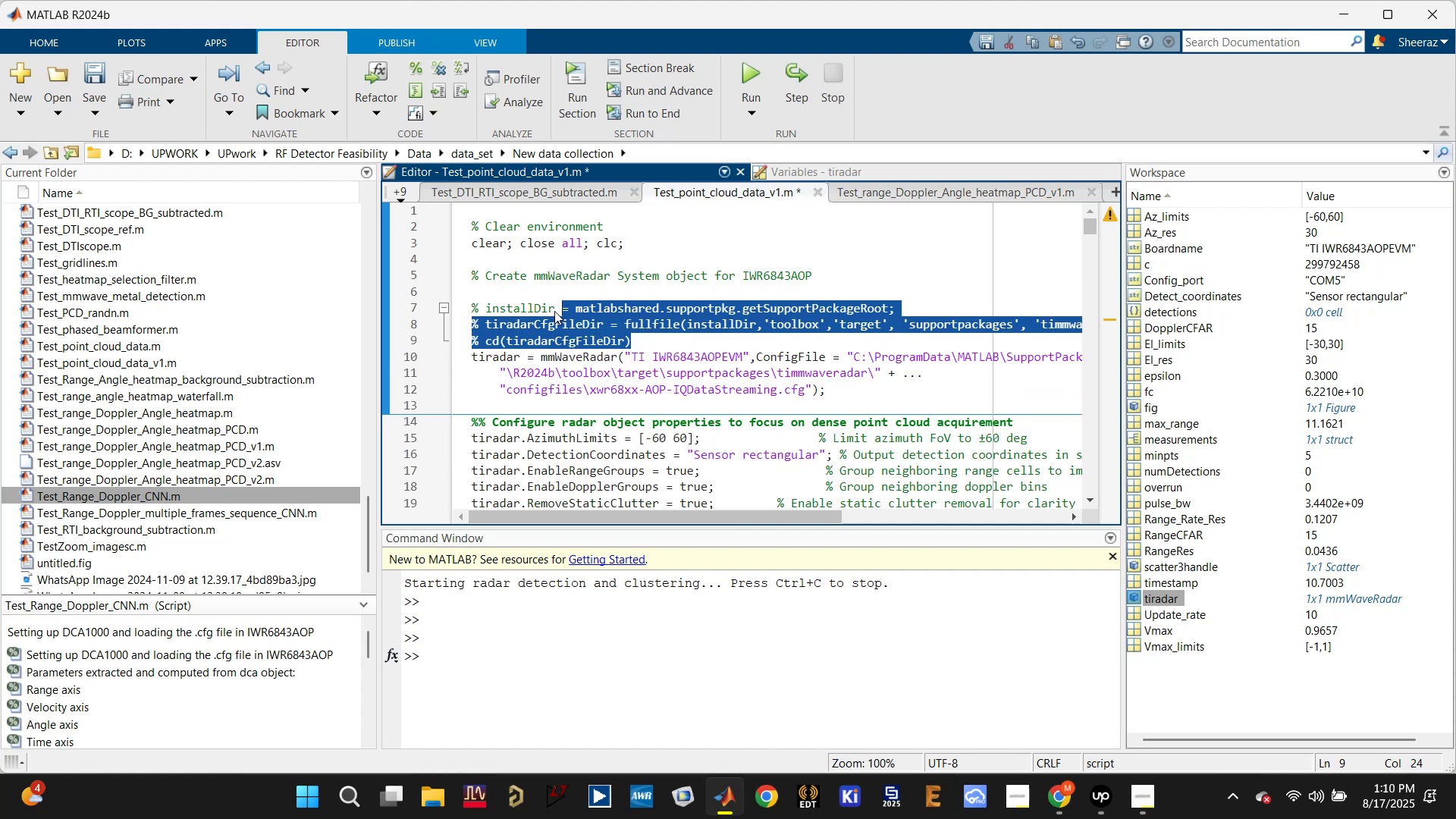 
key(Control+T)
 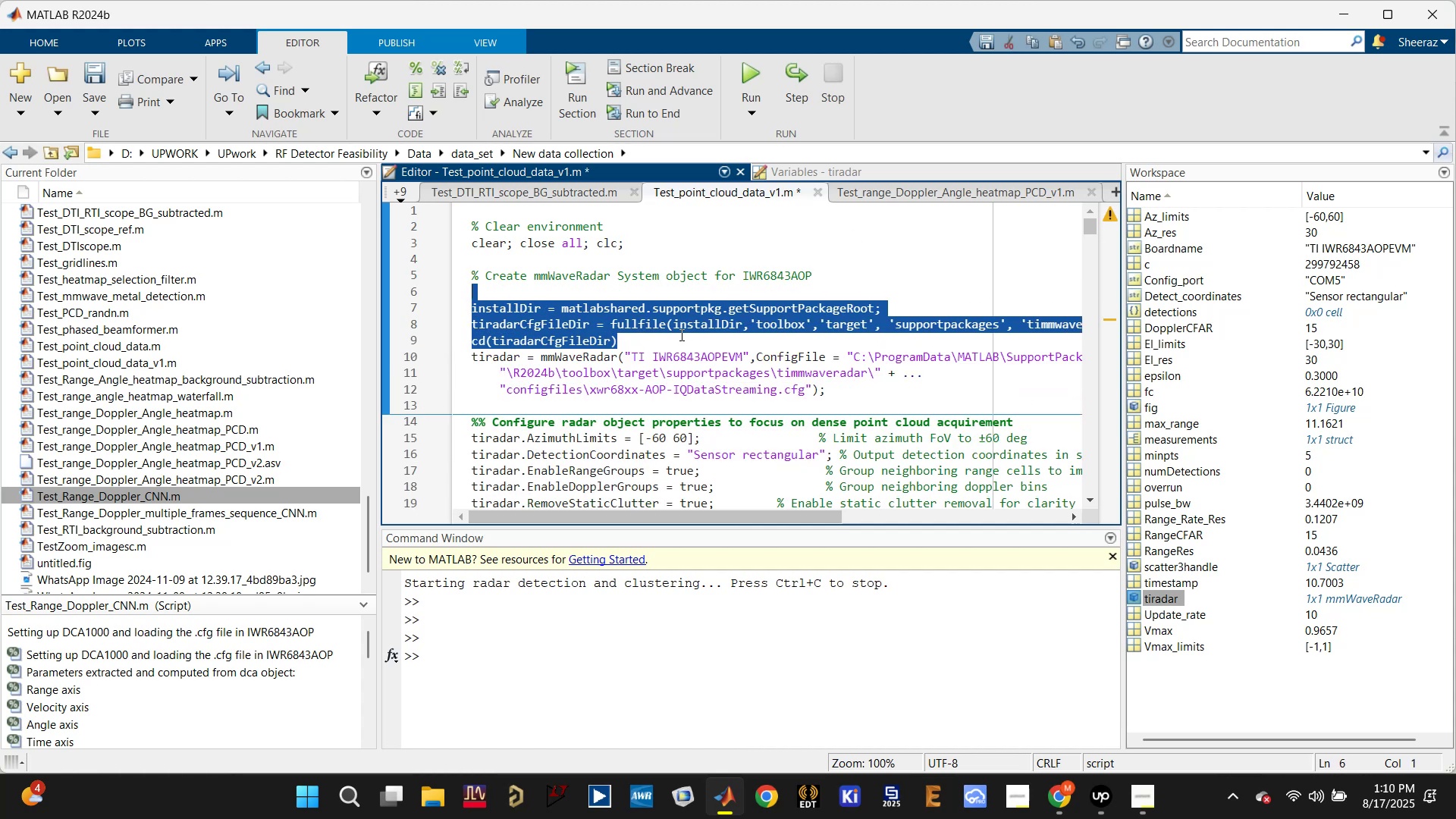 
left_click([680, 334])
 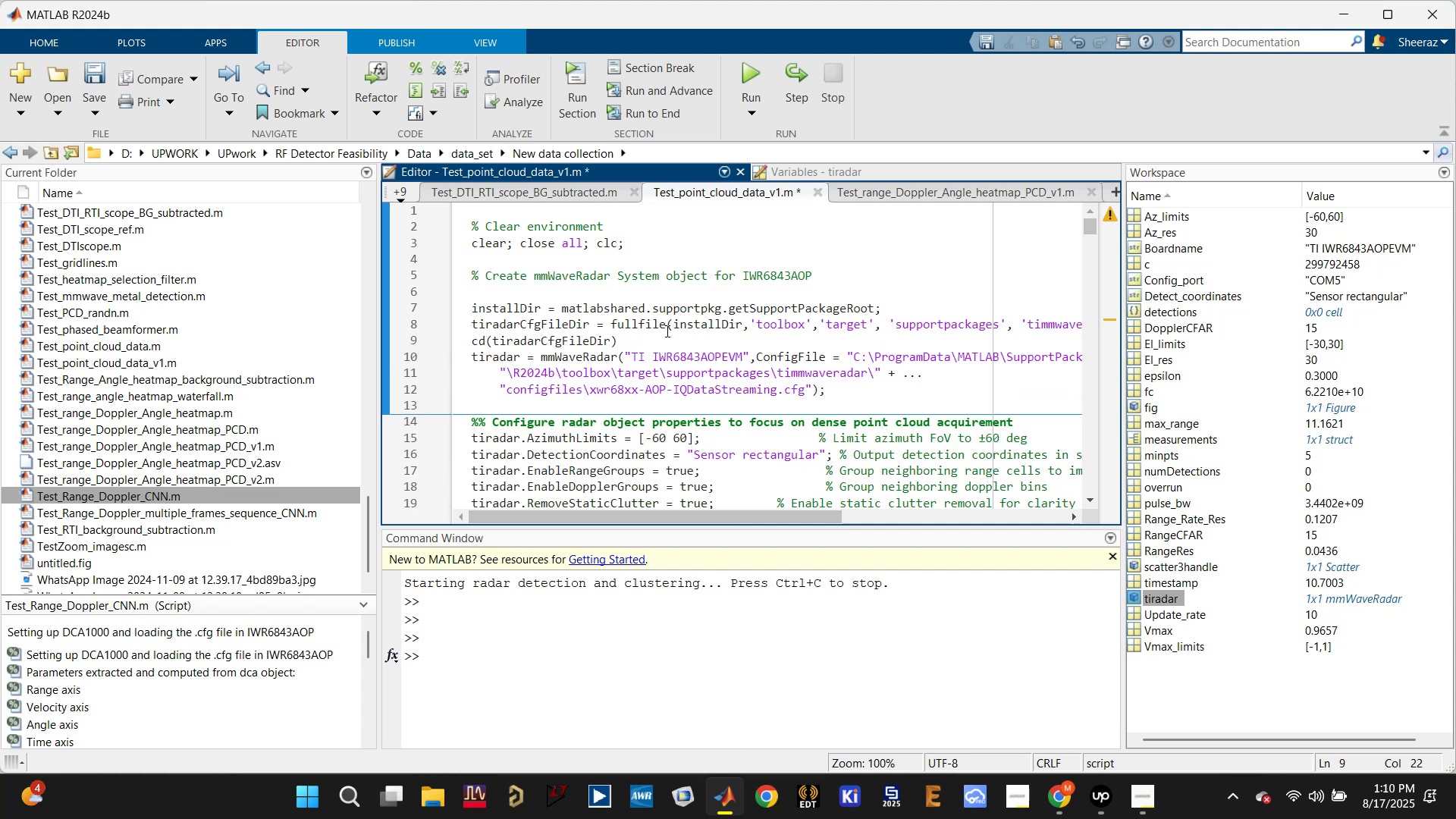 
key(Enter)
 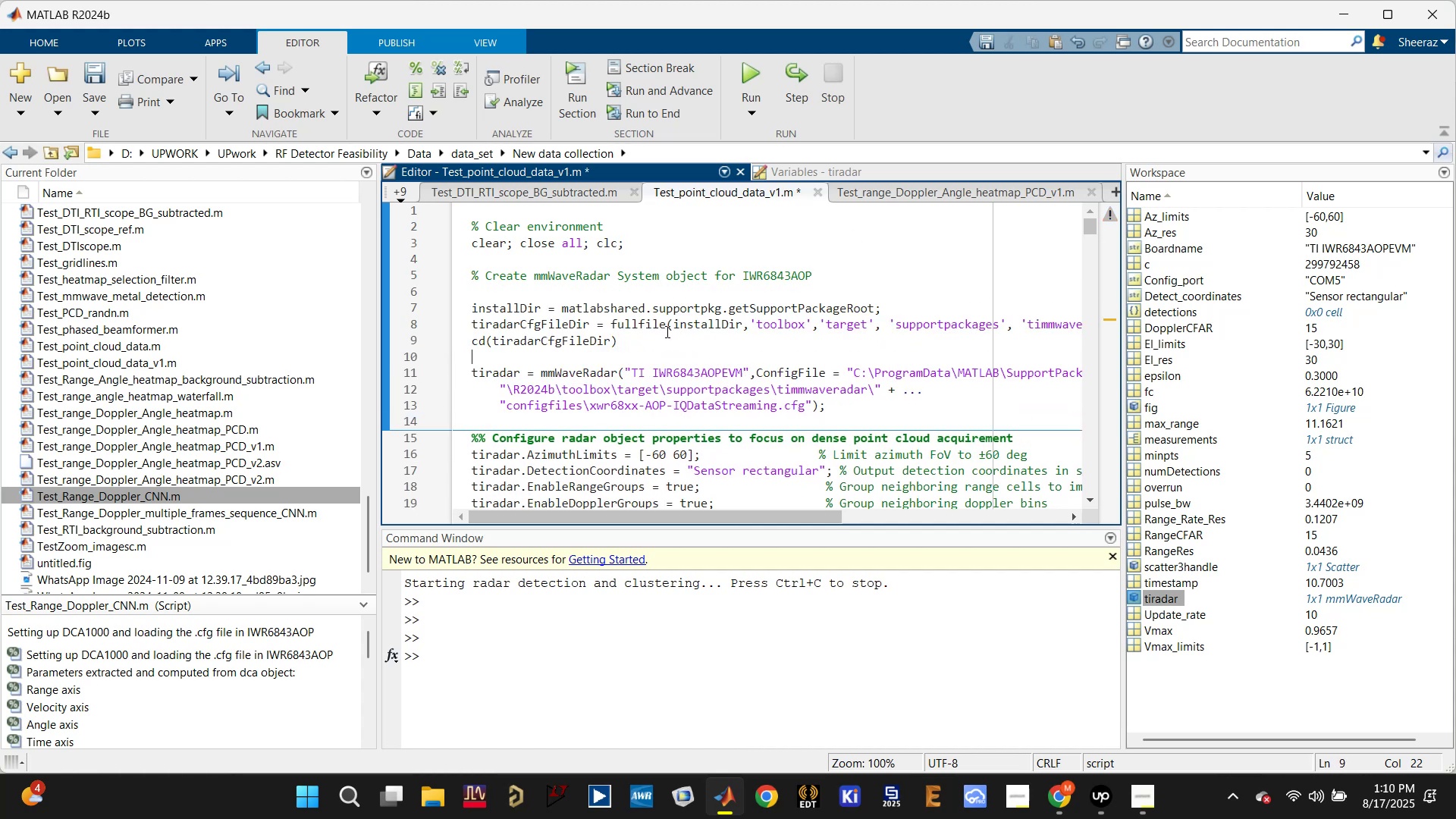 
key(Enter)
 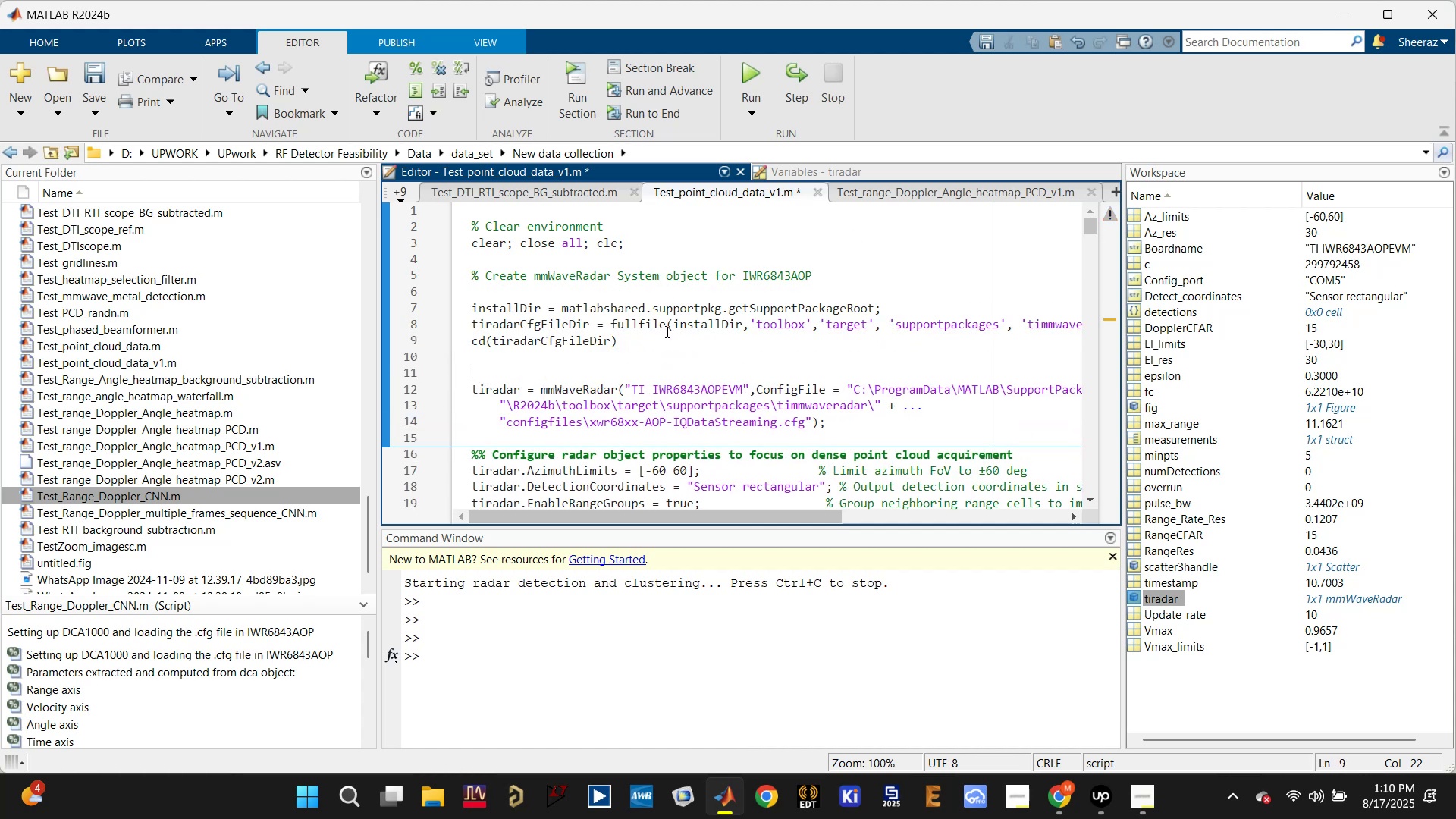 
key(Enter)
 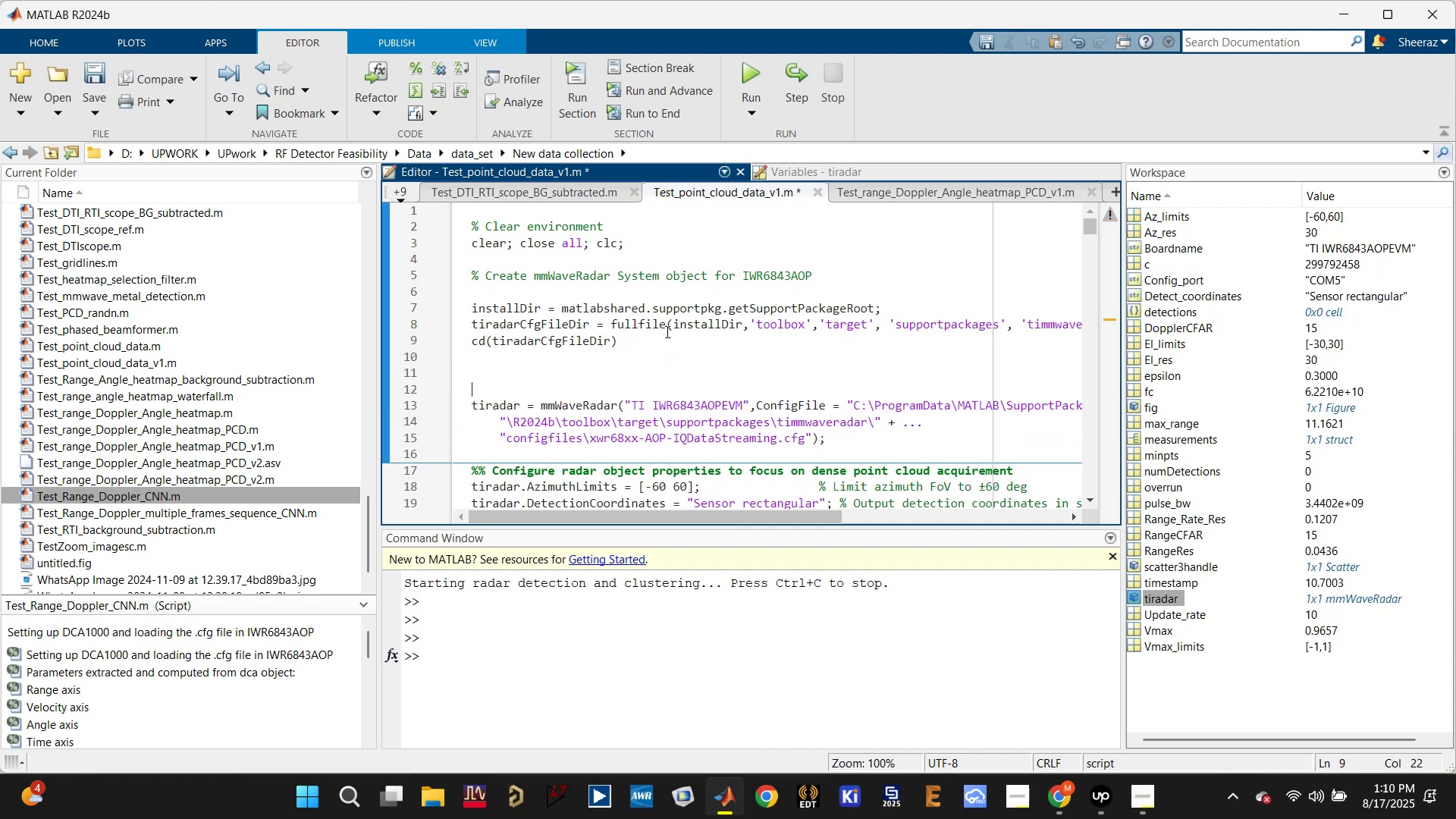 
type(return)
 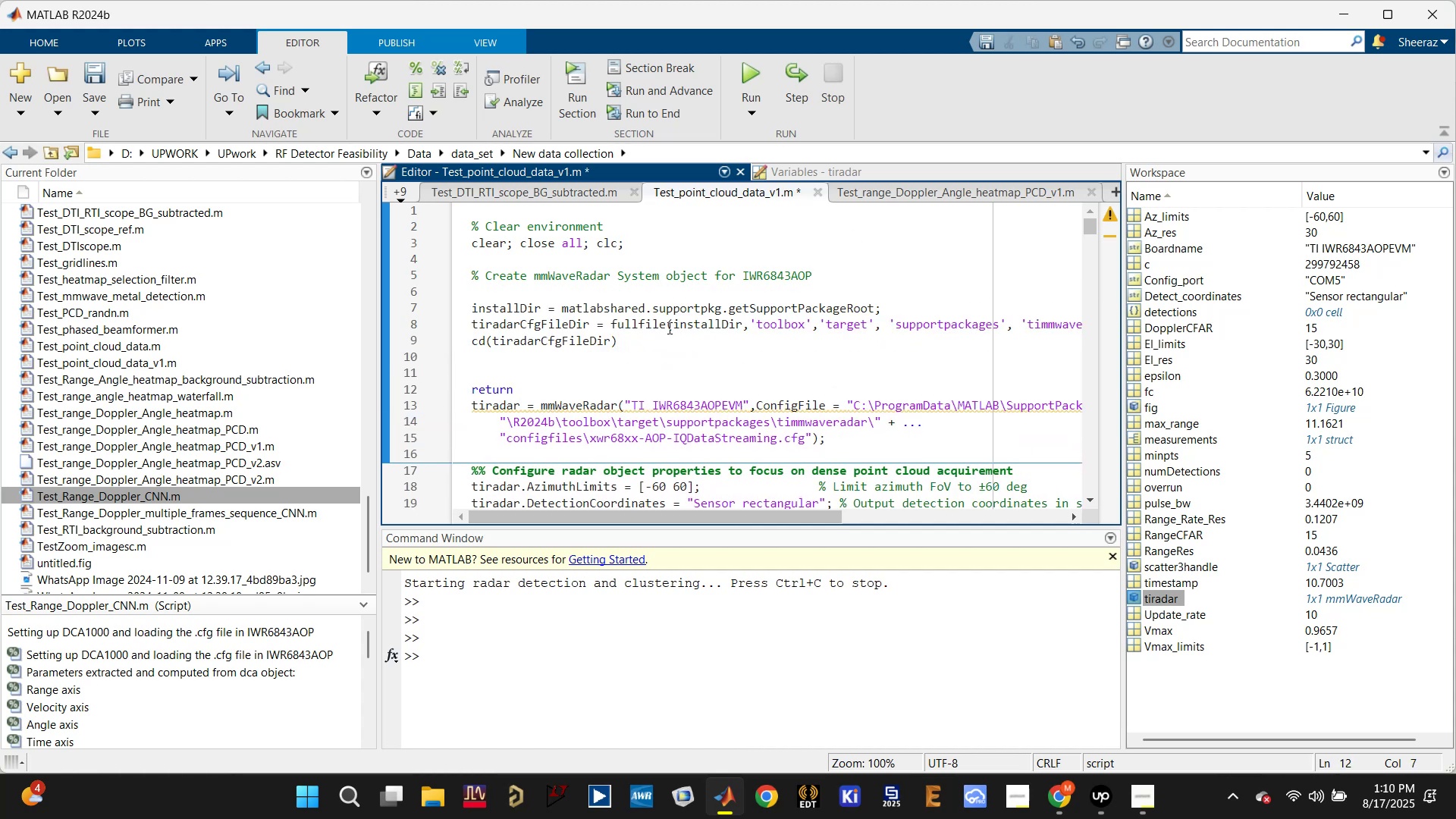 
left_click([664, 363])
 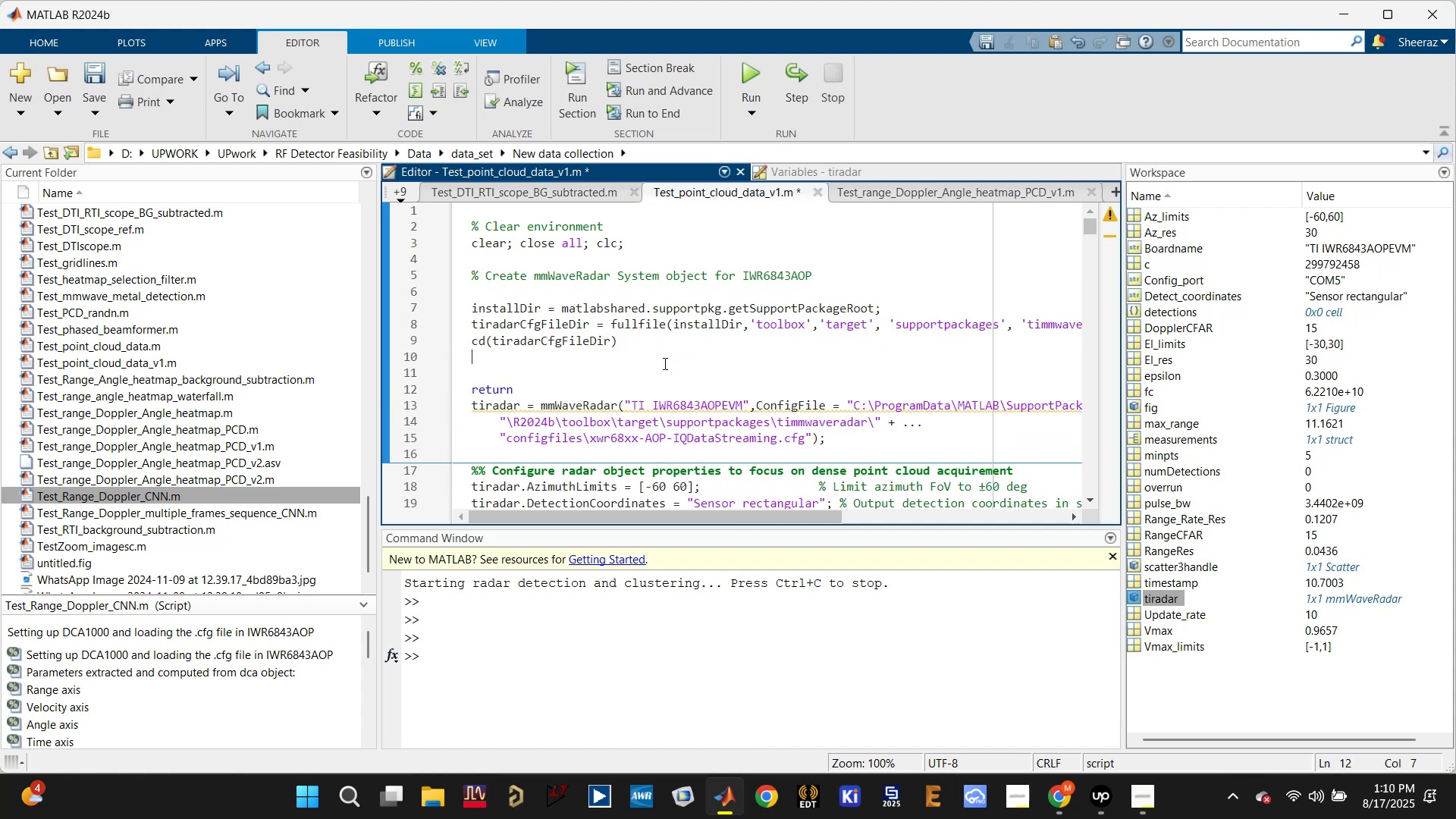 
key(Control+S)
 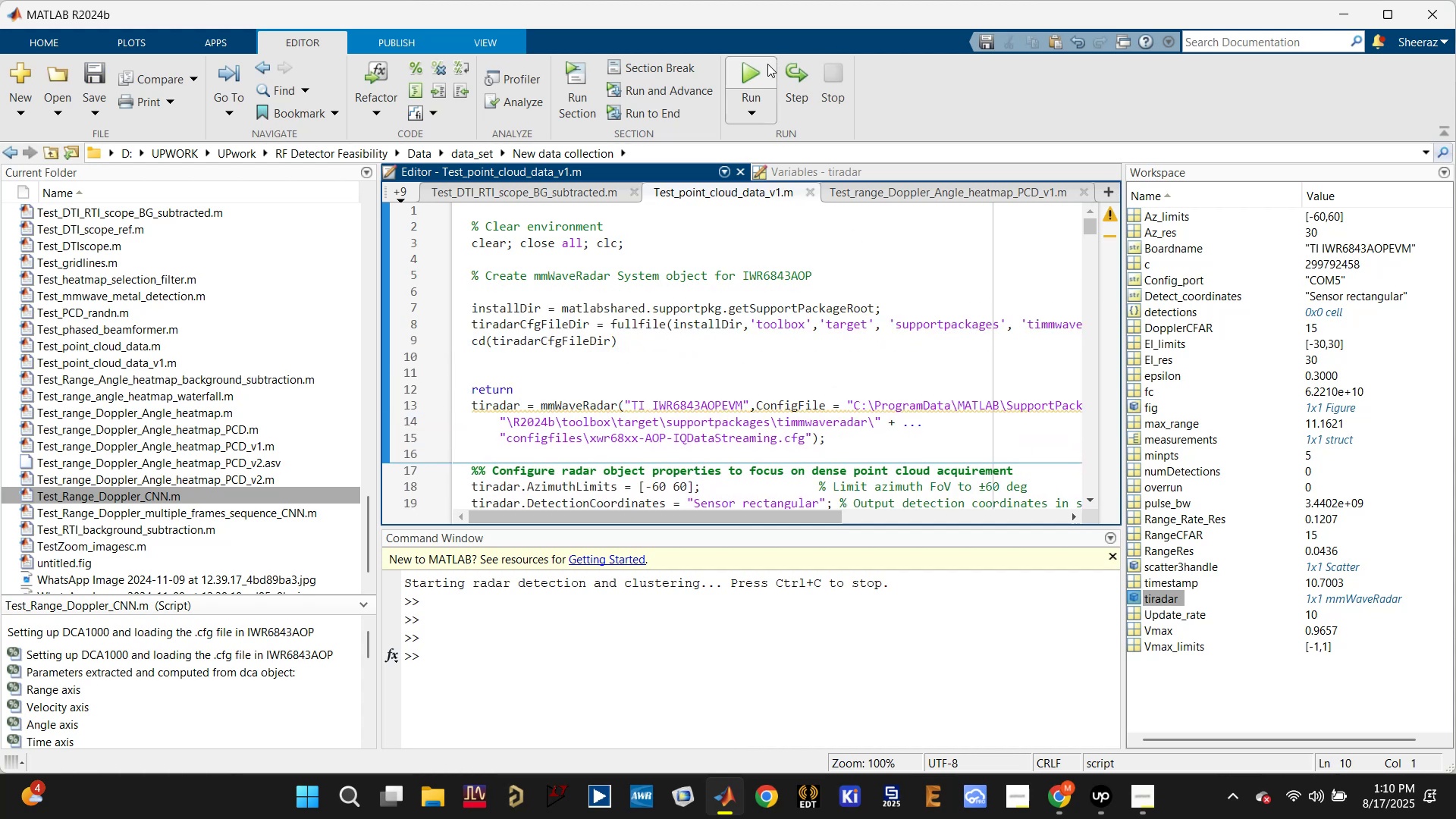 
left_click([761, 69])
 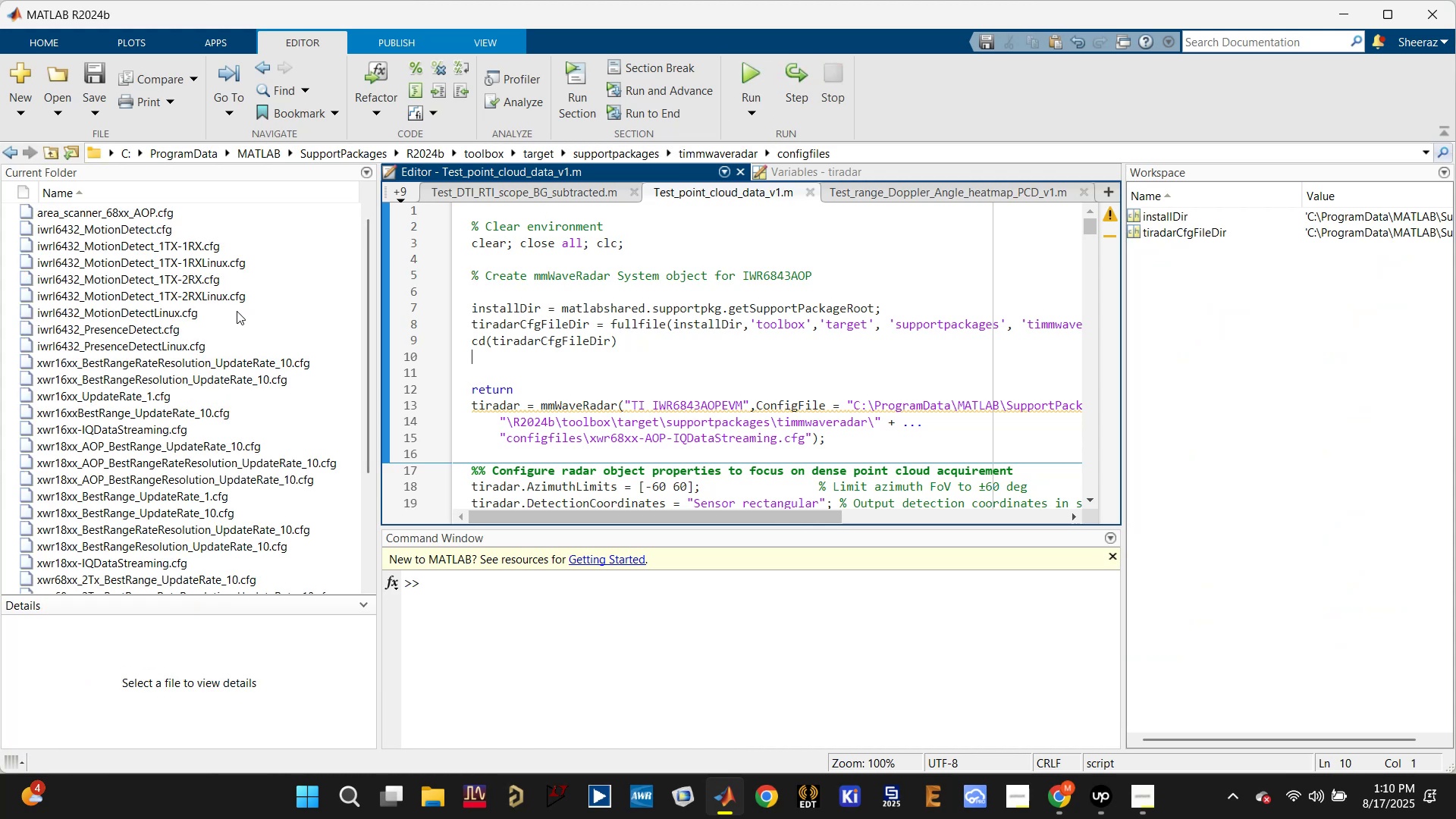 
scroll: coordinate [237, 314], scroll_direction: down, amount: 9.0
 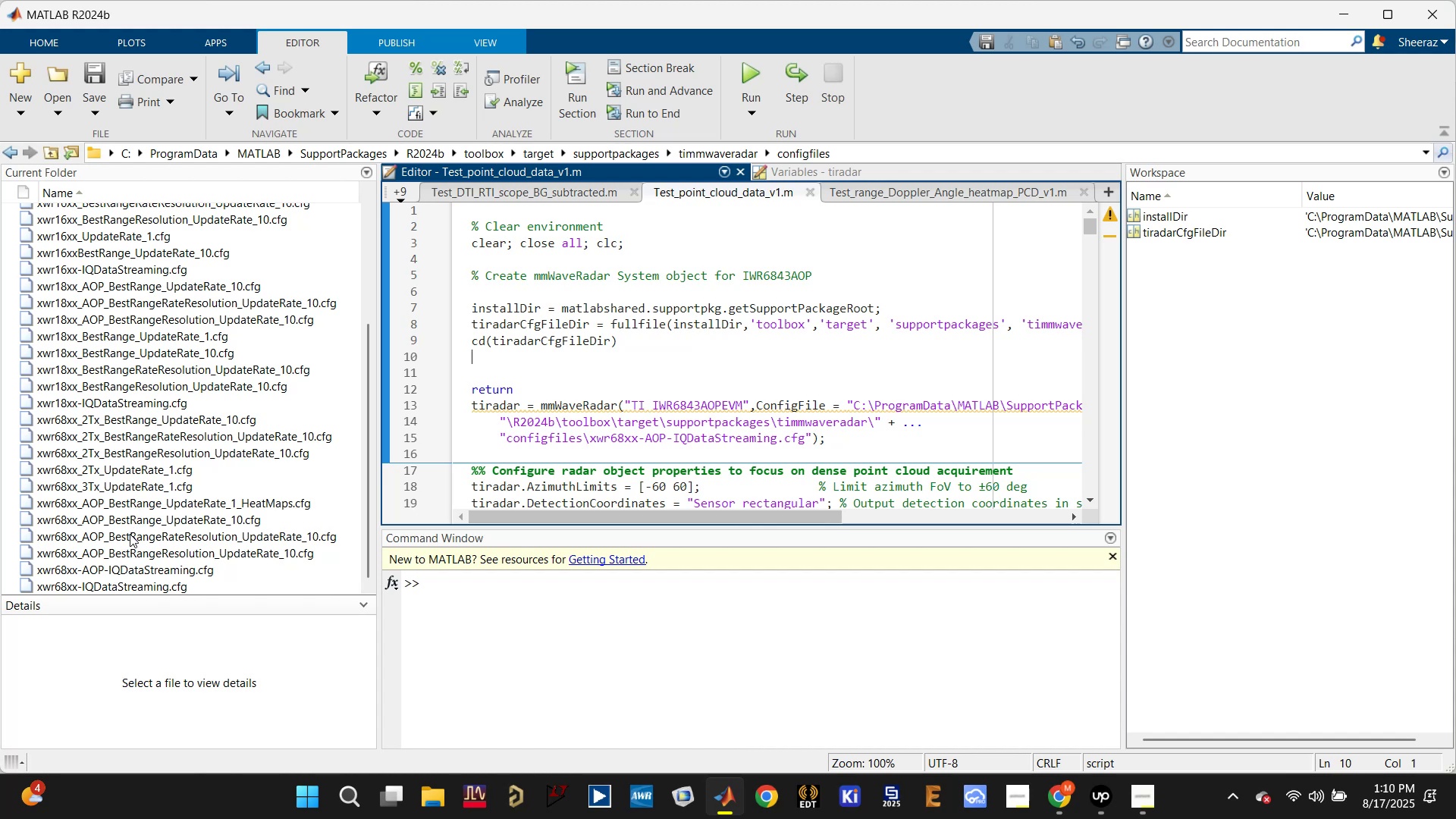 
wait(18.22)
 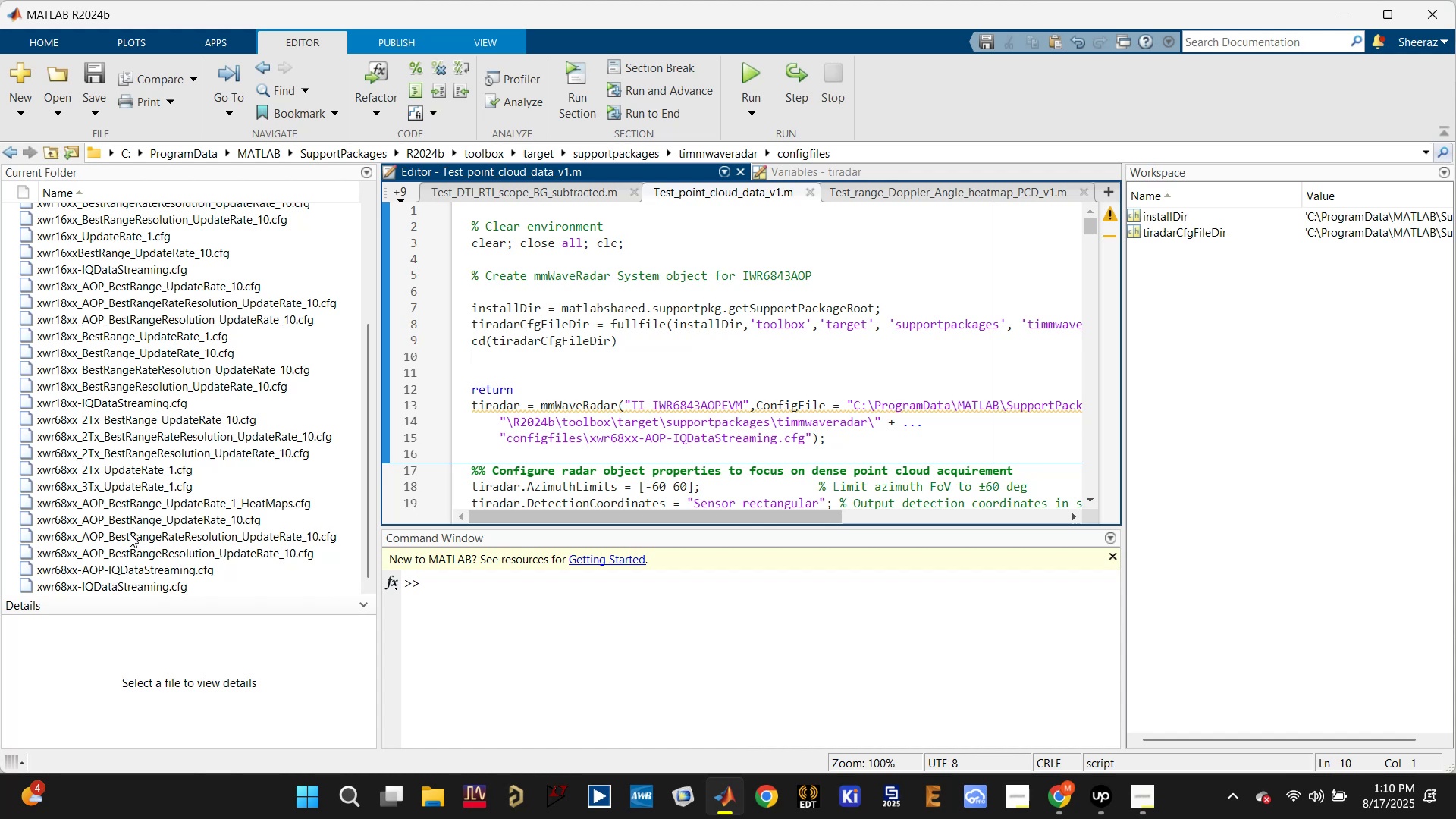 
left_click([140, 548])
 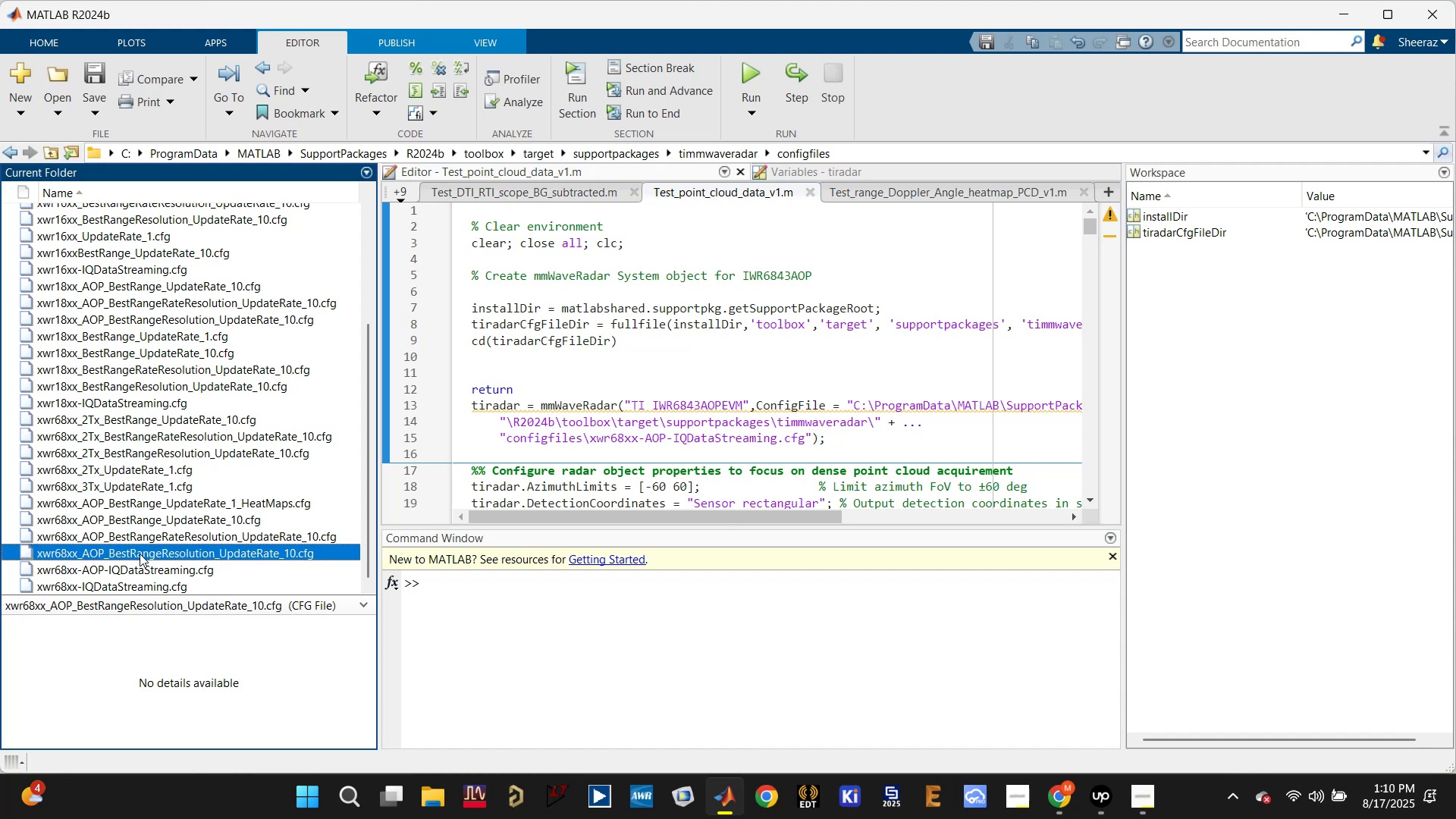 
double_click([140, 554])
 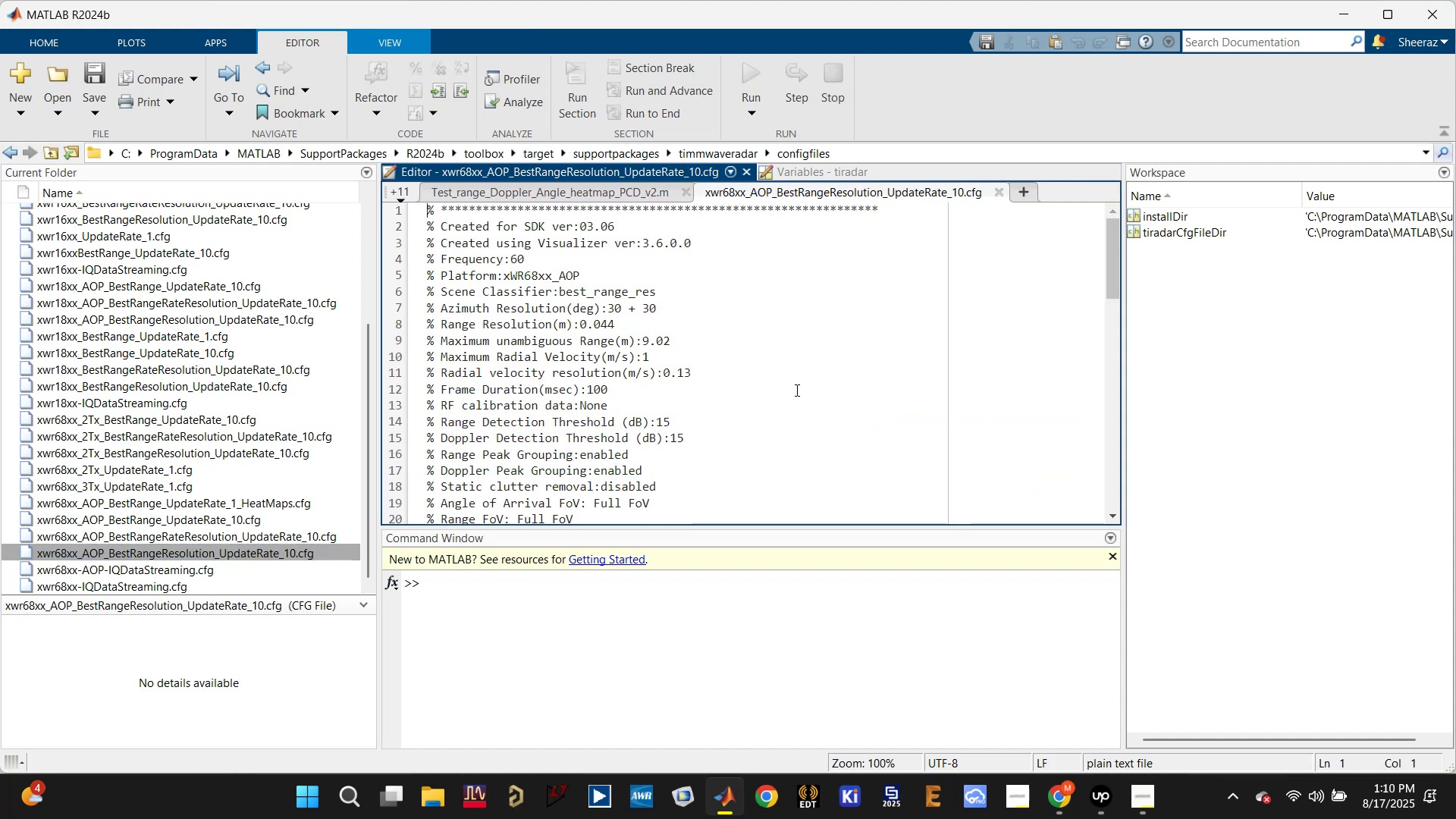 
wait(7.01)
 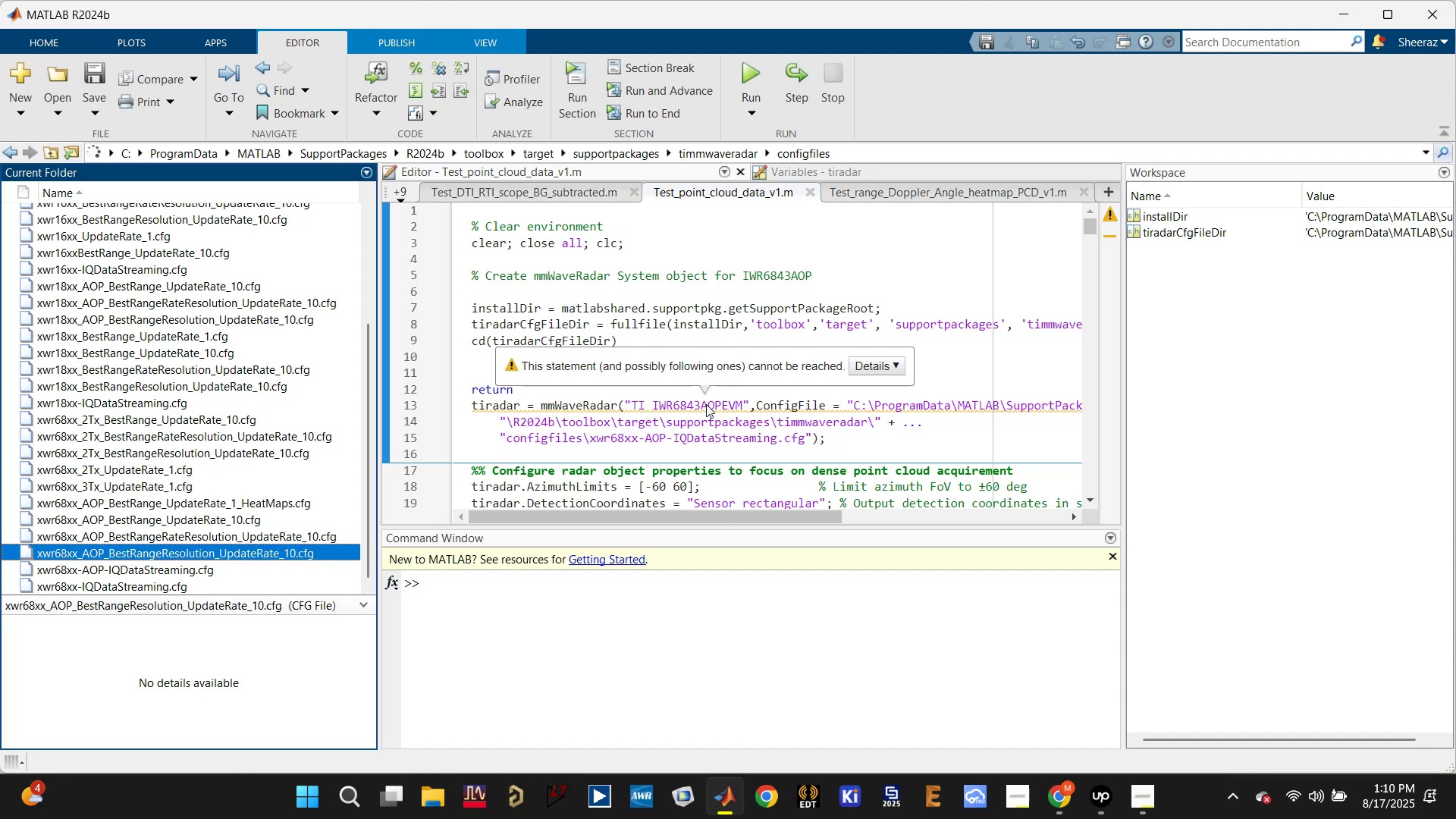 
left_click([976, 668])
 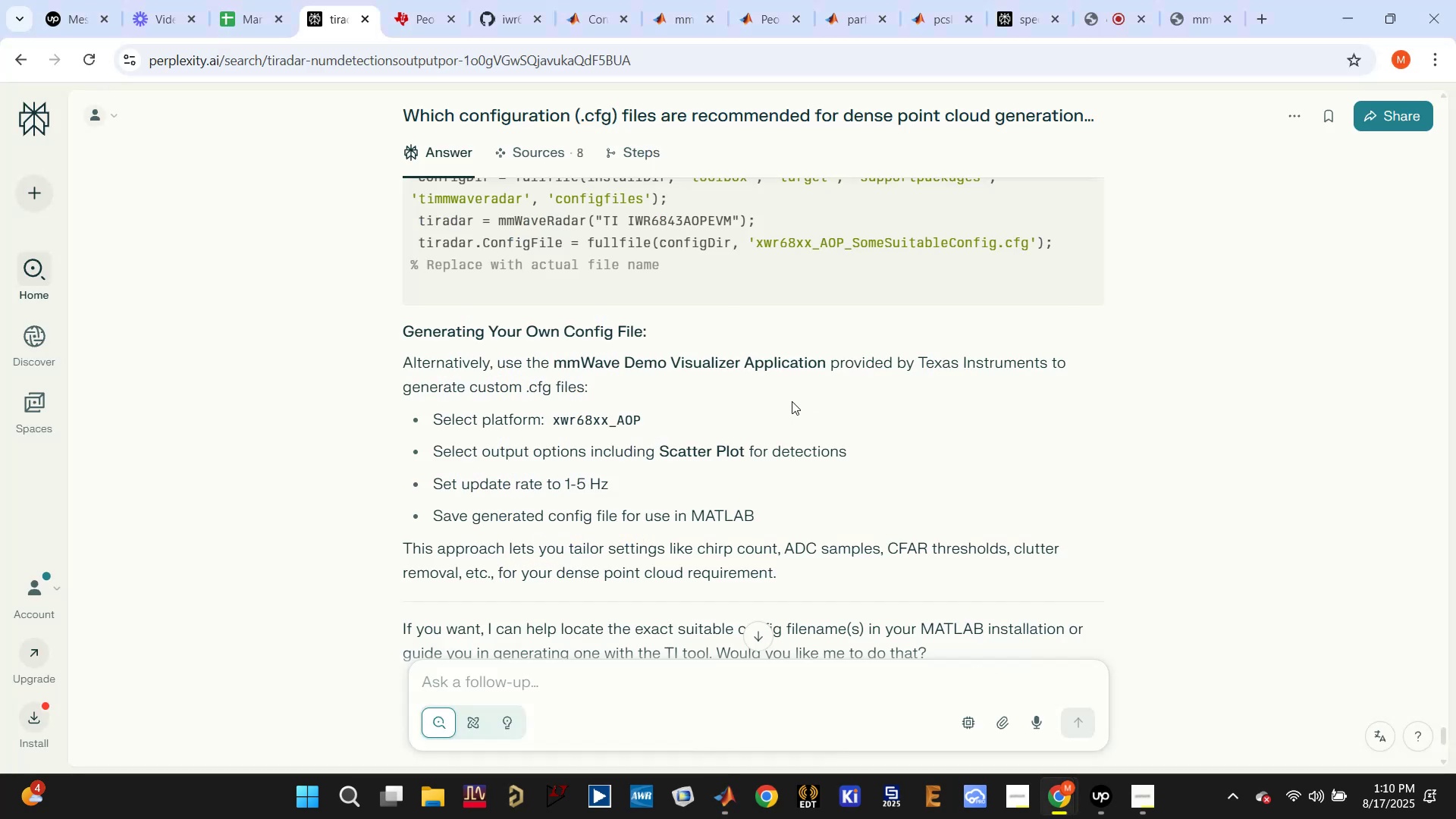 
scroll: coordinate [791, 401], scroll_direction: up, amount: 13.0
 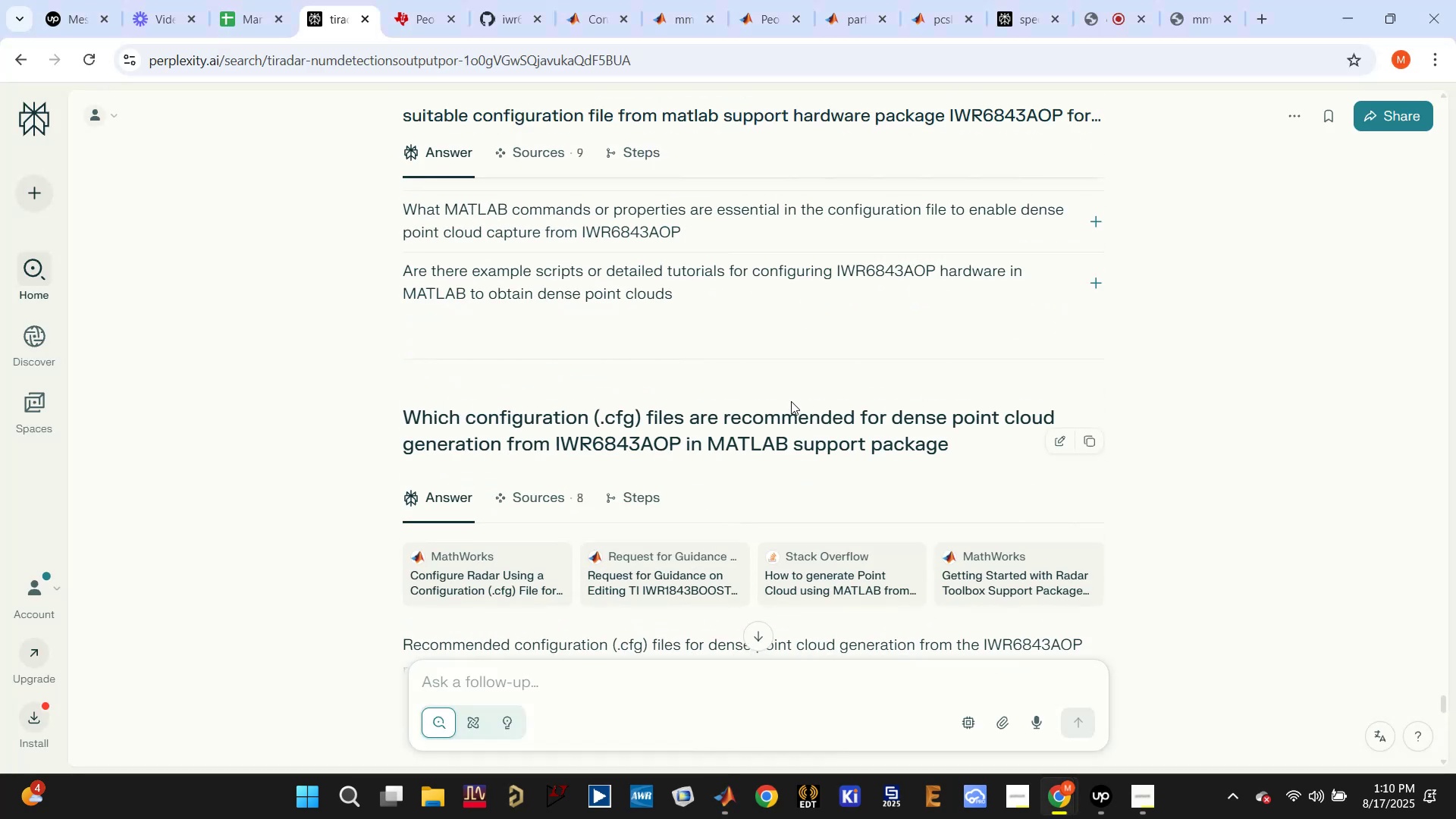 
scroll: coordinate [791, 401], scroll_direction: down, amount: 5.0
 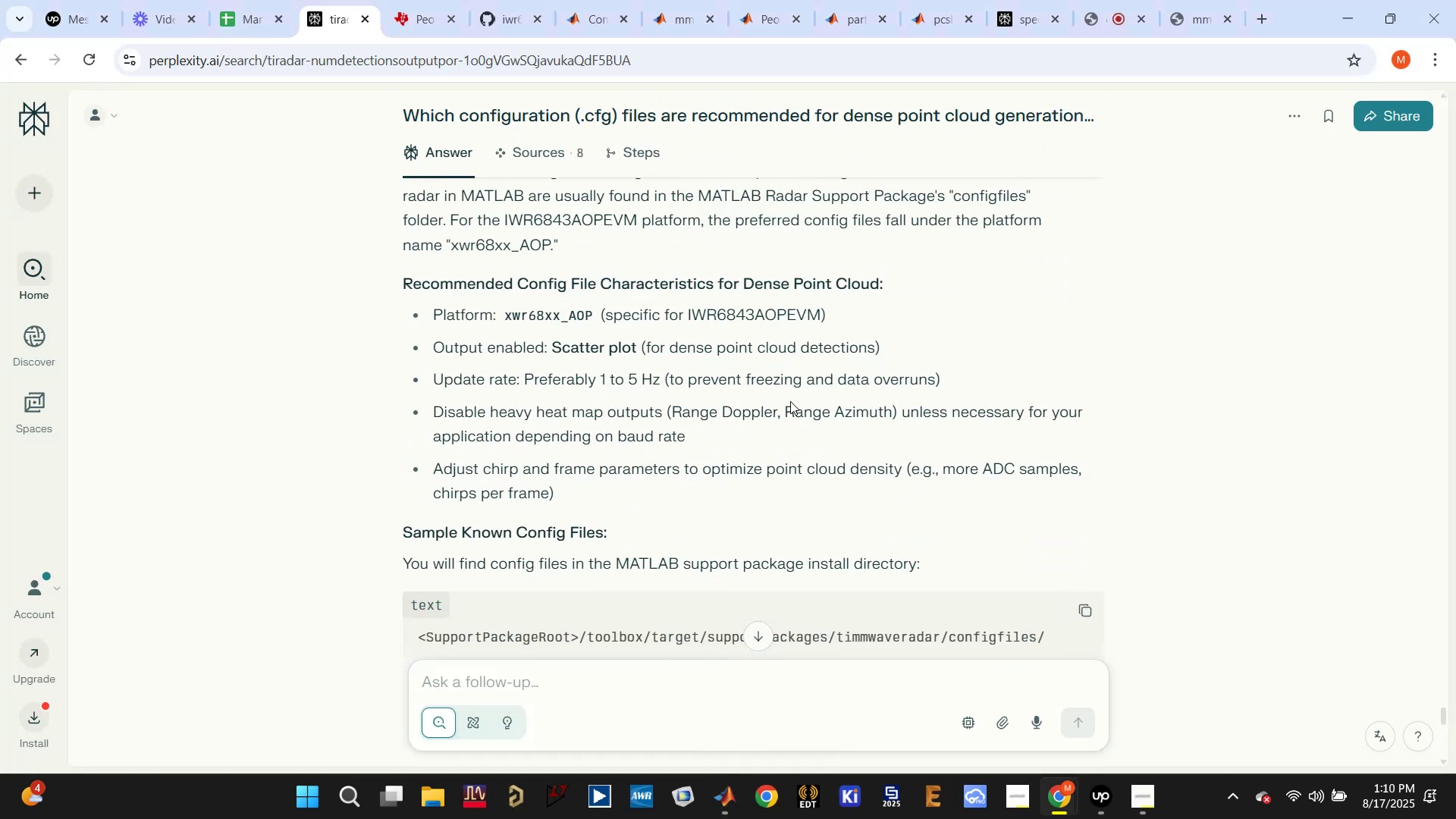 
scroll: coordinate [790, 401], scroll_direction: up, amount: 2.0
 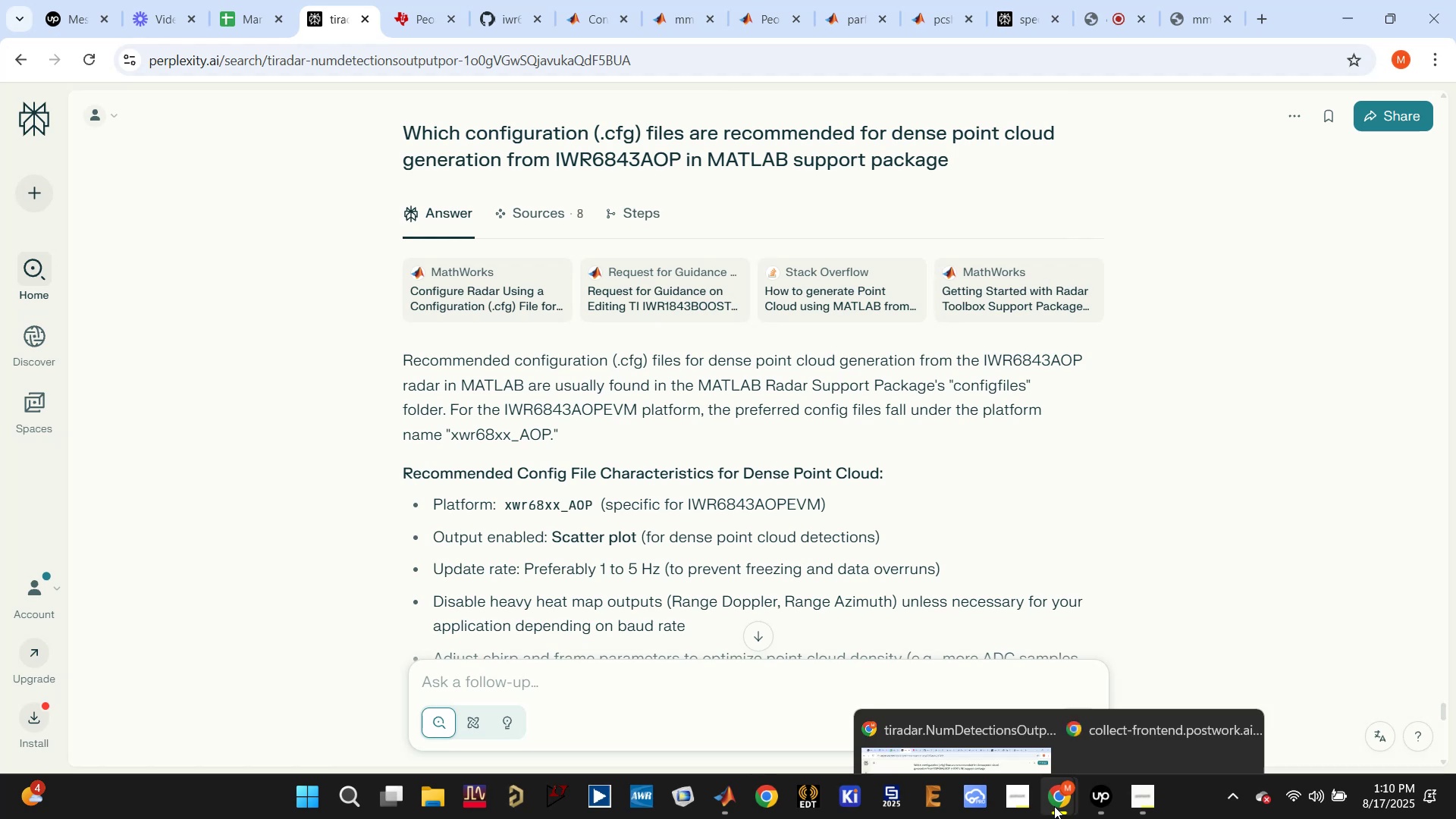 
left_click([934, 687])
 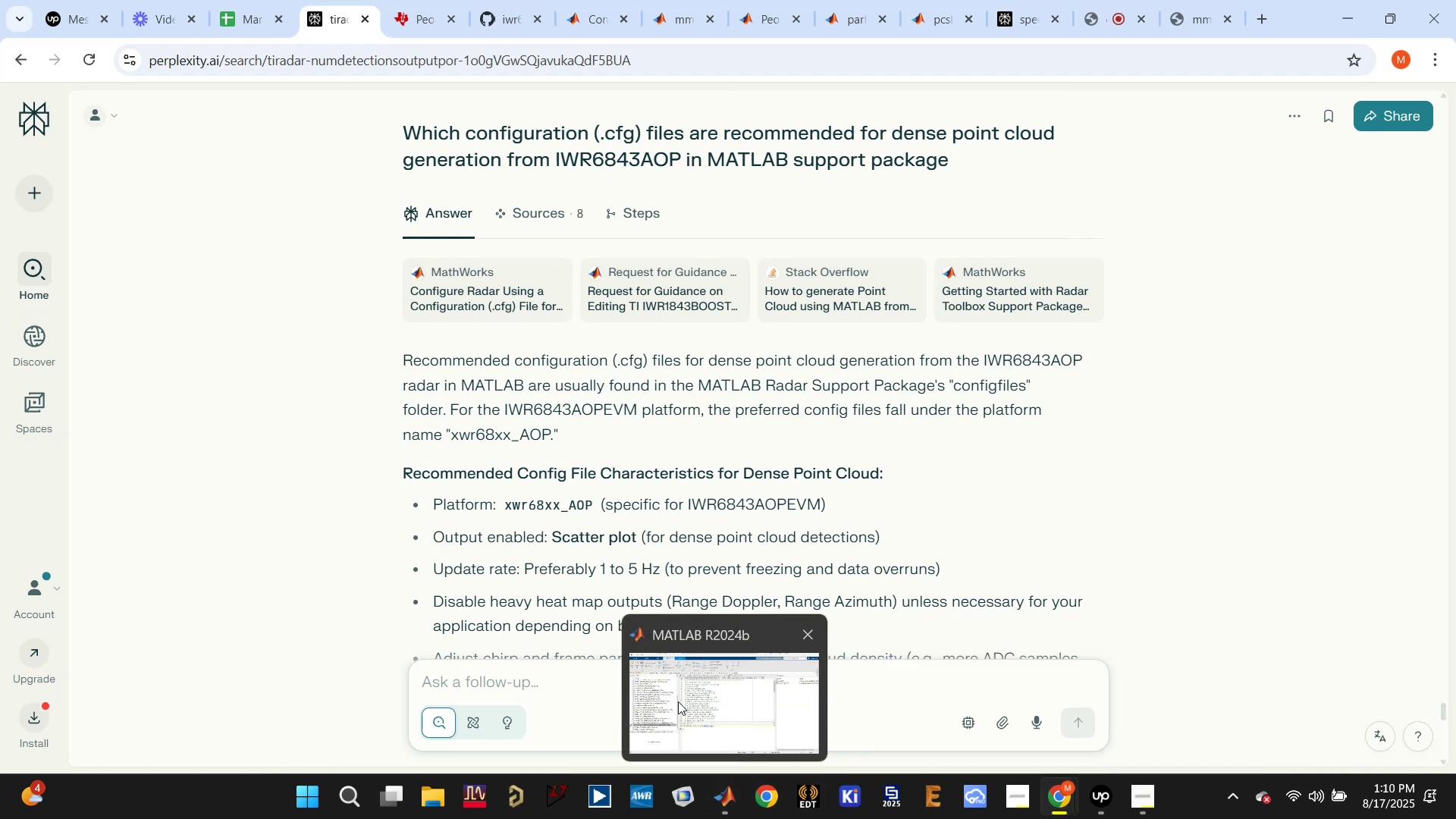 
left_click([676, 695])
 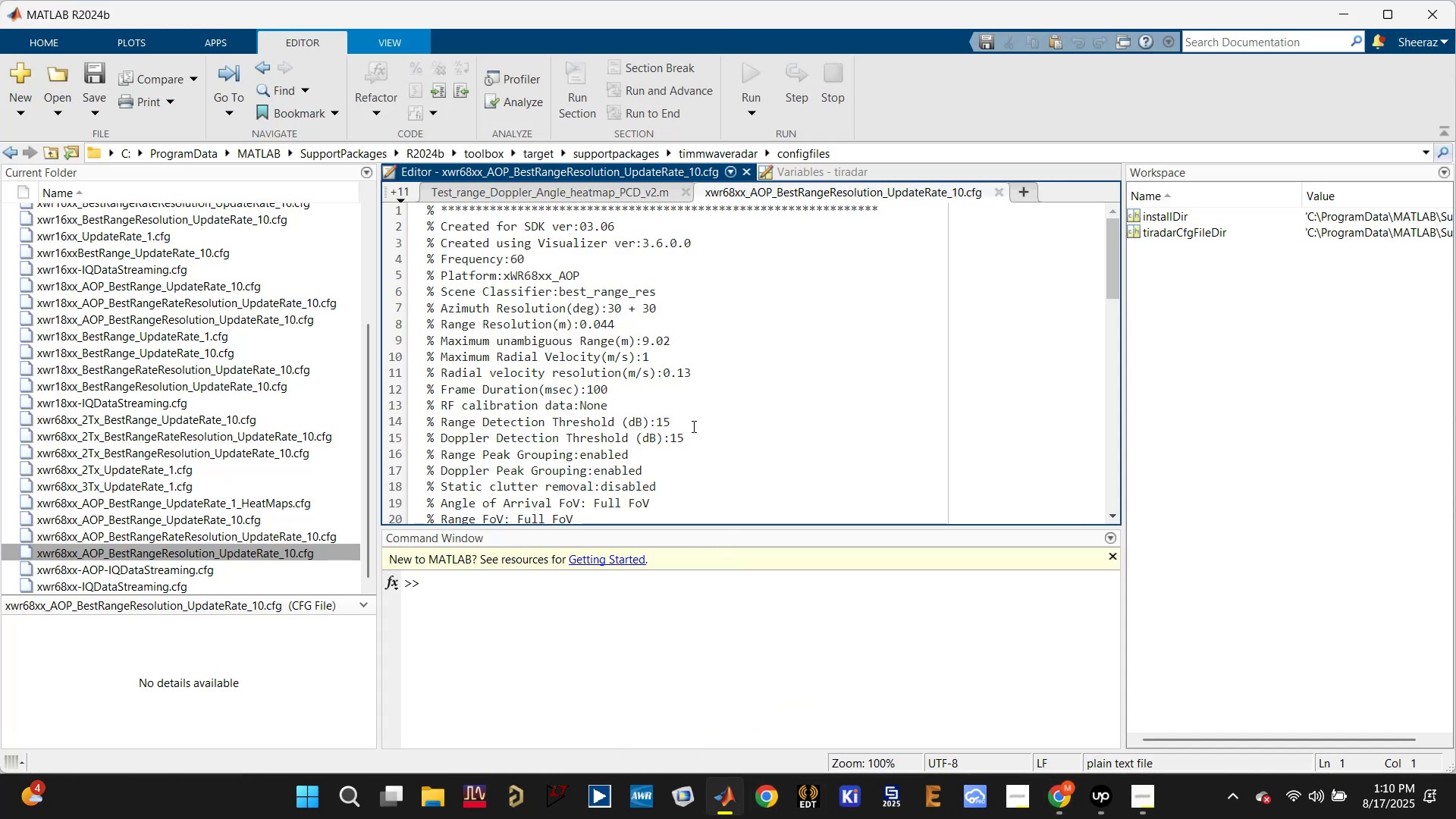 
scroll: coordinate [692, 427], scroll_direction: down, amount: 3.0
 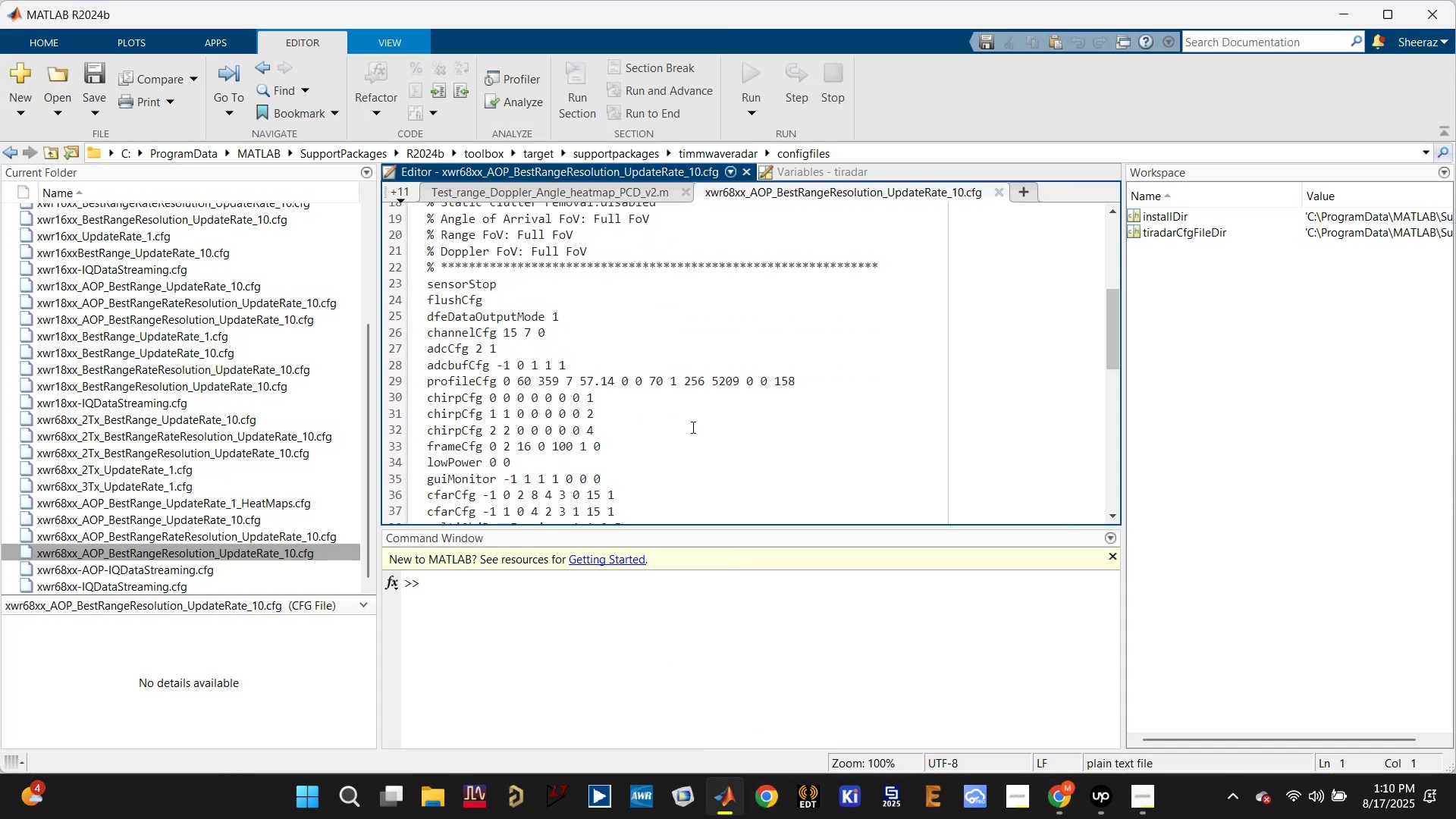 
scroll: coordinate [692, 427], scroll_direction: up, amount: 2.0
 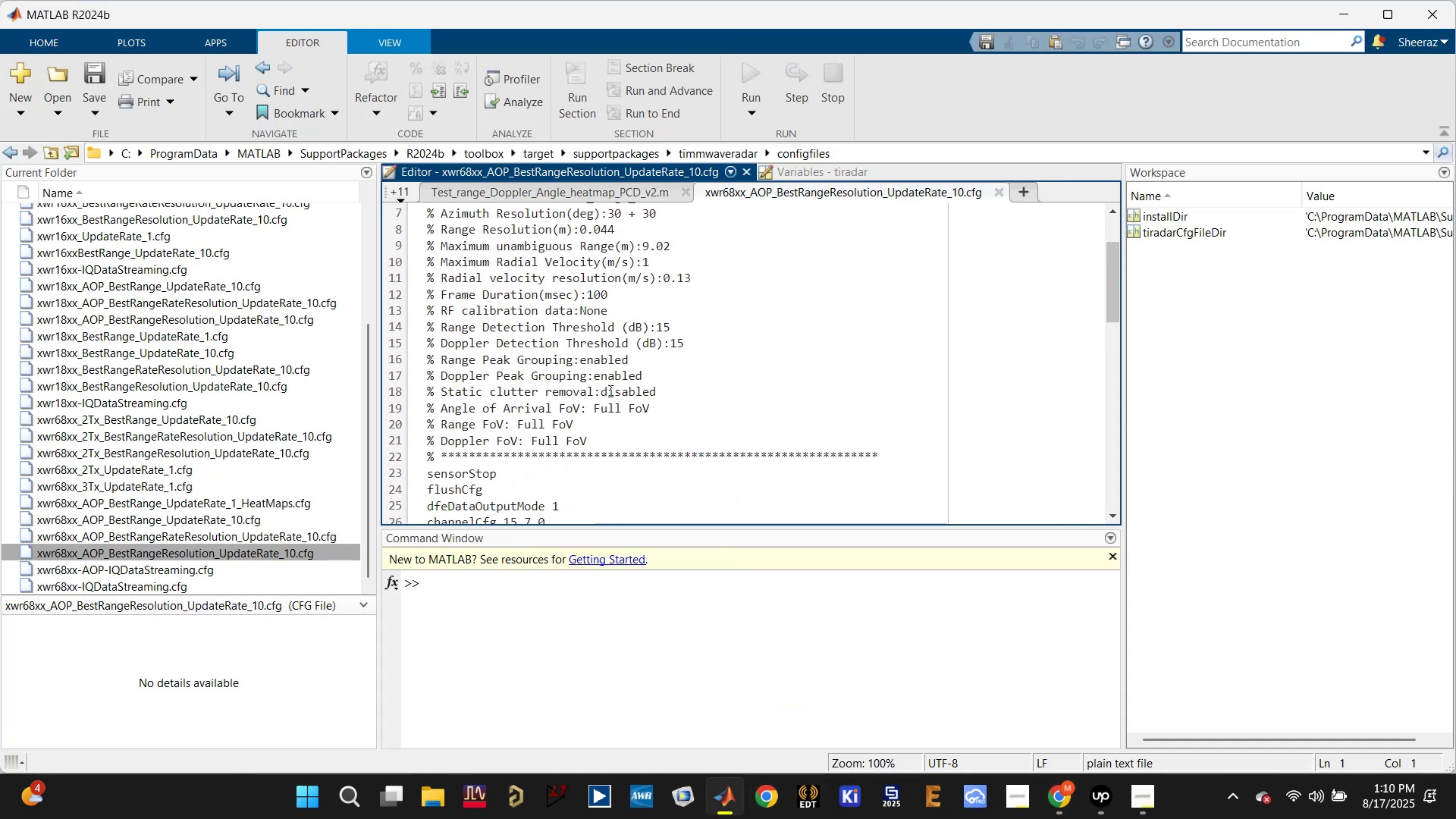 
double_click([619, 379])
 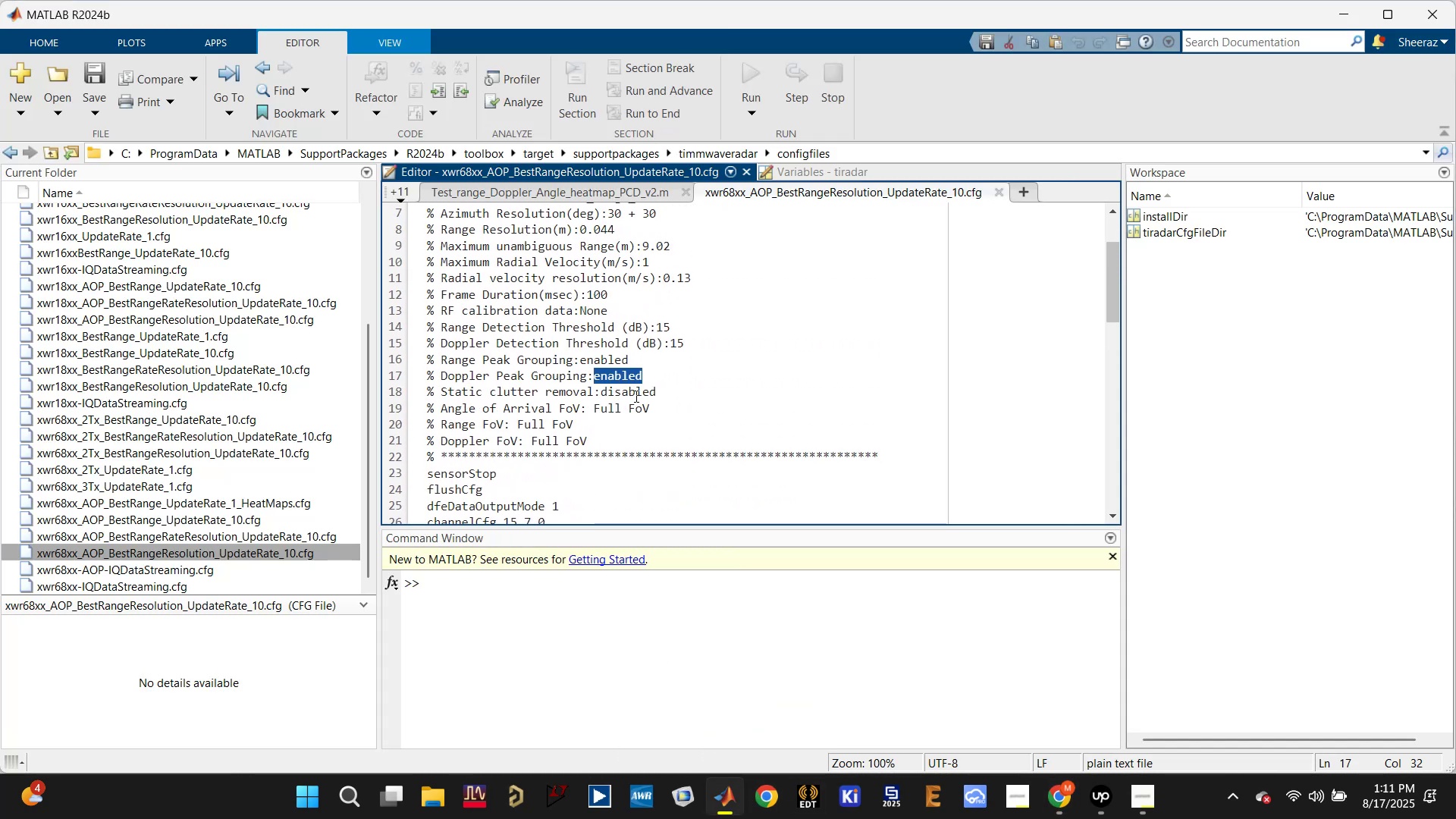 
double_click([635, 394])
 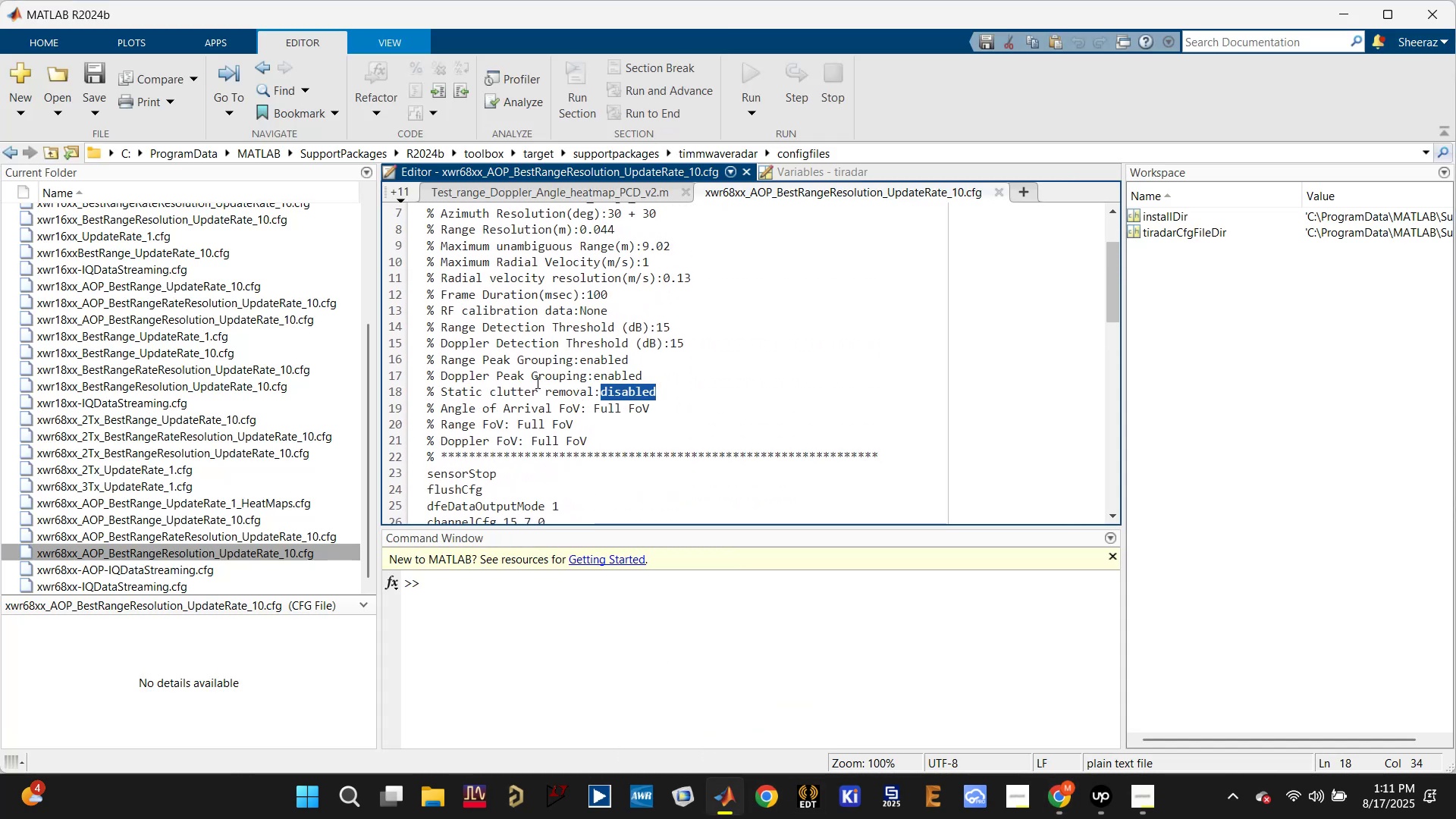 
double_click([536, 380])
 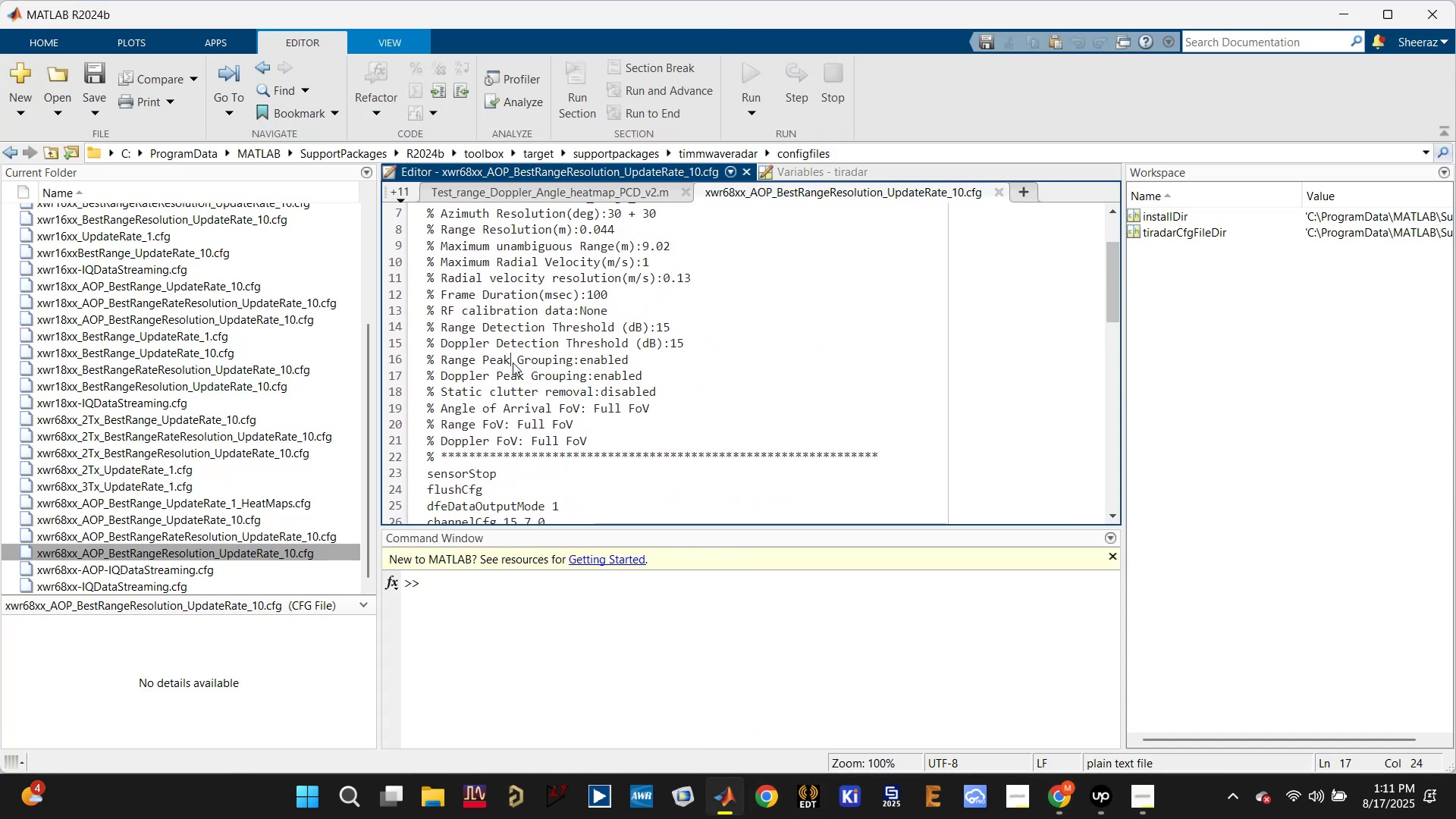 
triple_click([513, 362])
 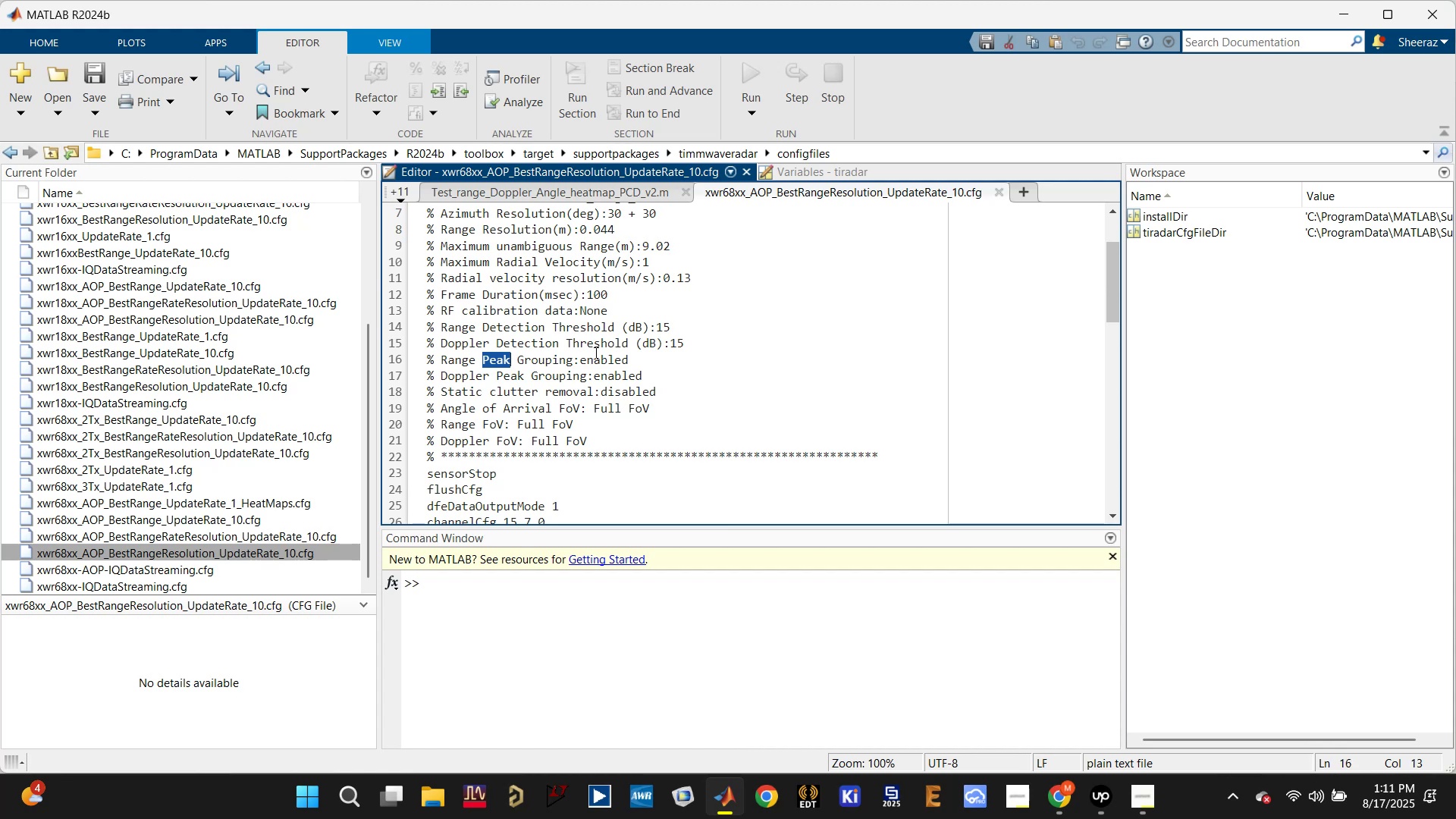 
left_click([598, 347])
 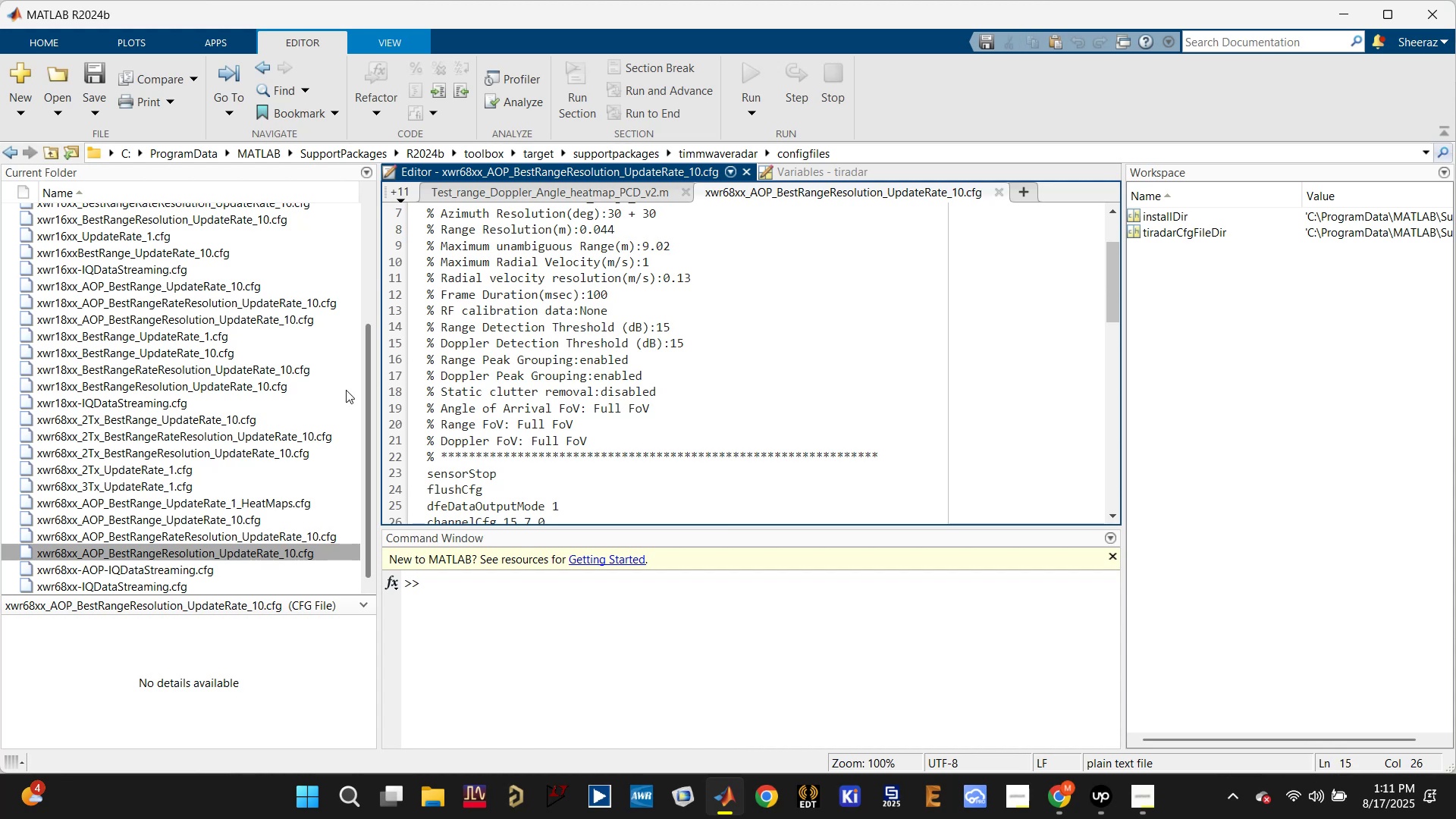 
wait(6.13)
 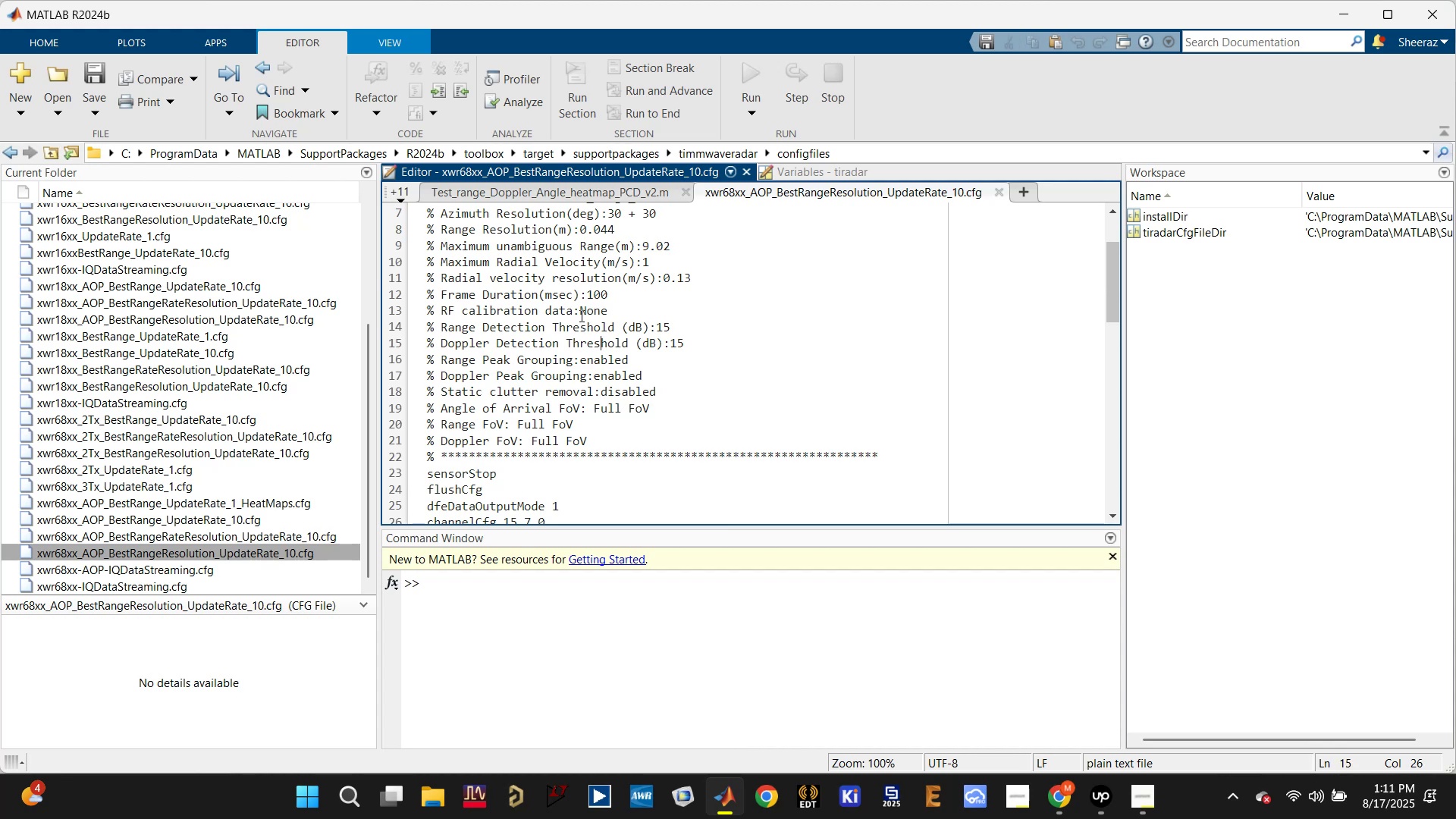 
double_click([211, 534])
 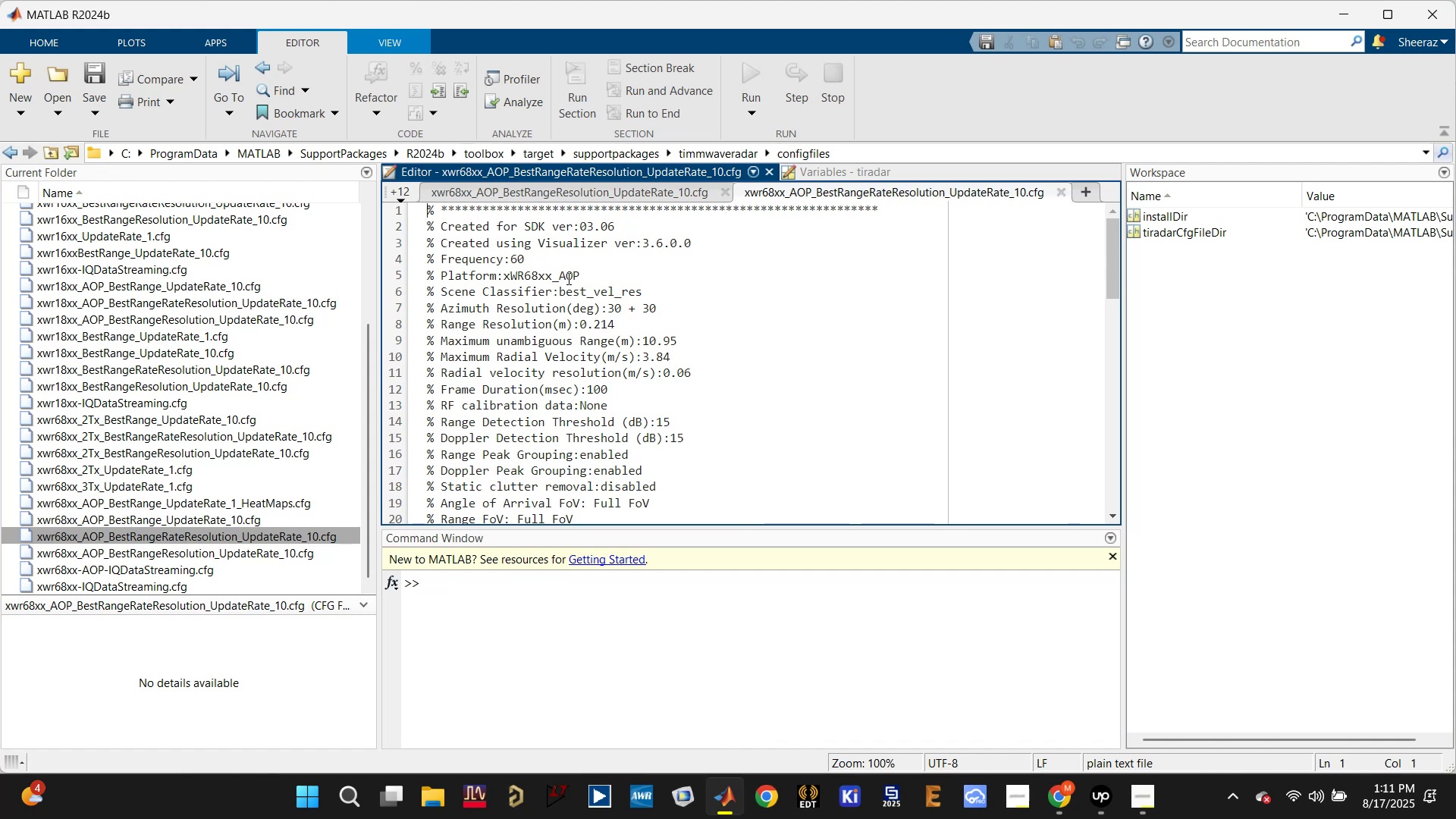 
wait(9.12)
 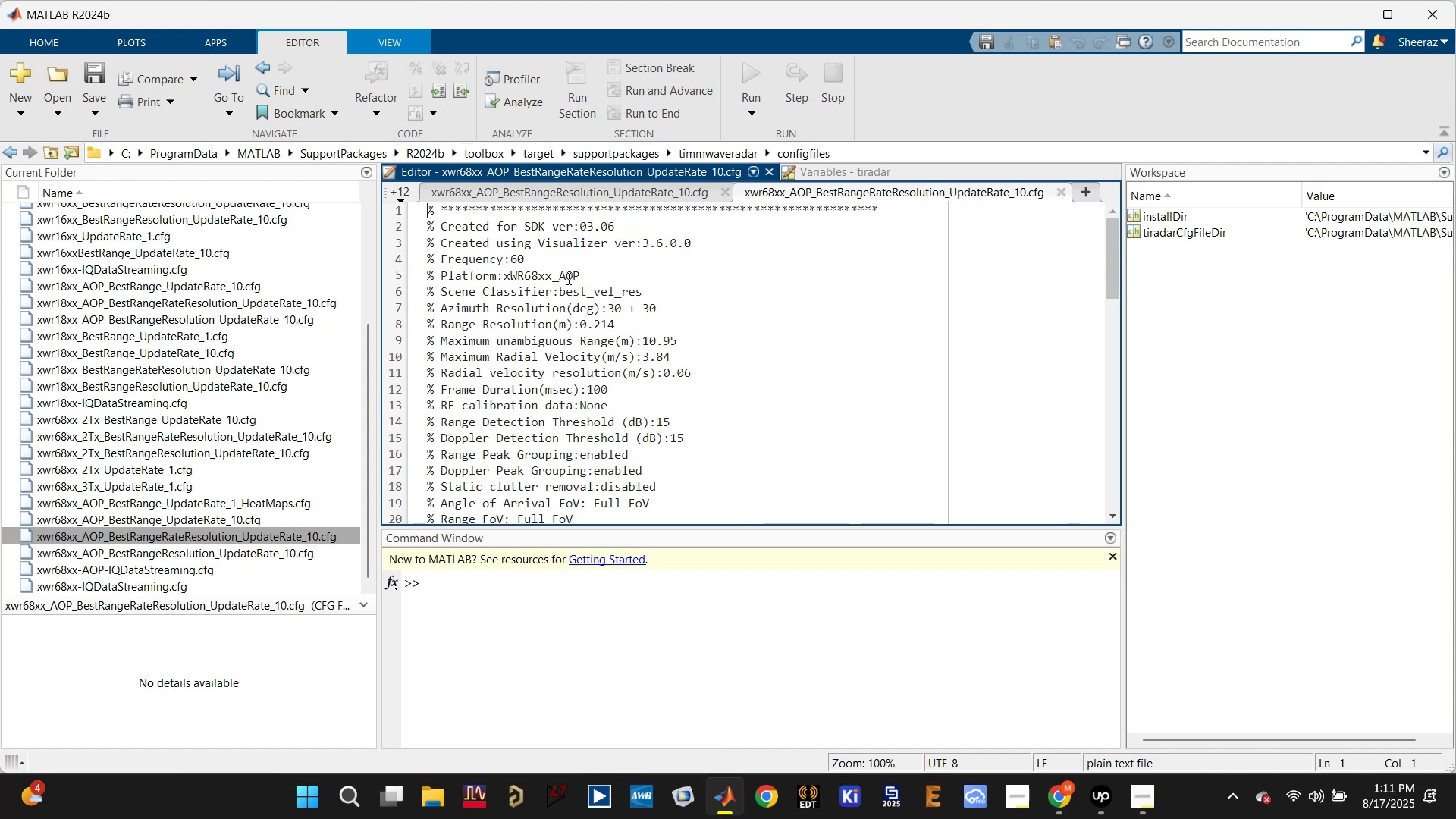 
double_click([142, 500])
 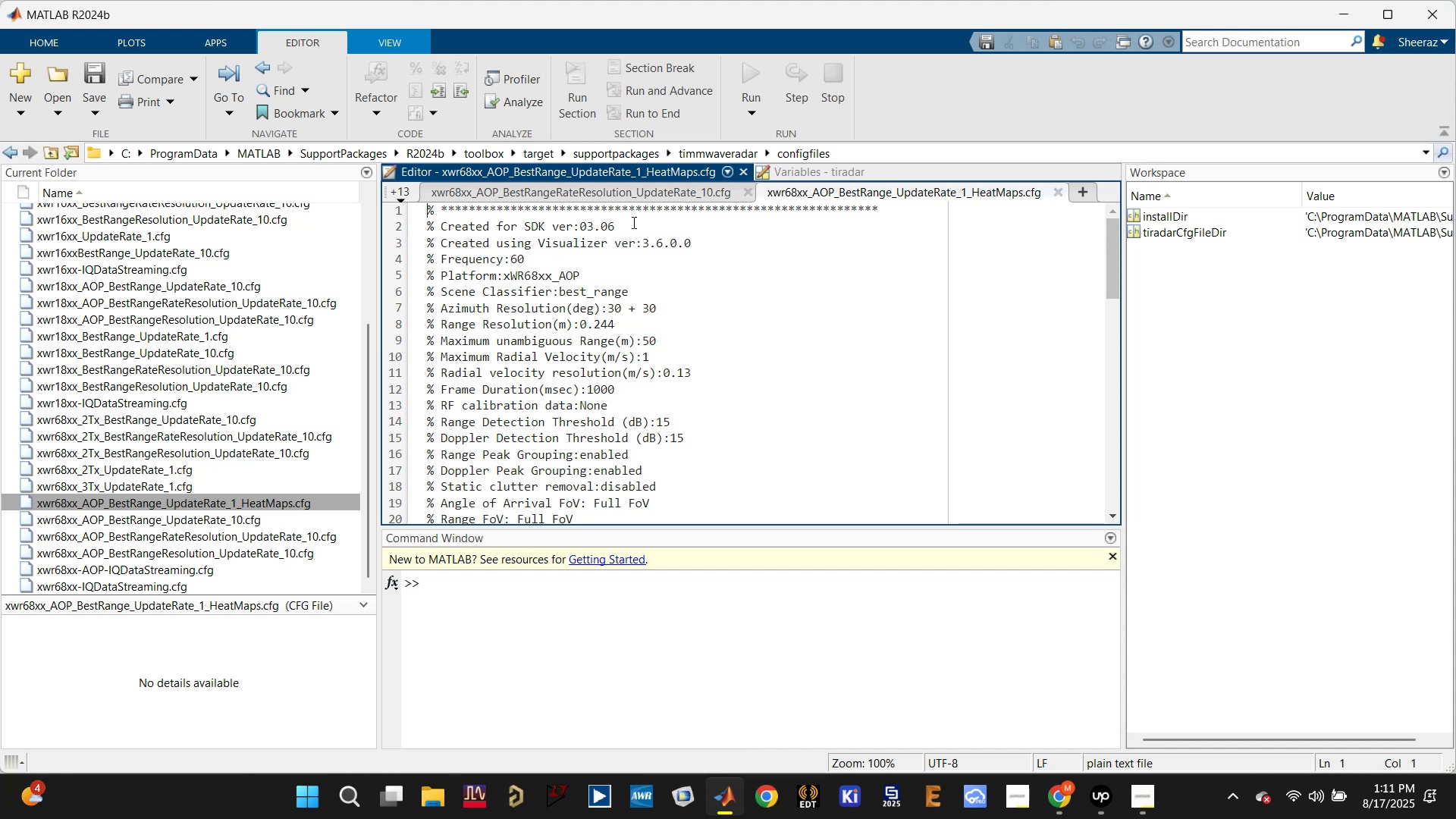 
wait(6.9)
 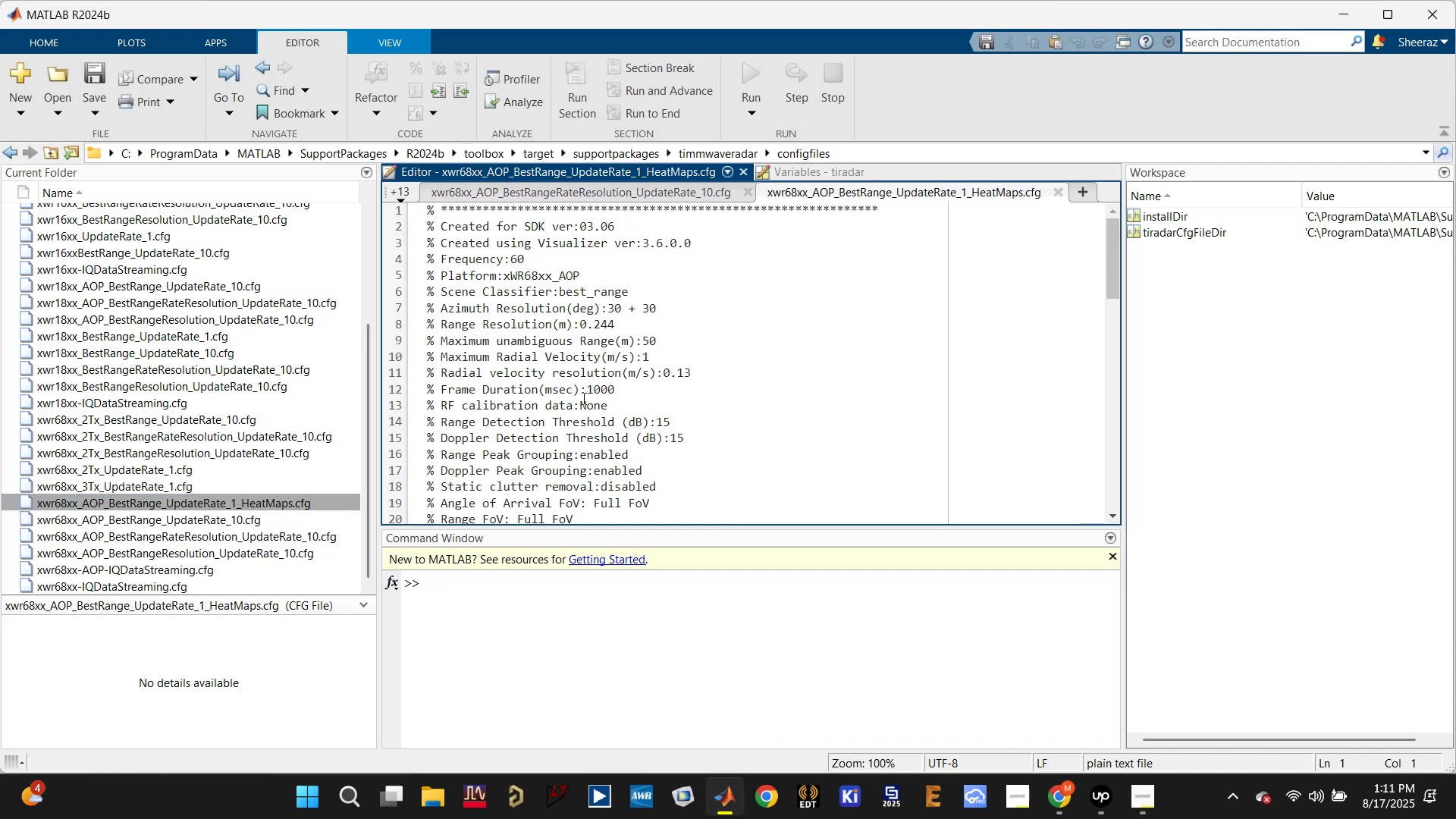 
left_click([97, 115])
 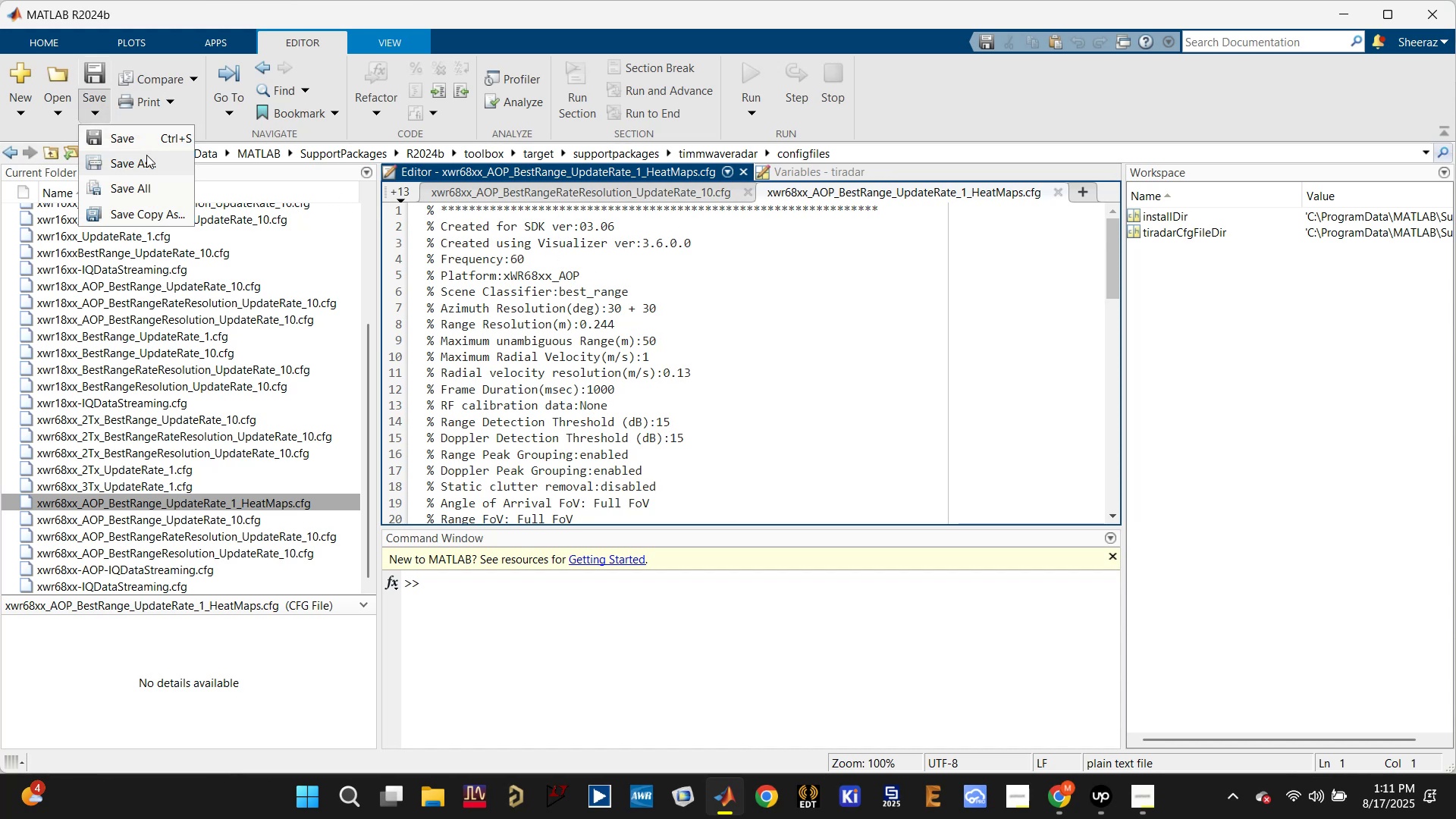 
left_click([146, 160])
 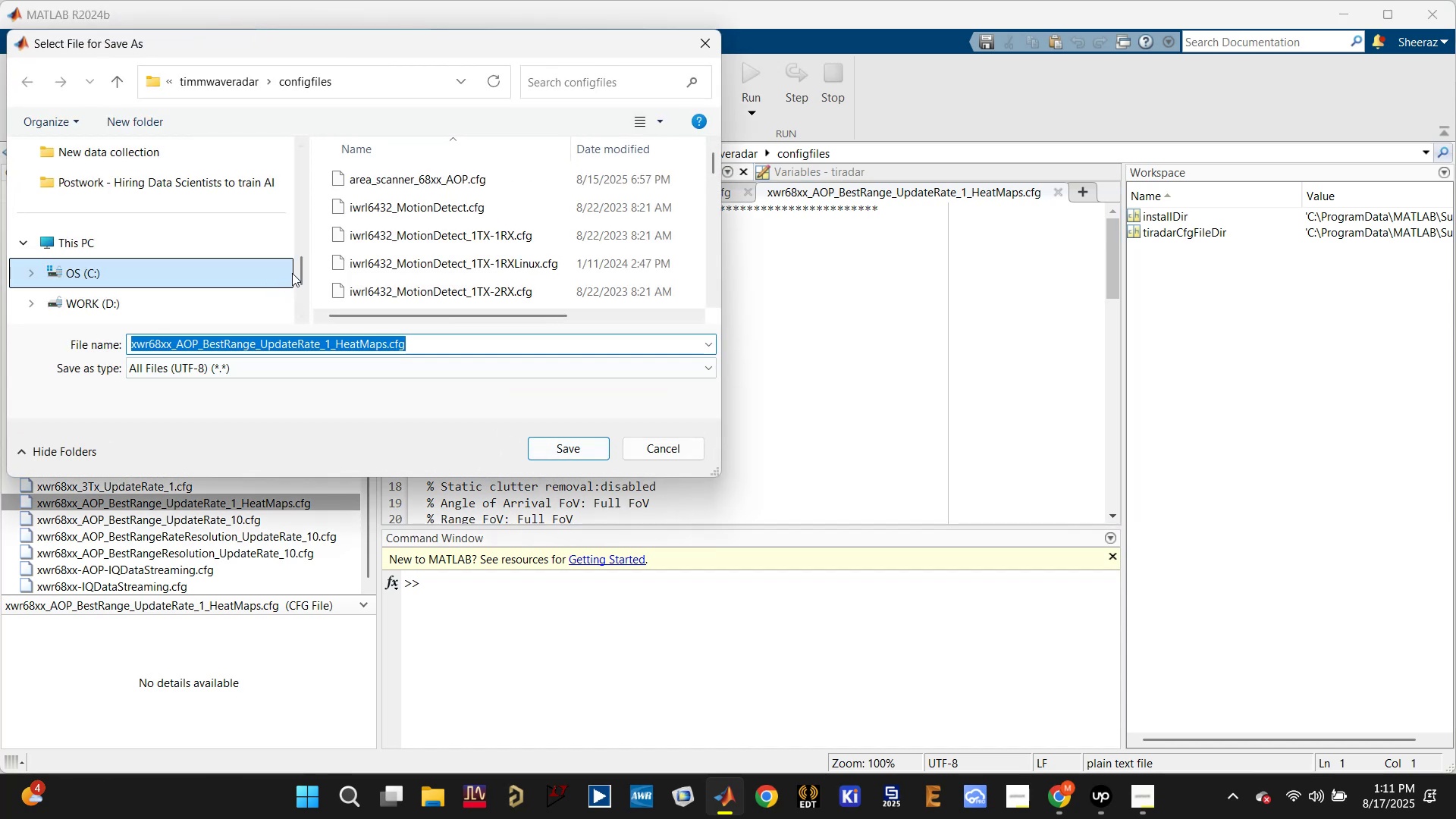 
wait(5.19)
 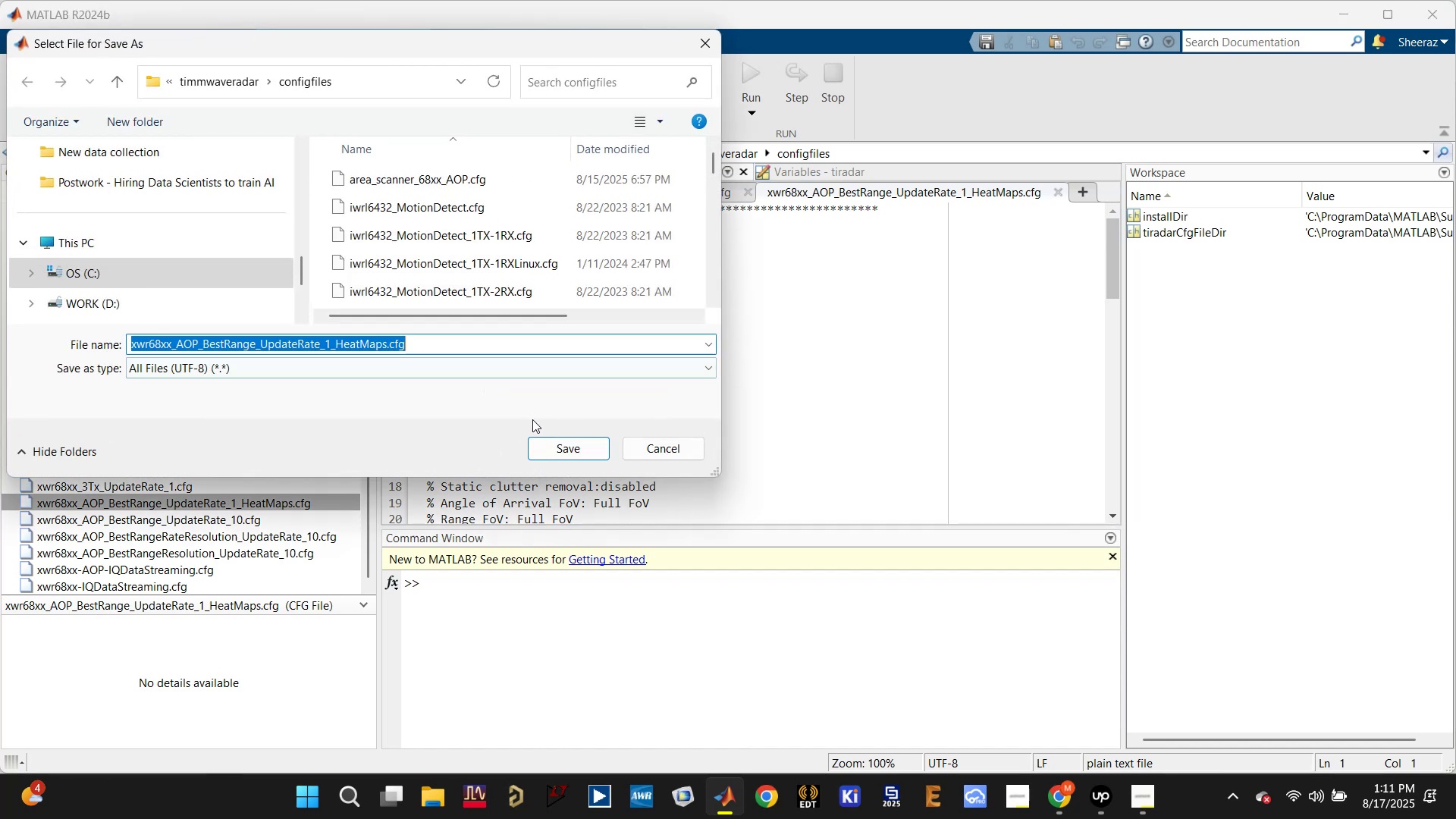 
left_click([648, 444])
 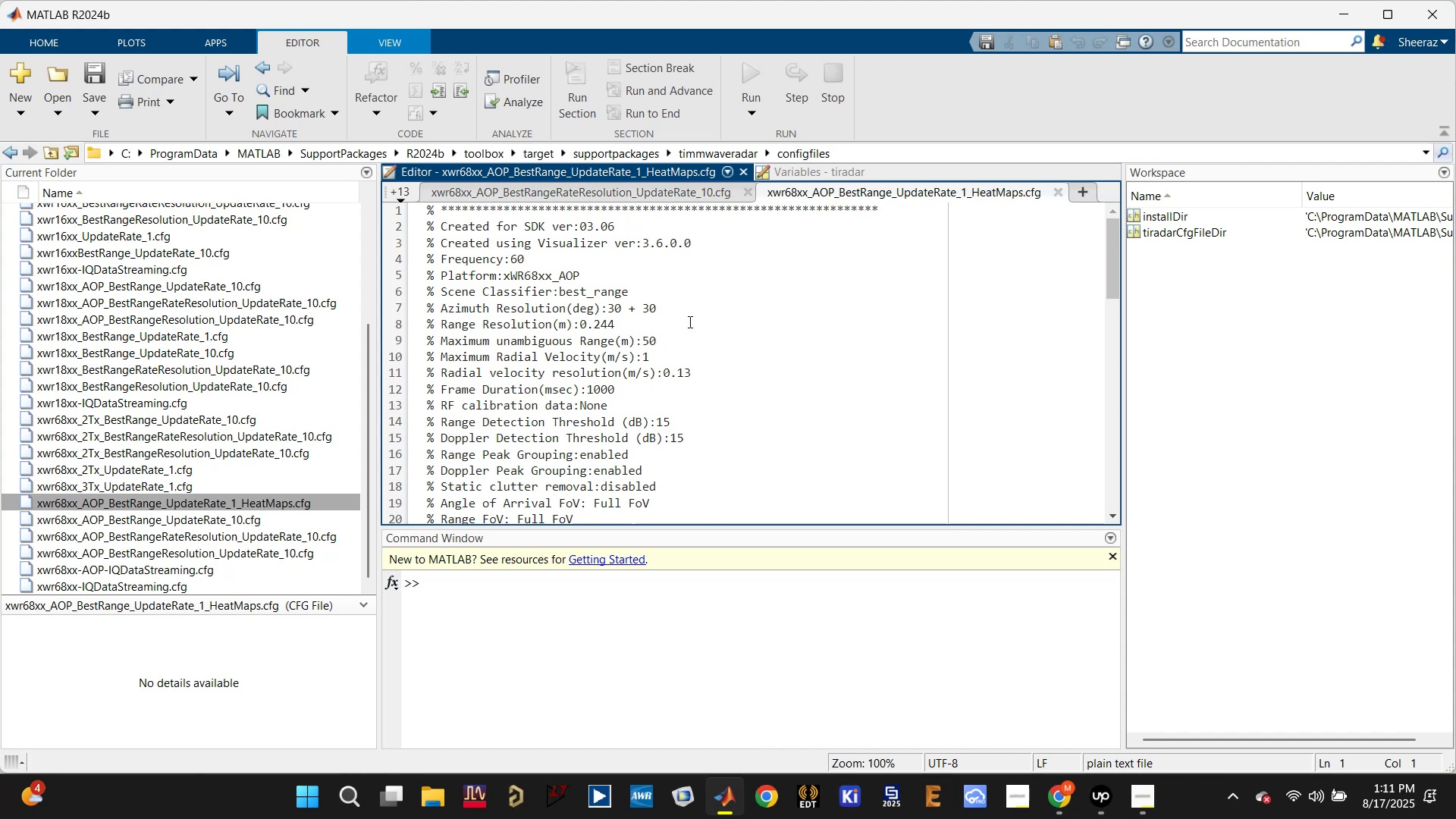 
wait(9.53)
 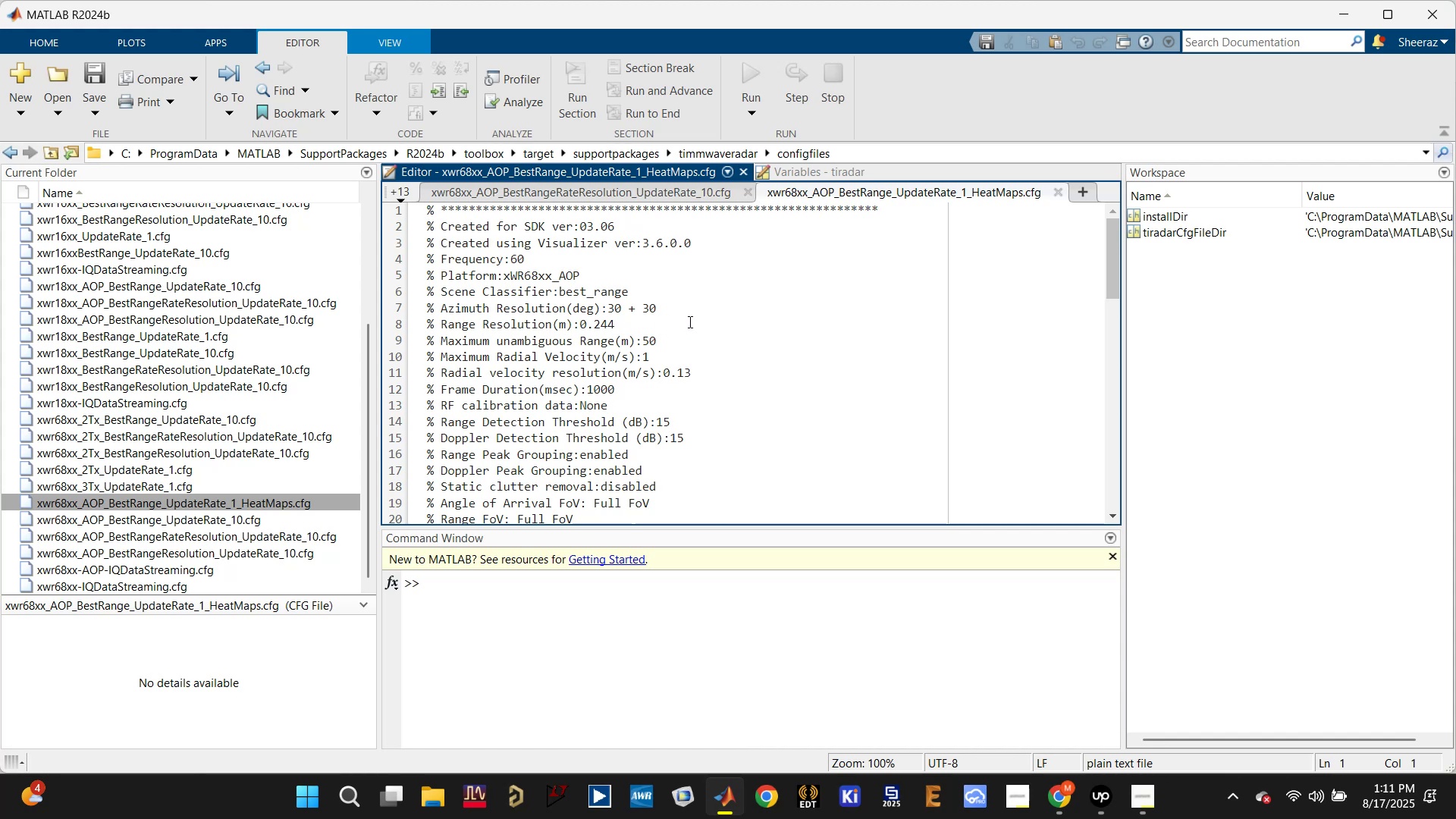 
scroll: coordinate [692, 321], scroll_direction: up, amount: 5.0
 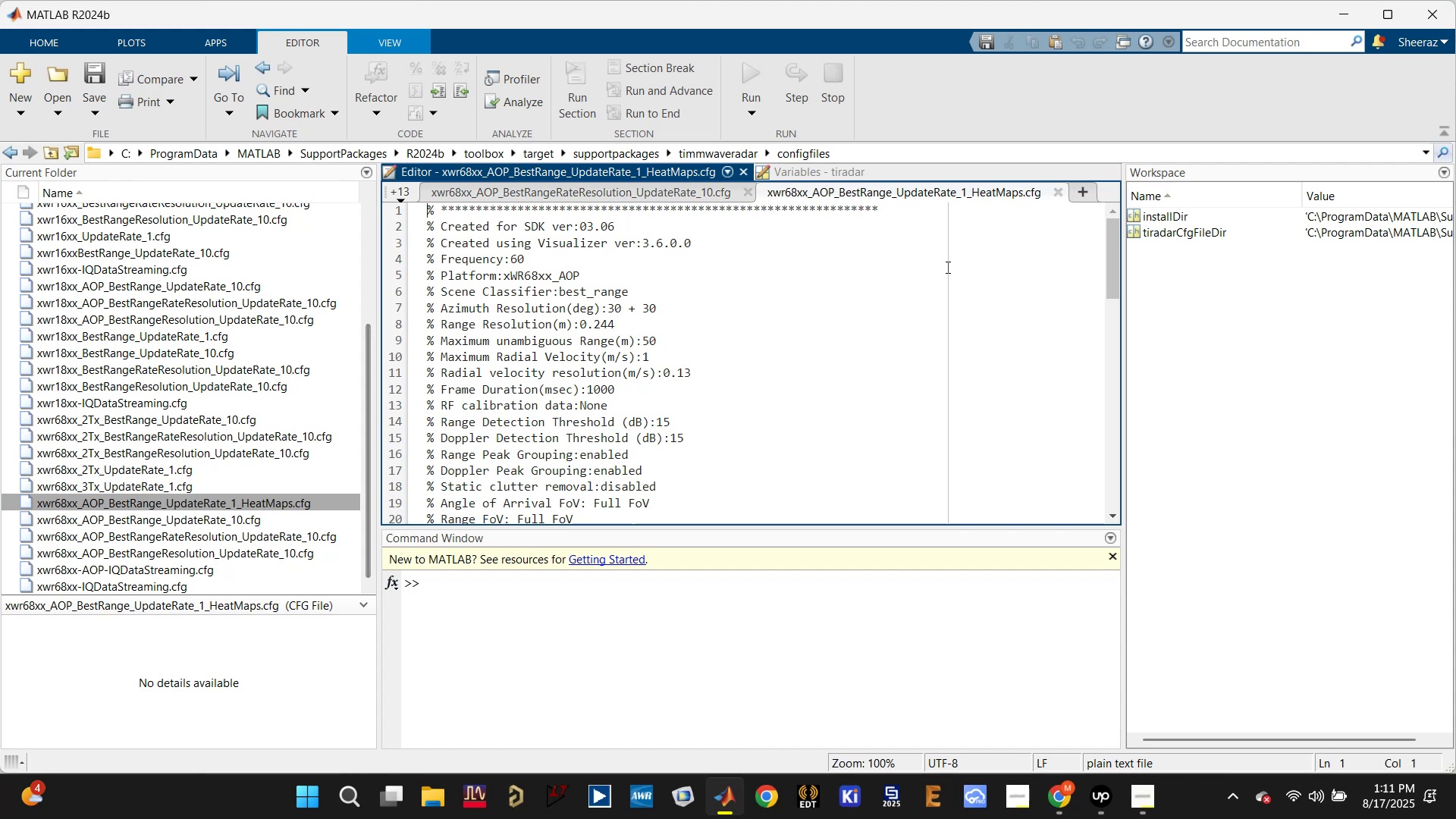 
left_click([1056, 196])
 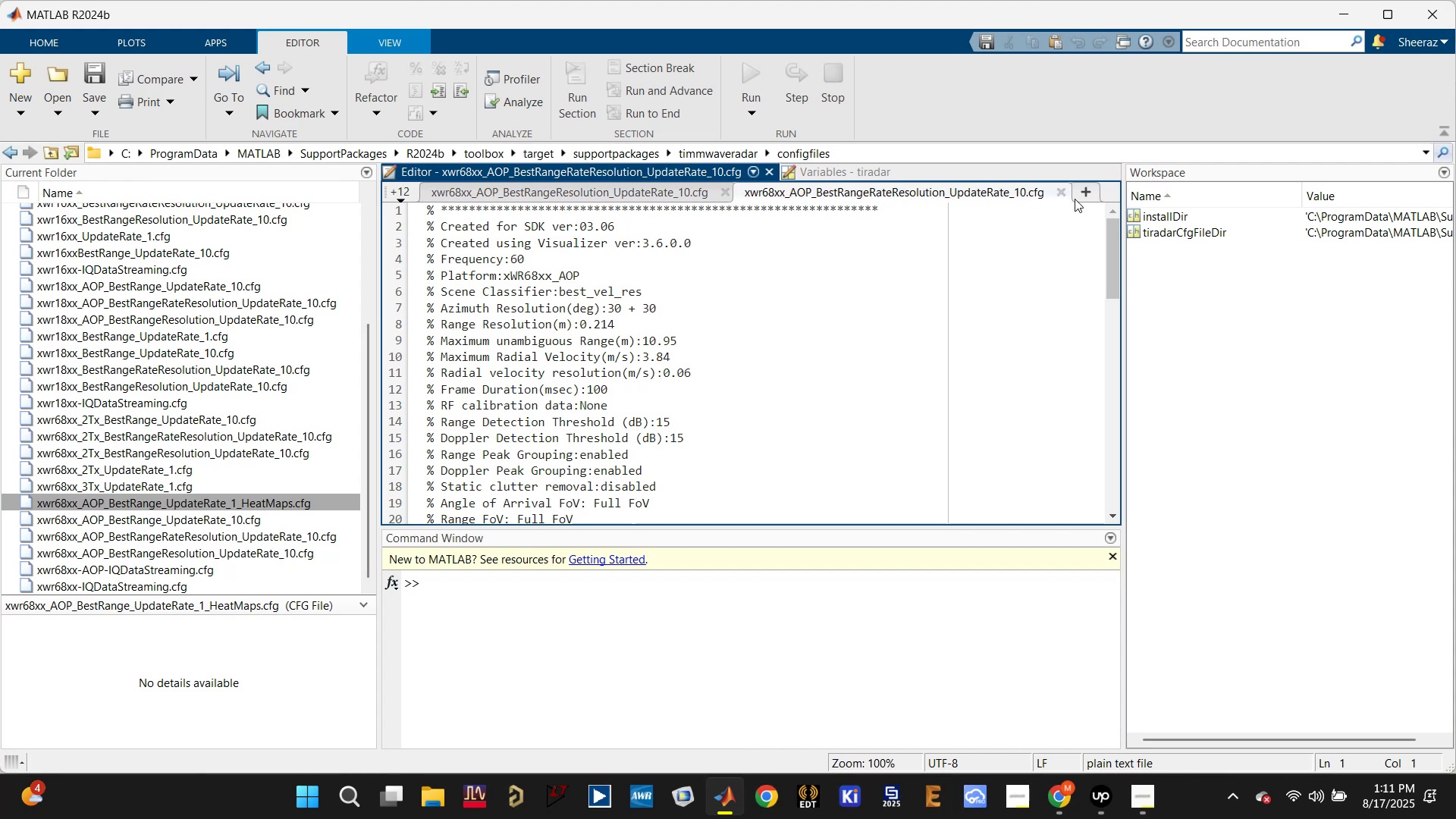 
left_click([1061, 193])
 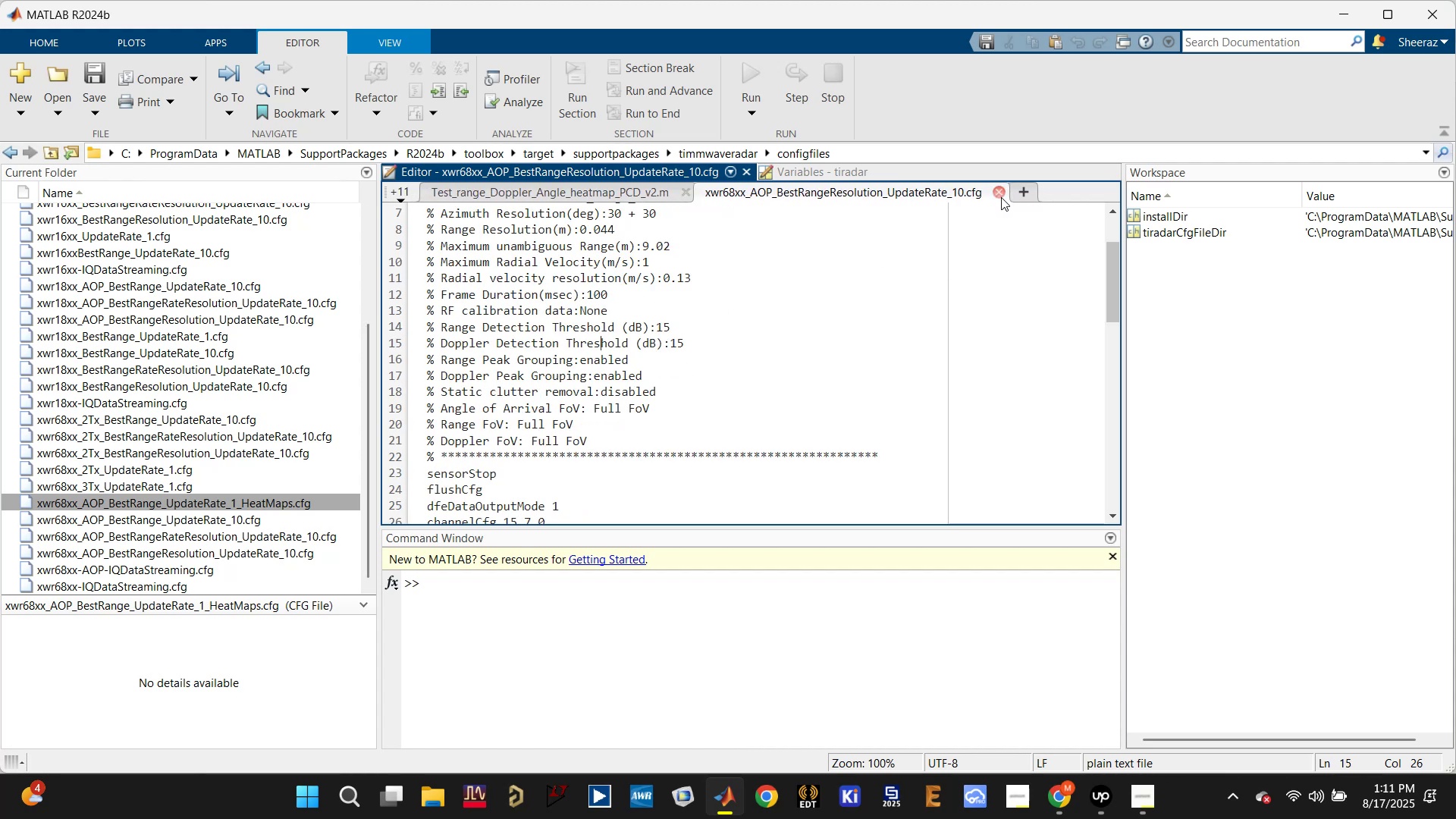 
wait(8.18)
 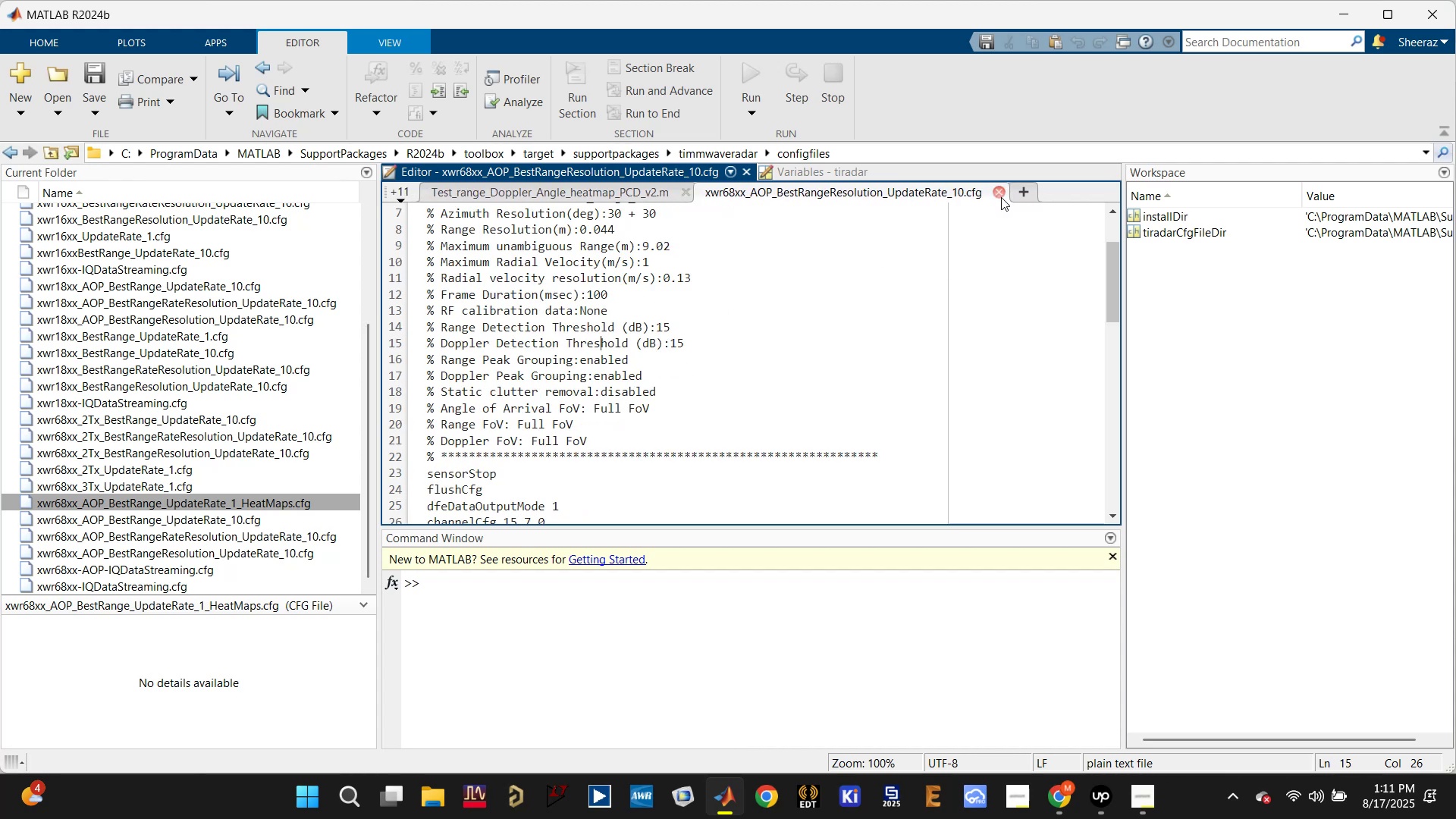 
left_click([999, 197])
 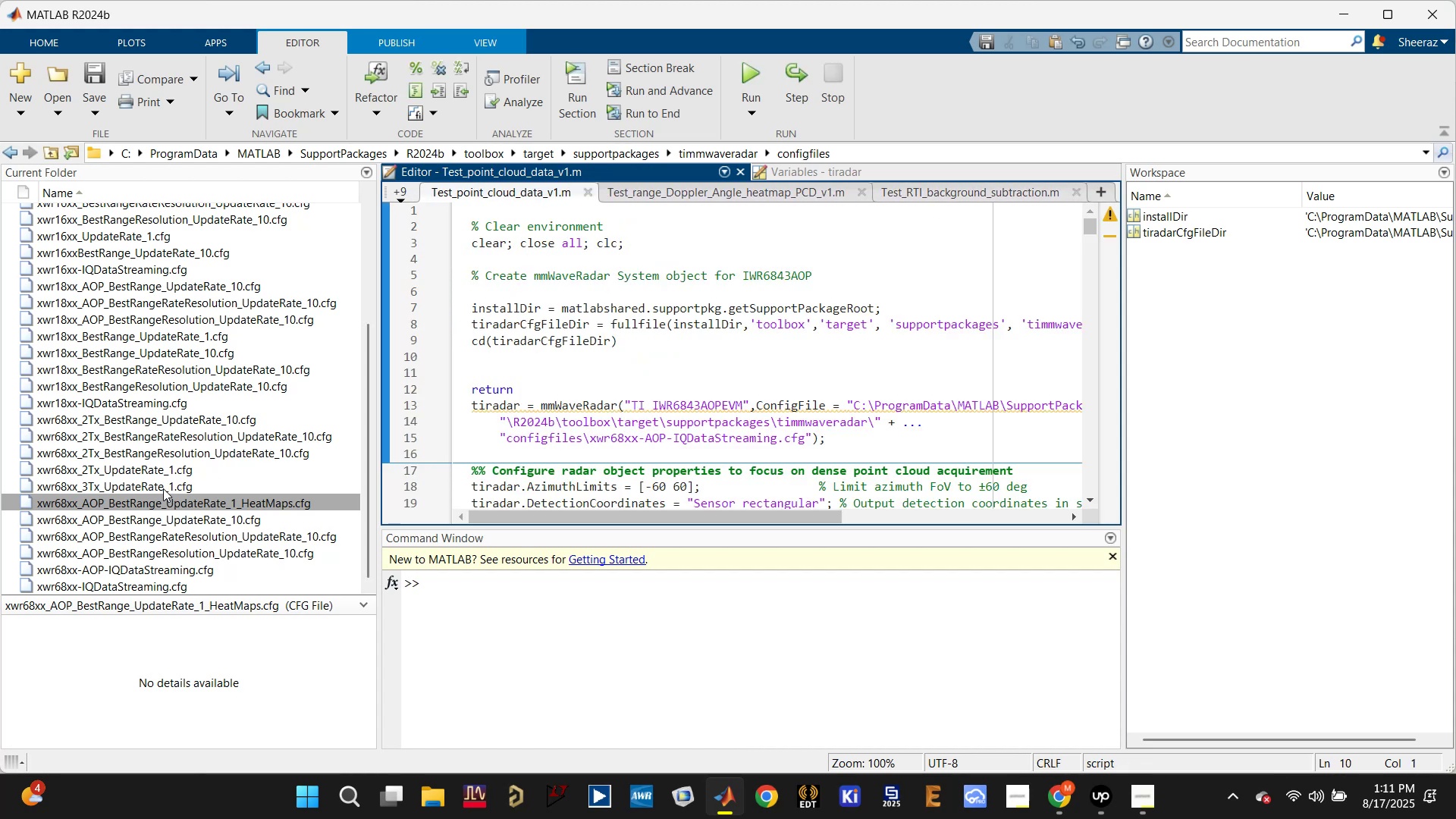 
double_click([145, 499])
 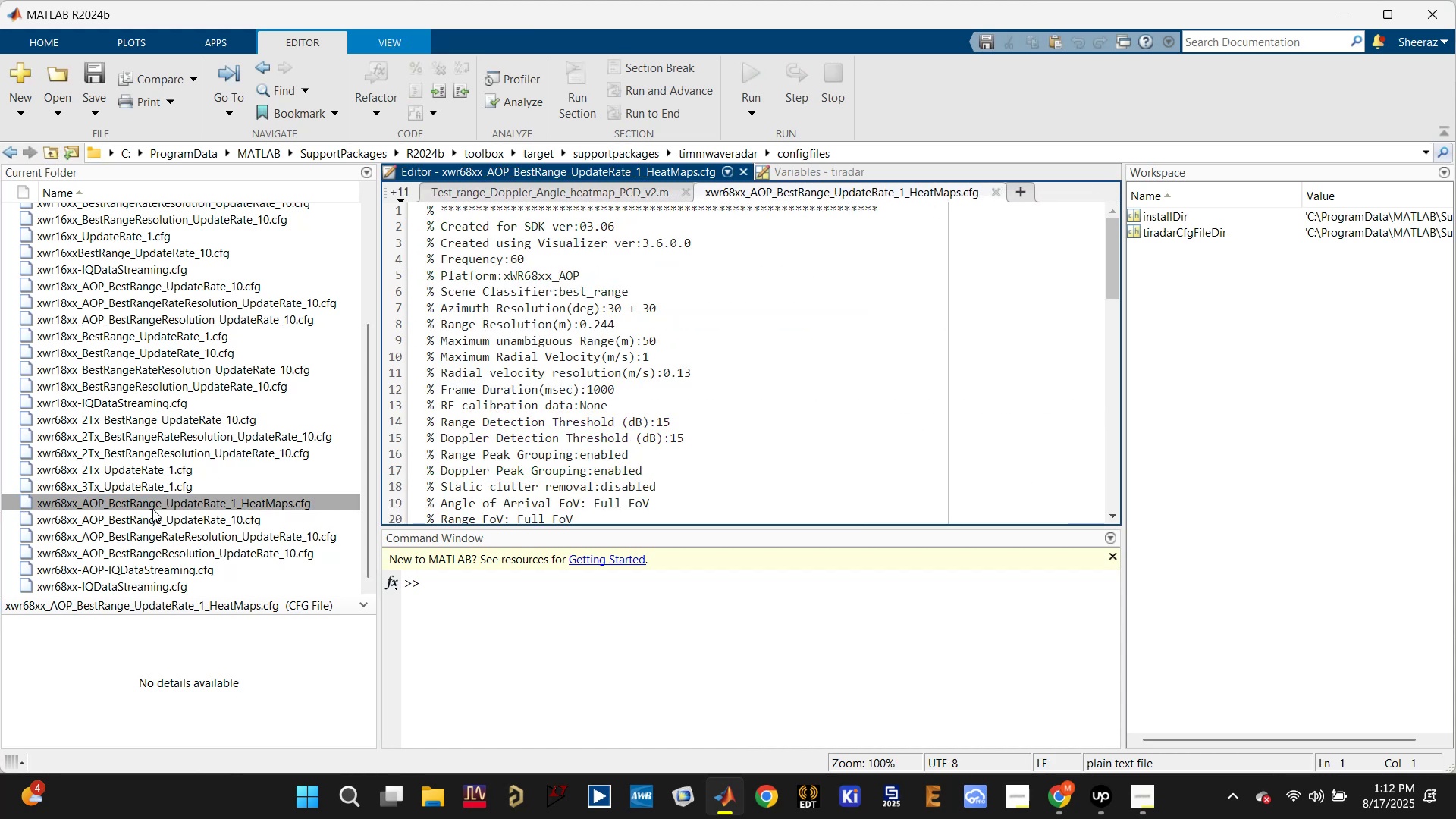 
double_click([149, 515])
 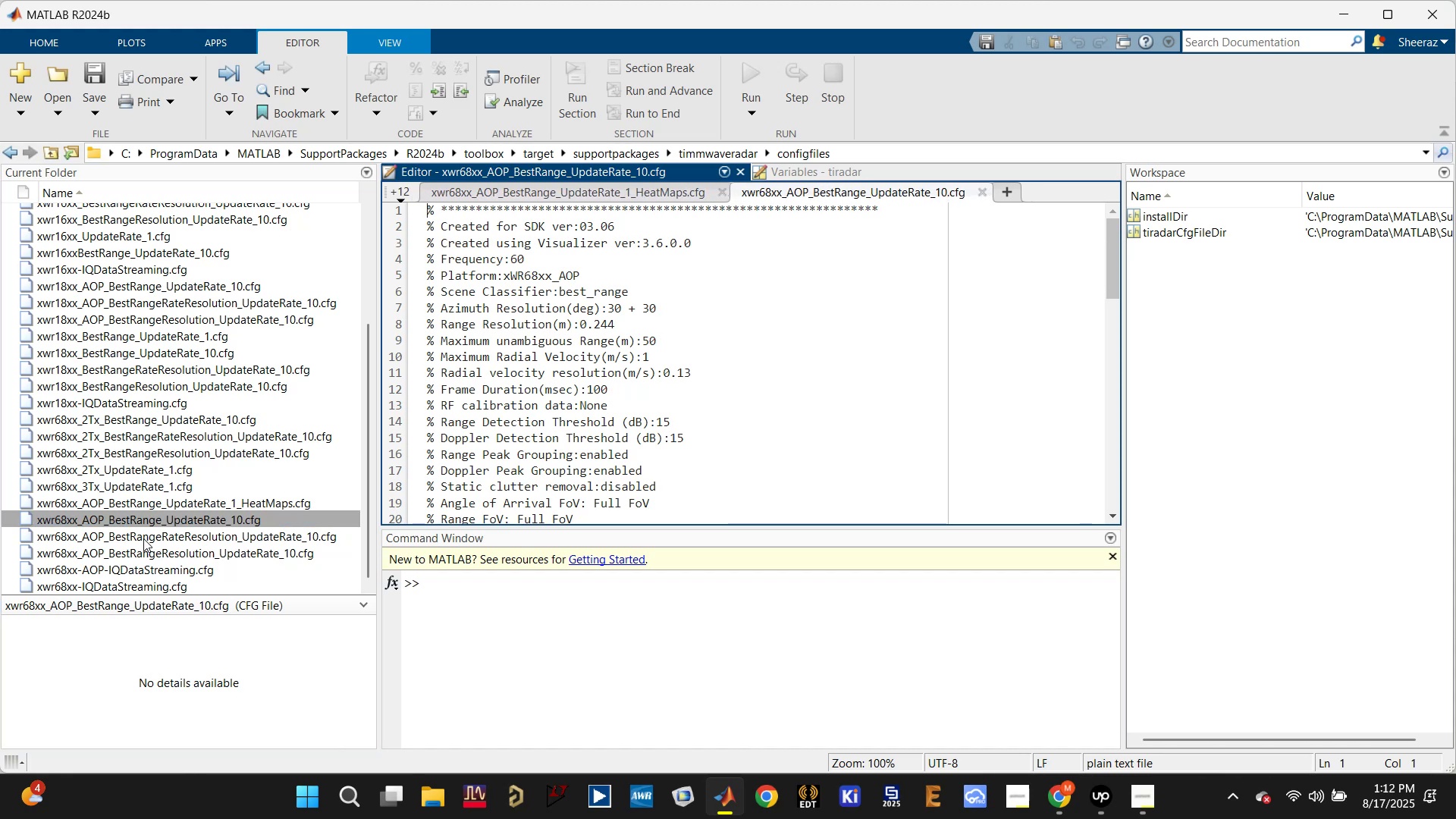 
double_click([143, 538])
 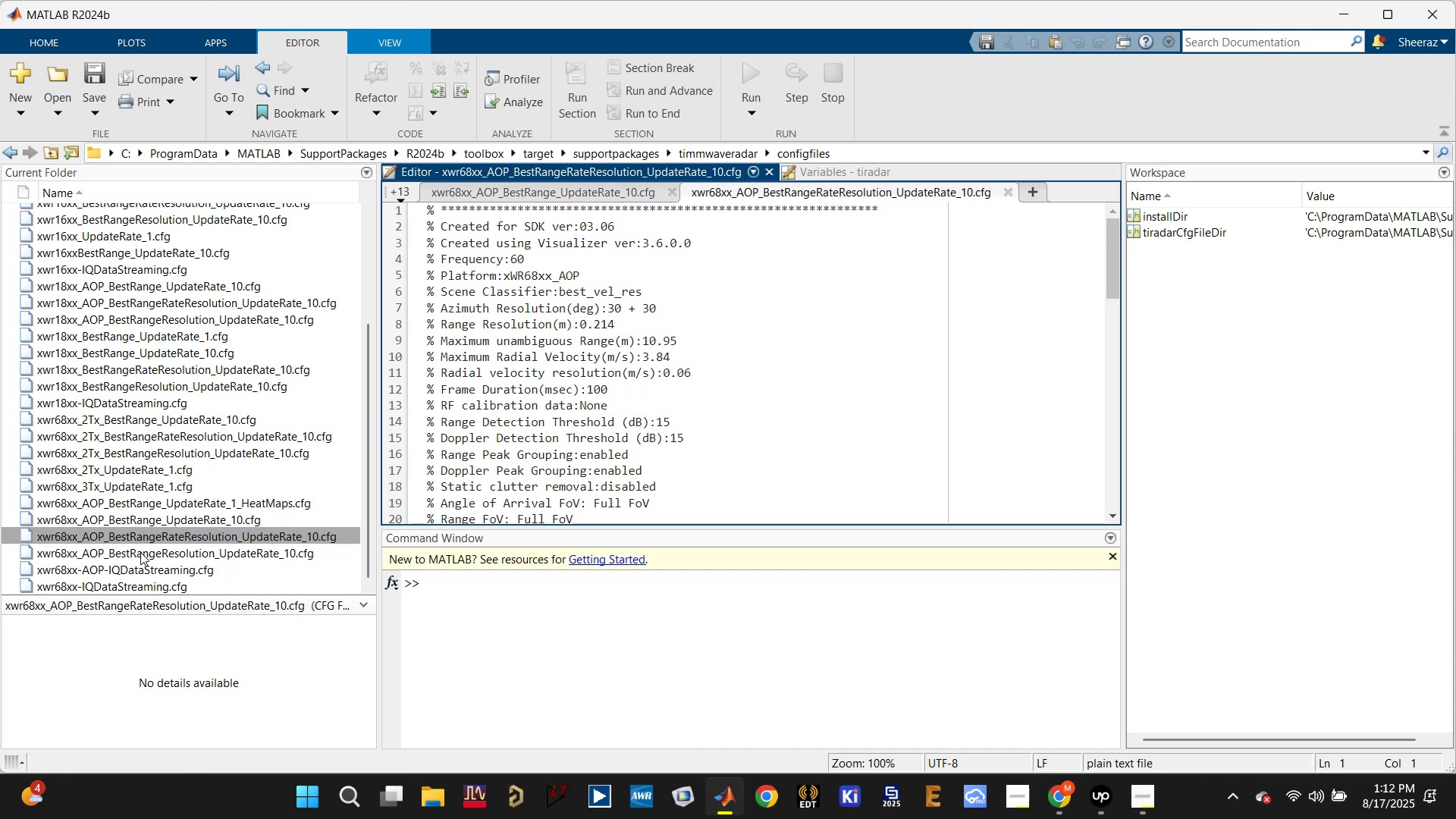 
double_click([140, 552])
 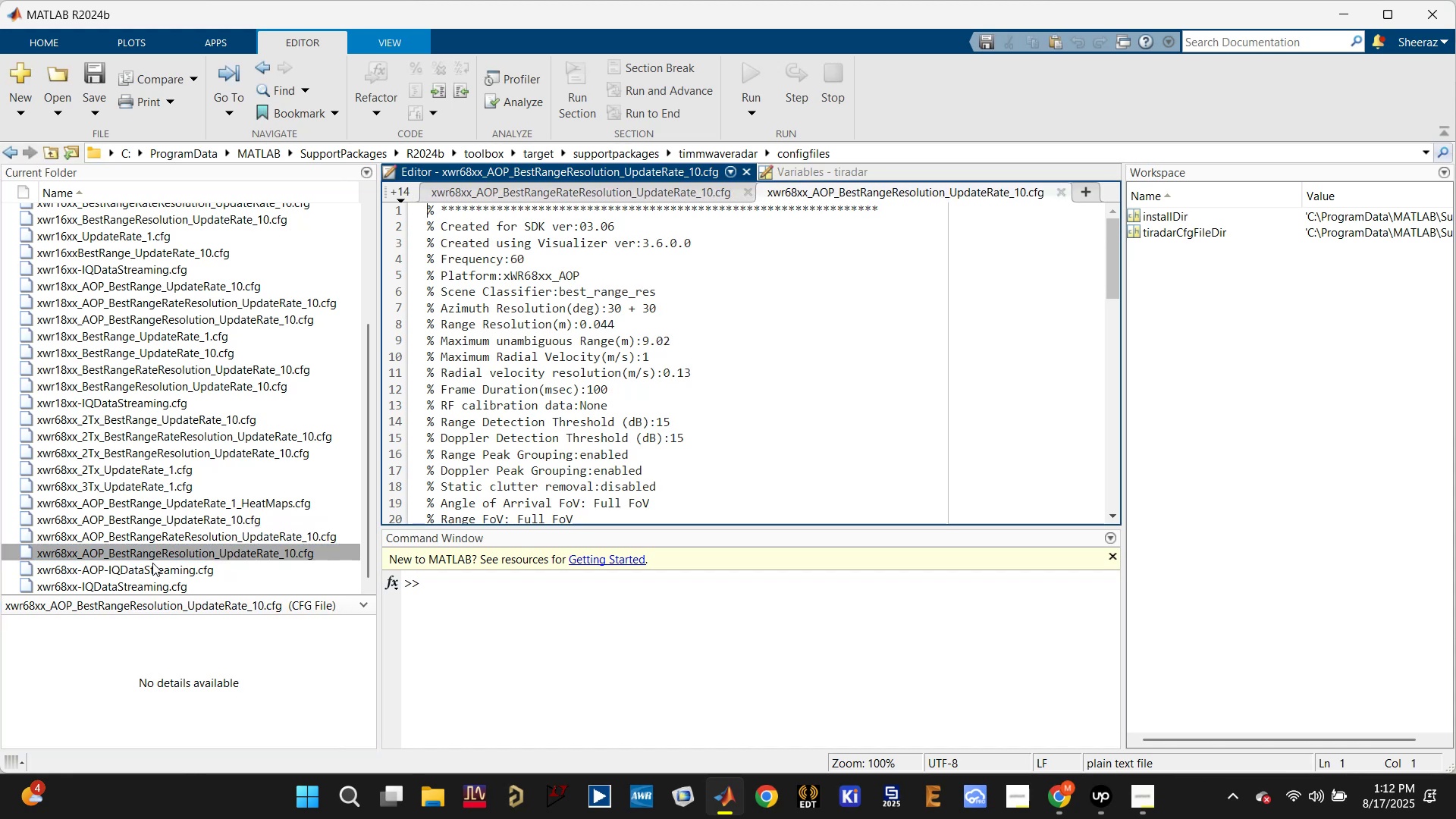 
double_click([147, 568])
 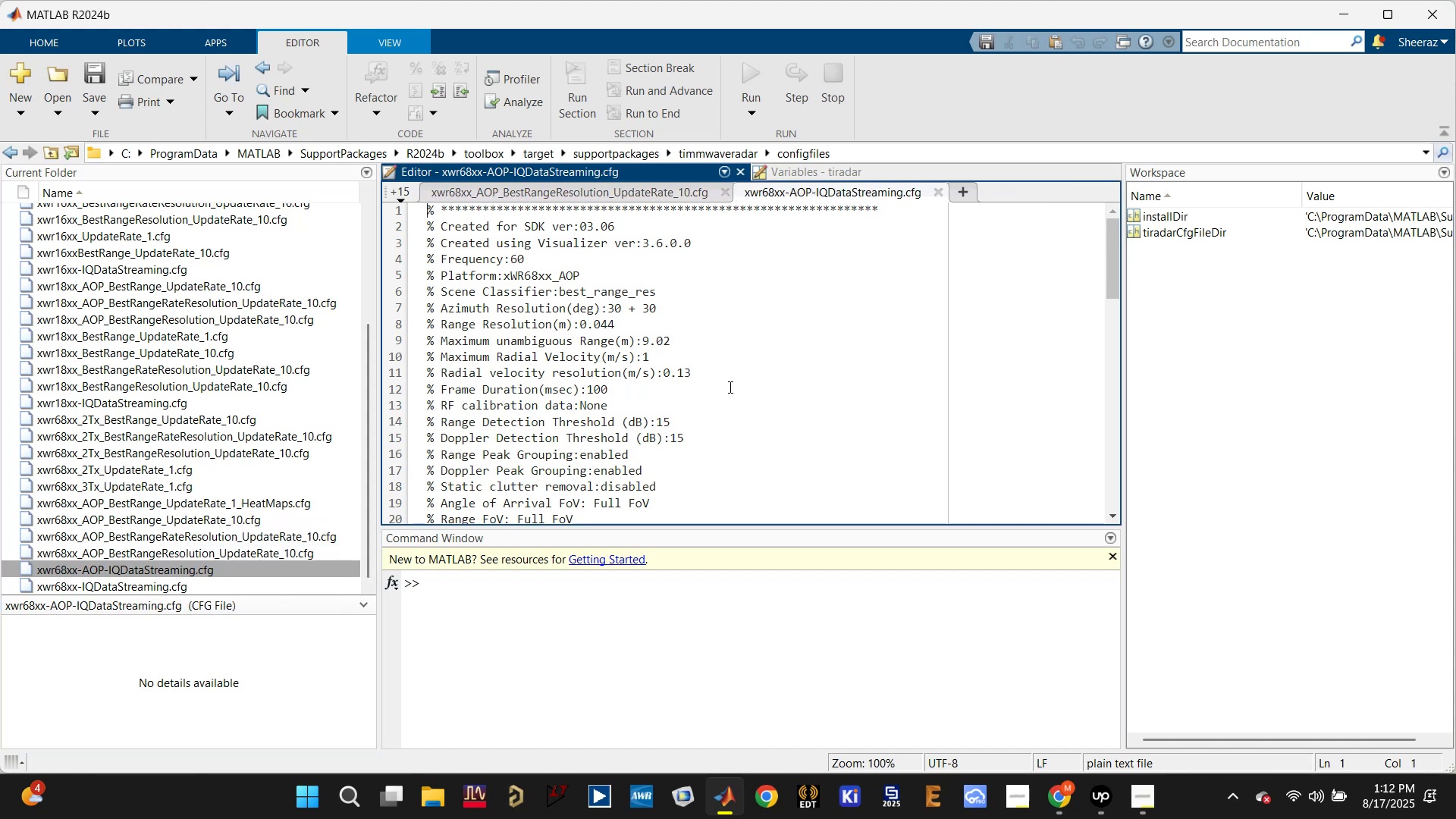 
left_click([752, 419])
 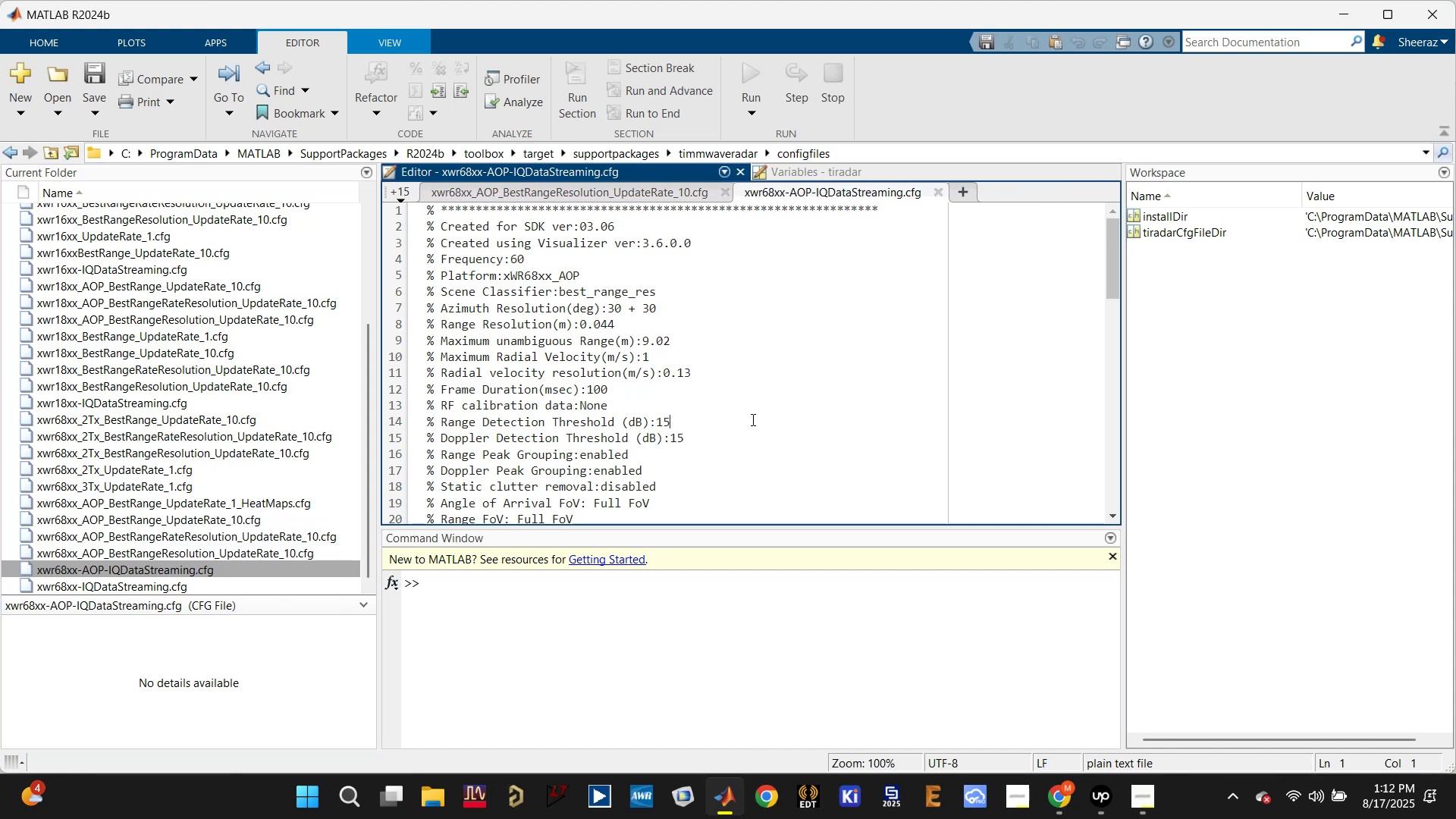 
key(Control+A)
 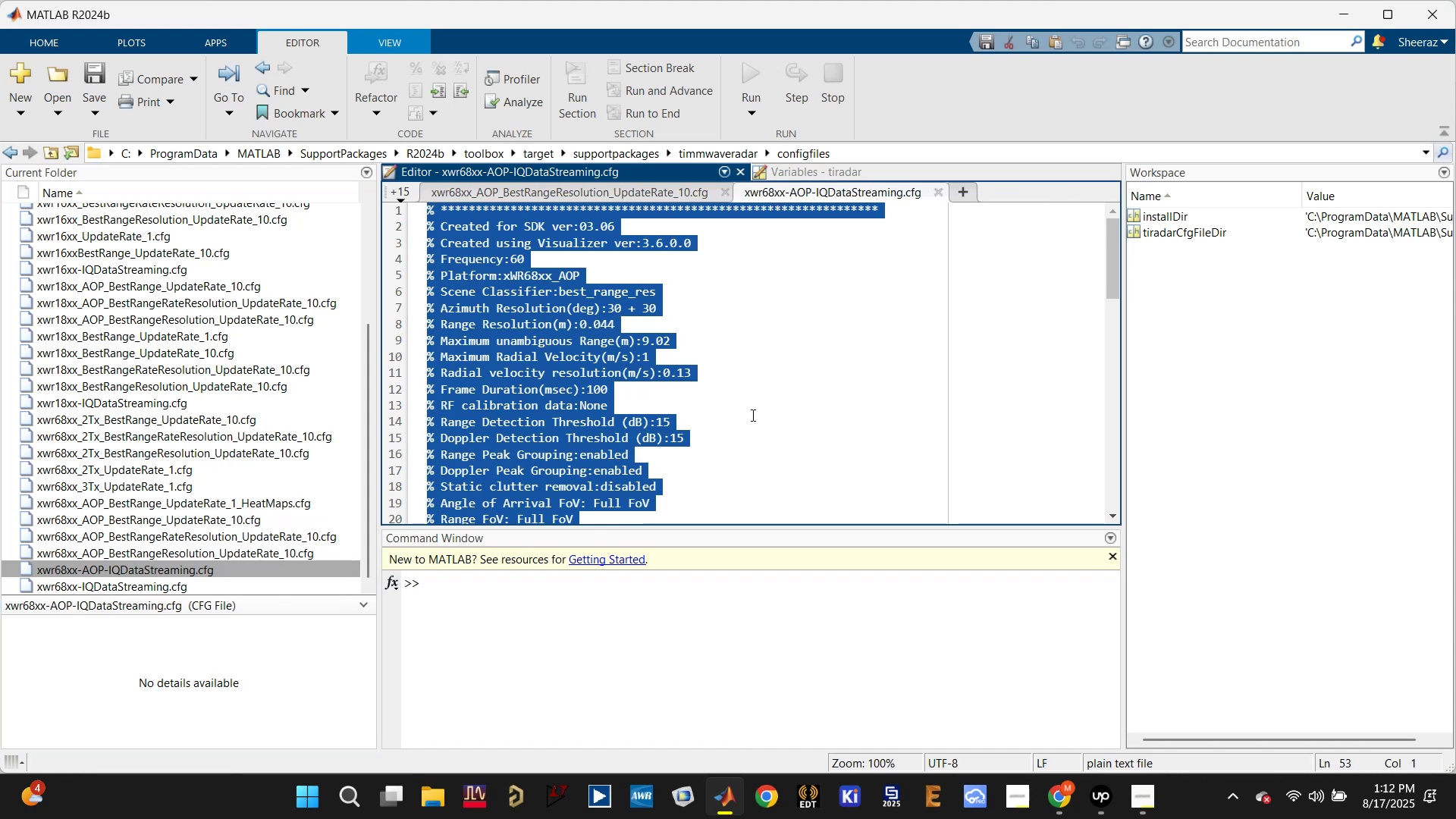 
key(Control+C)
 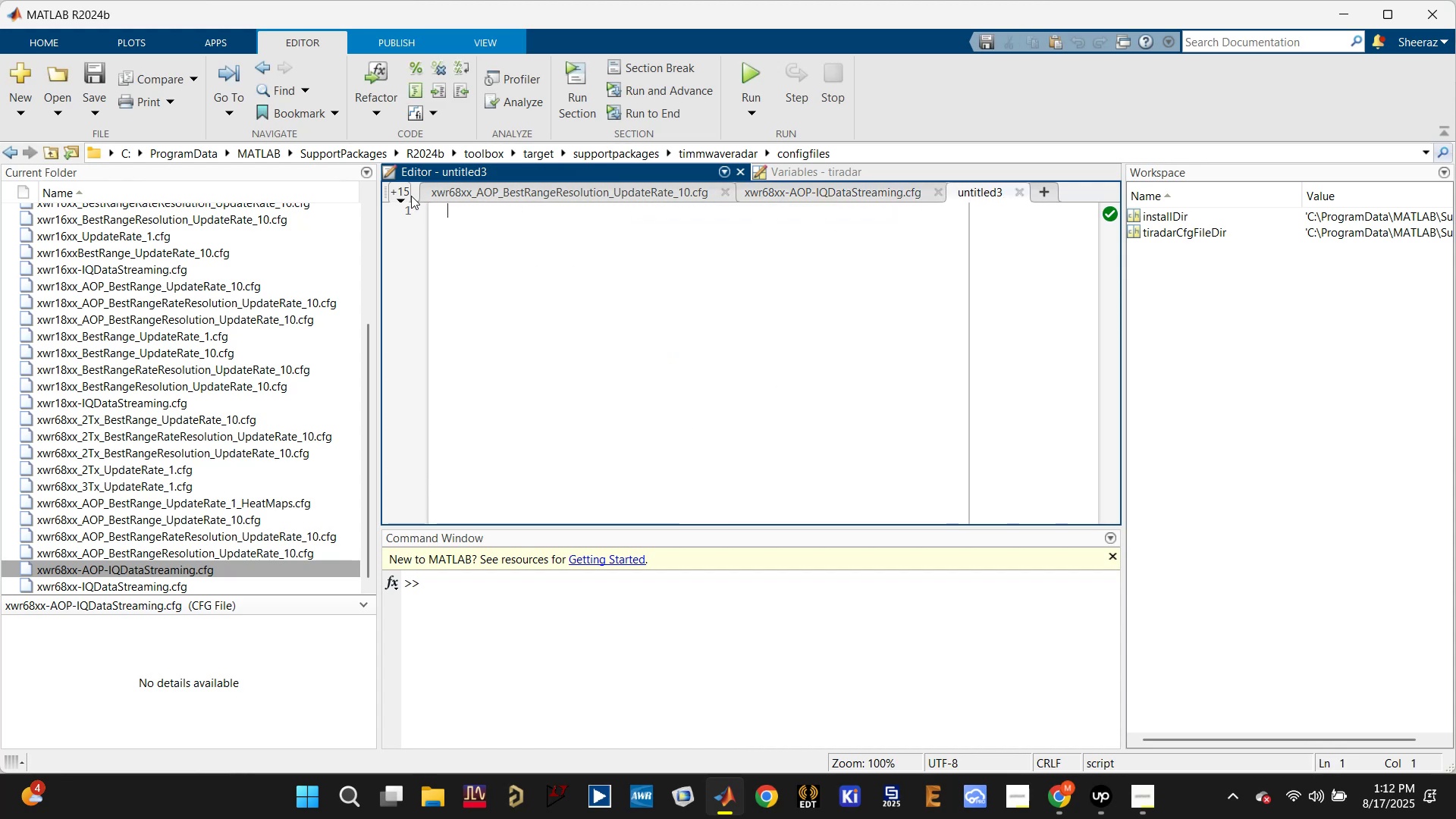 
wait(6.0)
 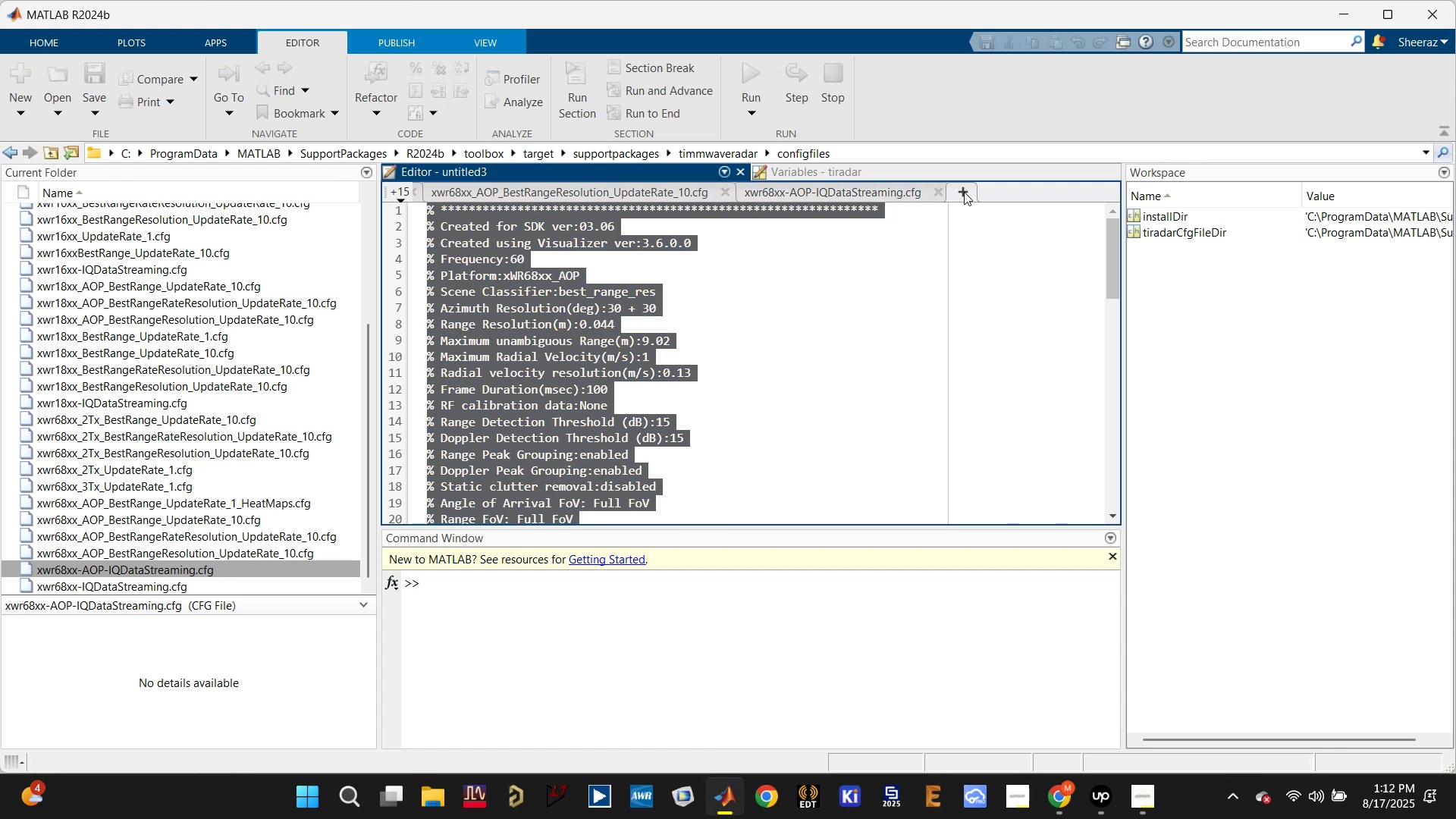 
left_click([400, 189])
 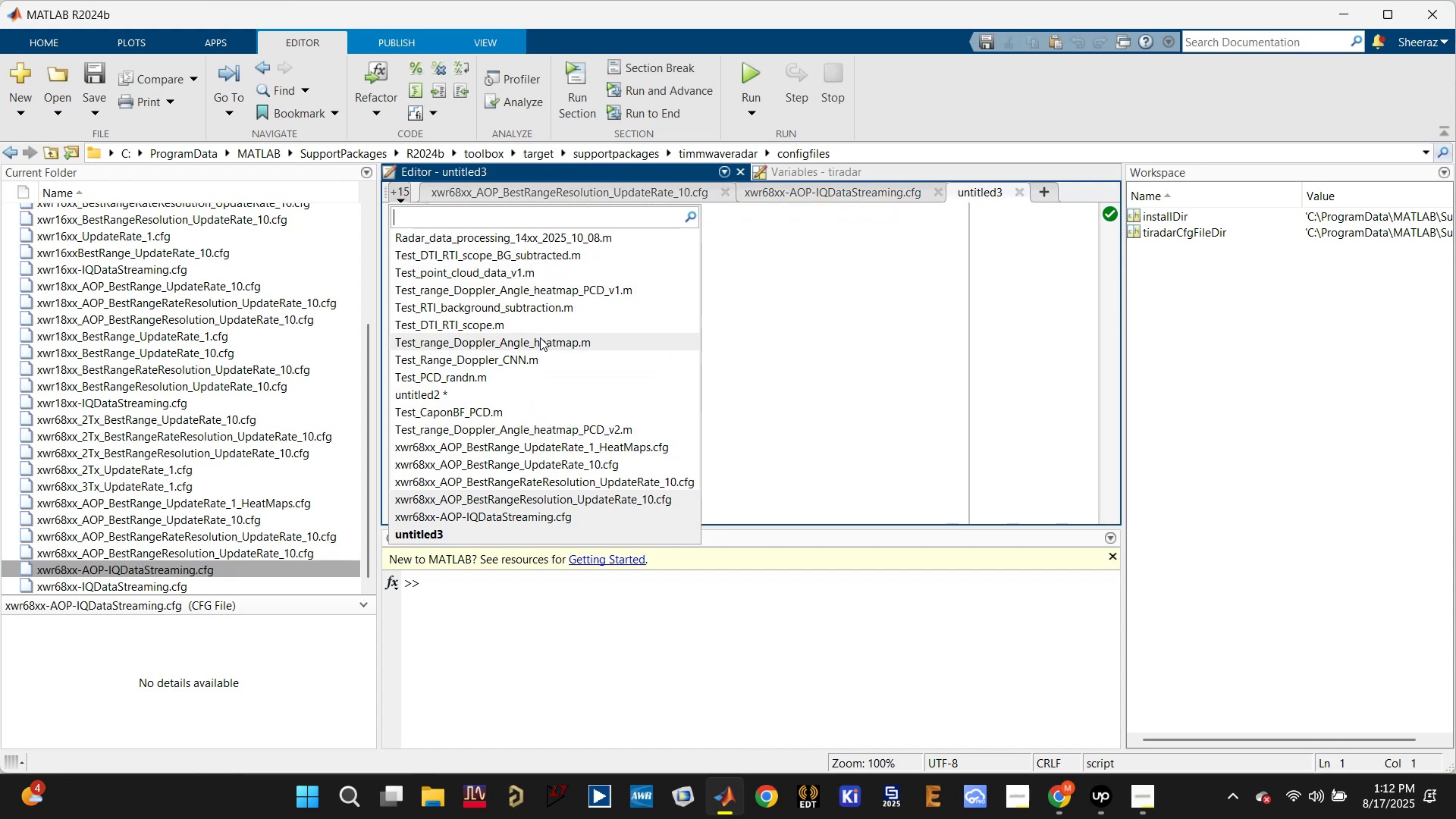 
left_click([551, 271])
 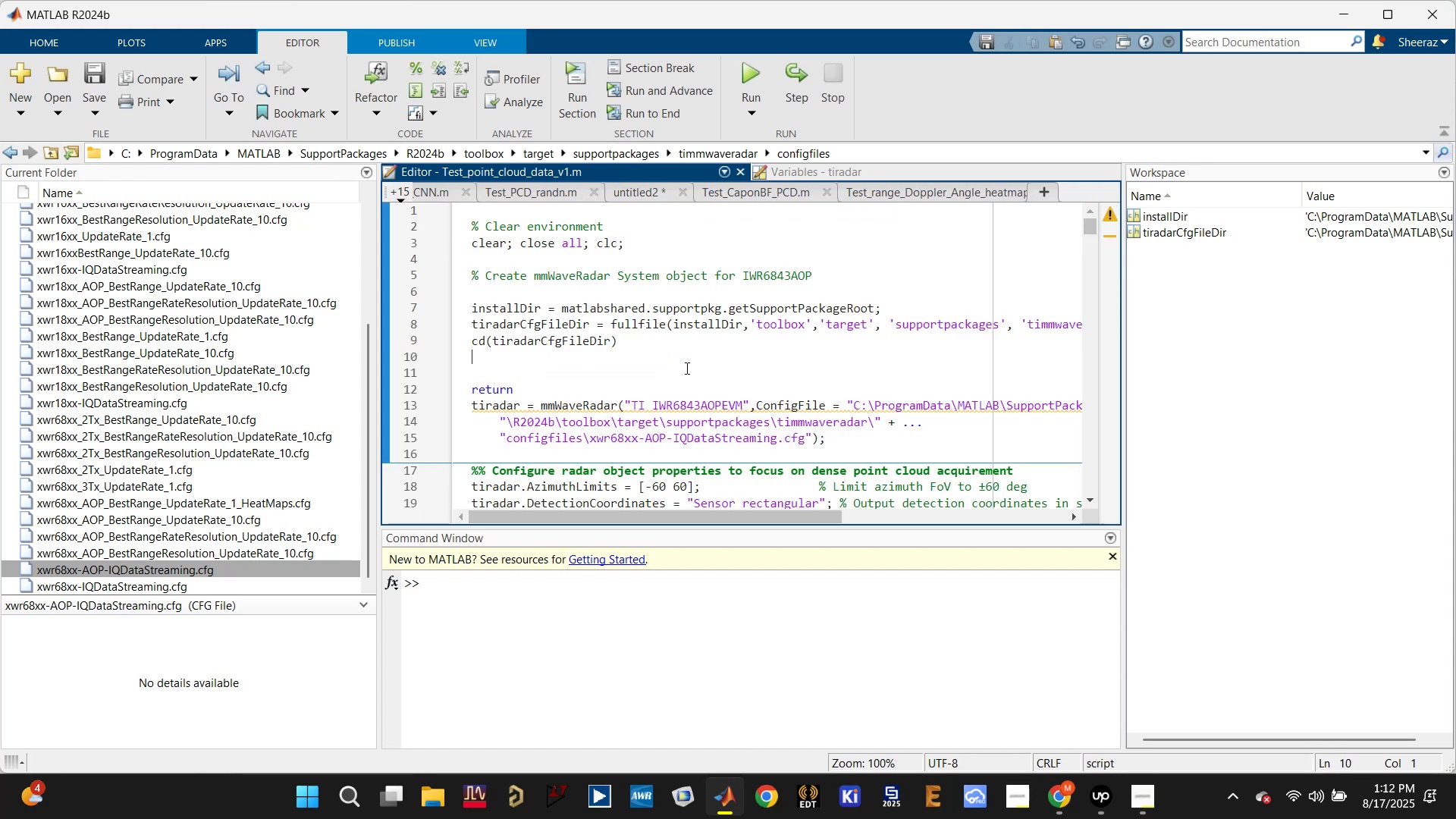 
scroll: coordinate [605, 294], scroll_direction: up, amount: 6.0
 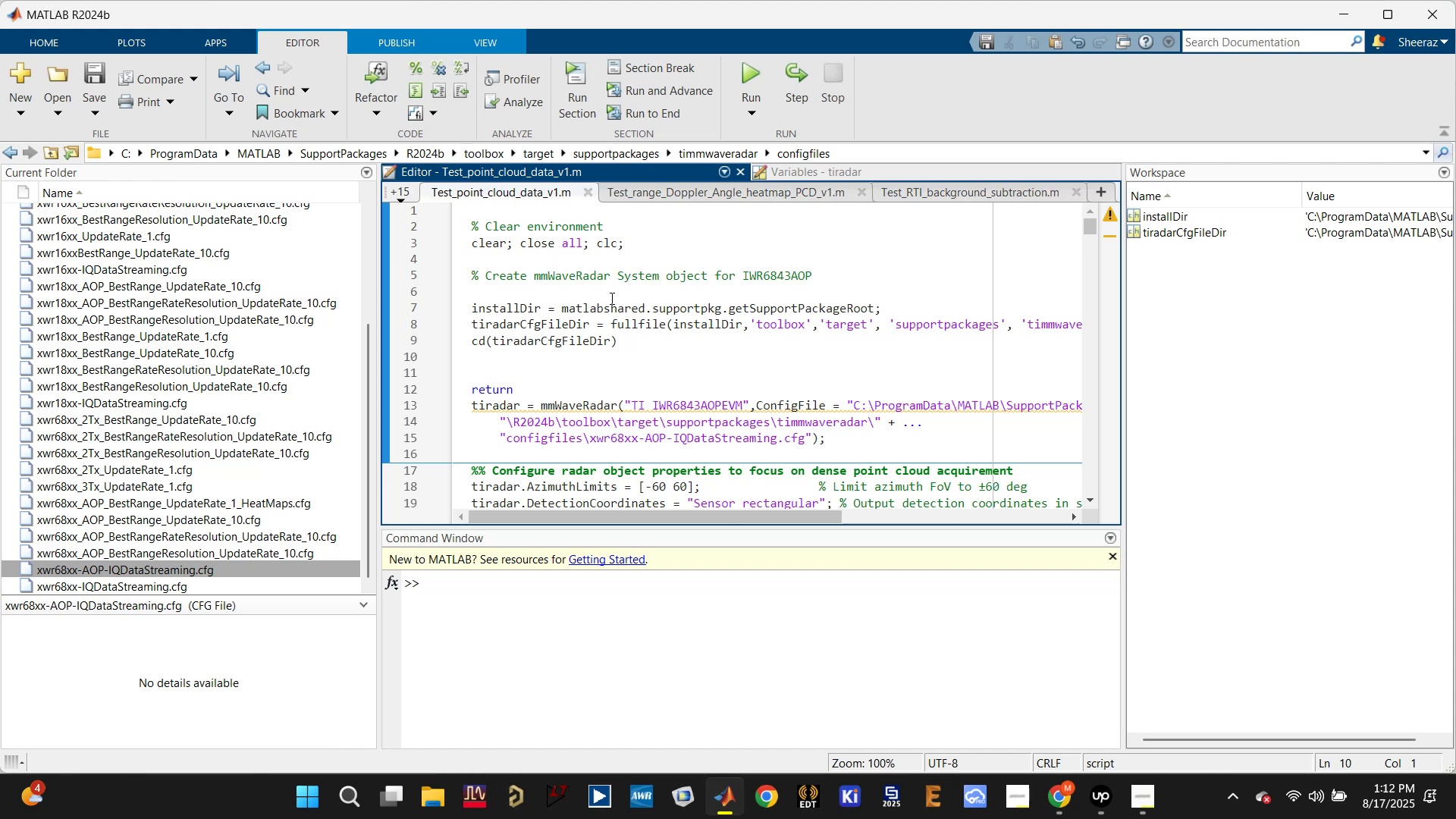 
scroll: coordinate [601, 447], scroll_direction: down, amount: 77.0
 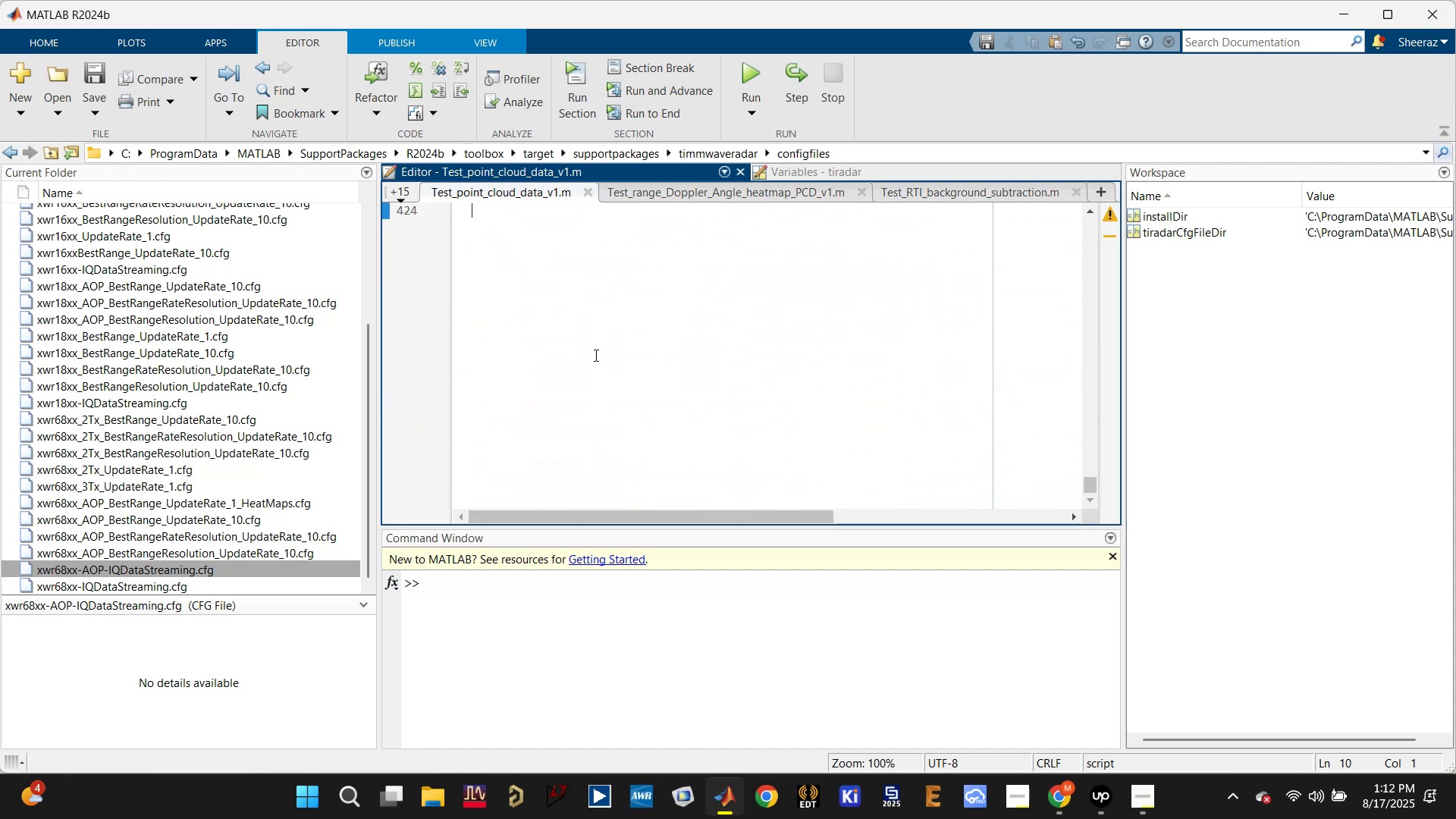 
hold_key(key=ShiftLeft, duration=3.52)
 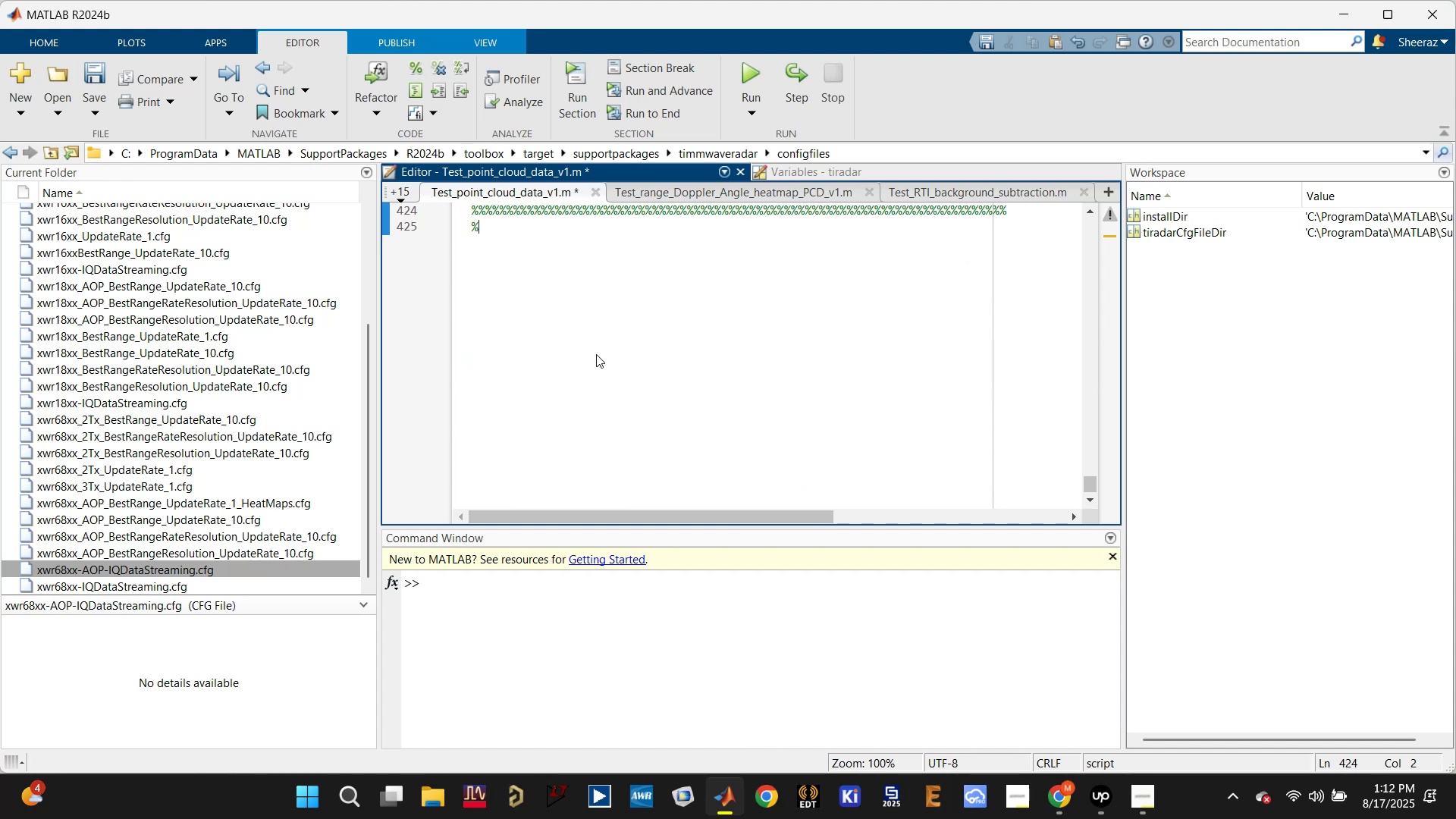 
hold_key(key=5, duration=1.51)
 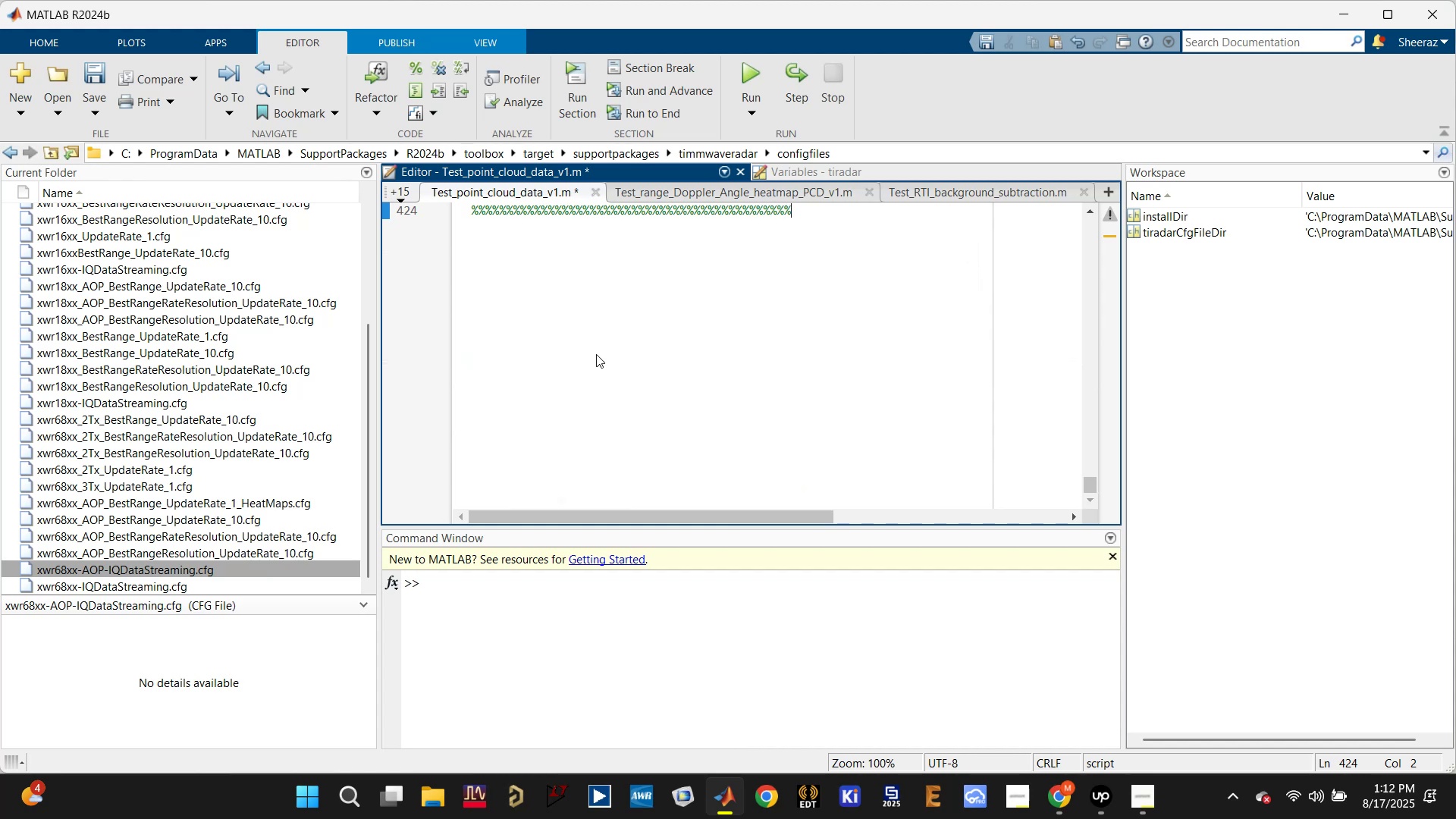 
hold_key(key=5, duration=1.36)
 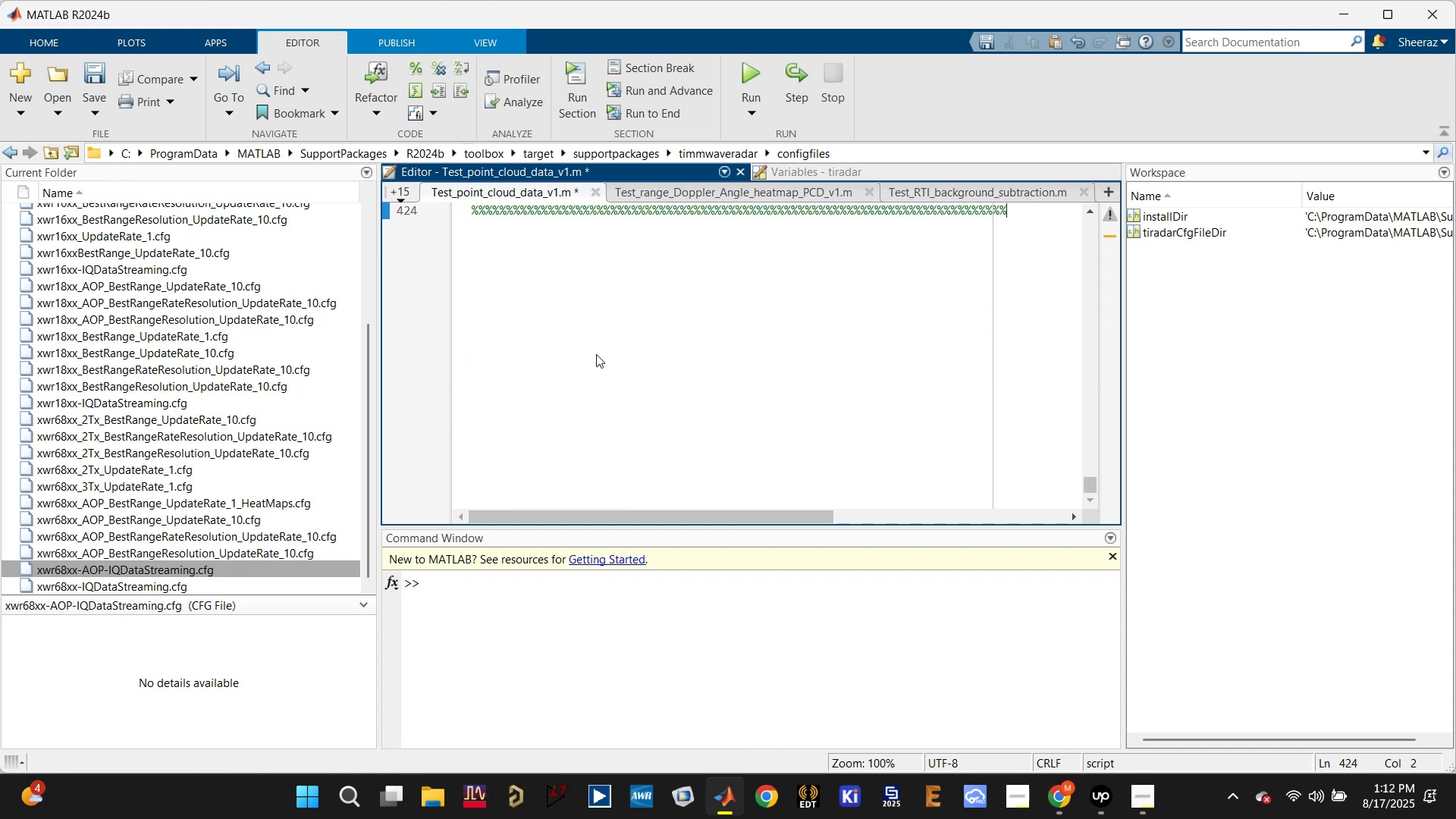 
key(Enter)
 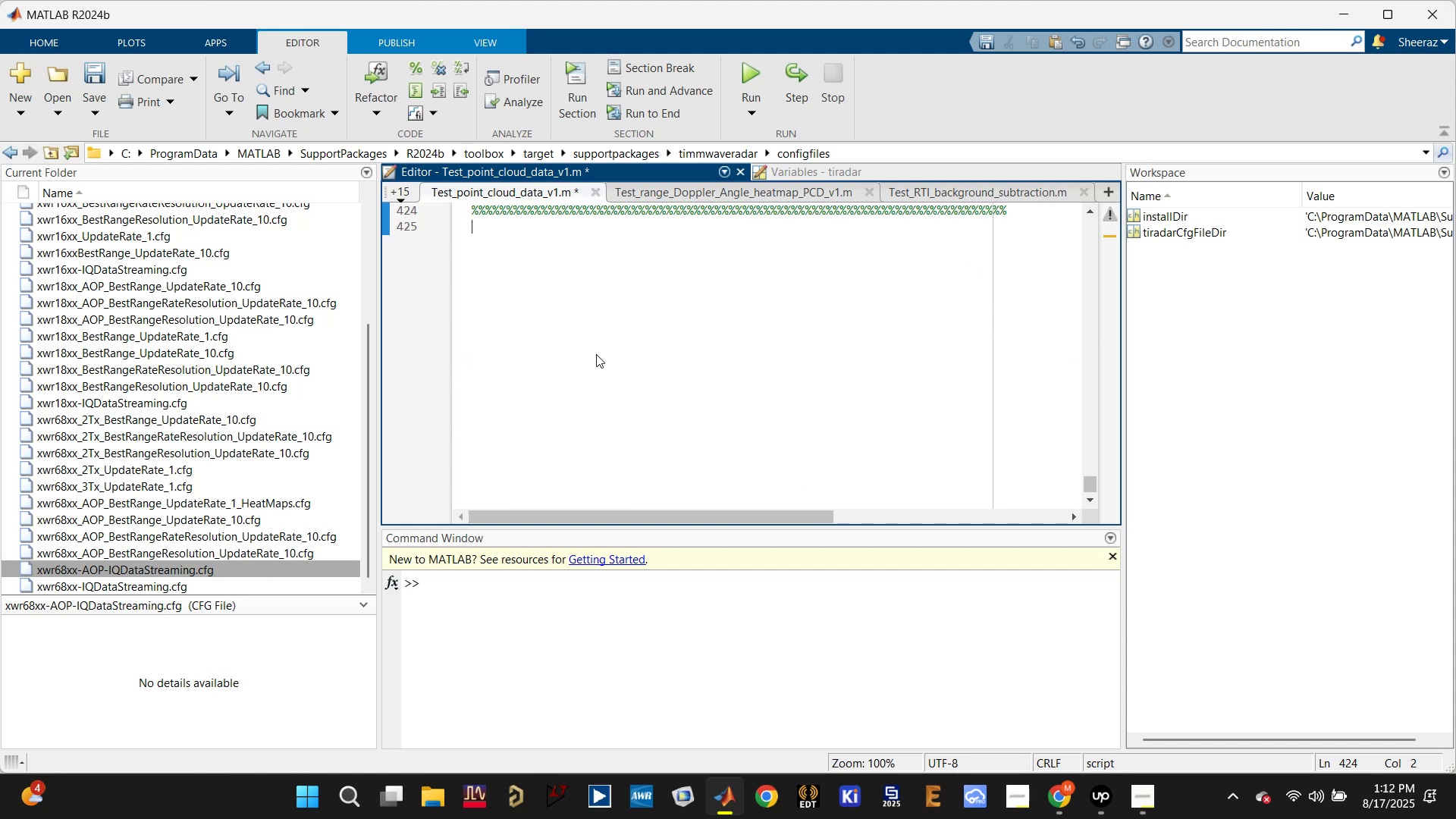 
hold_key(key=ShiftLeft, duration=1.07)
 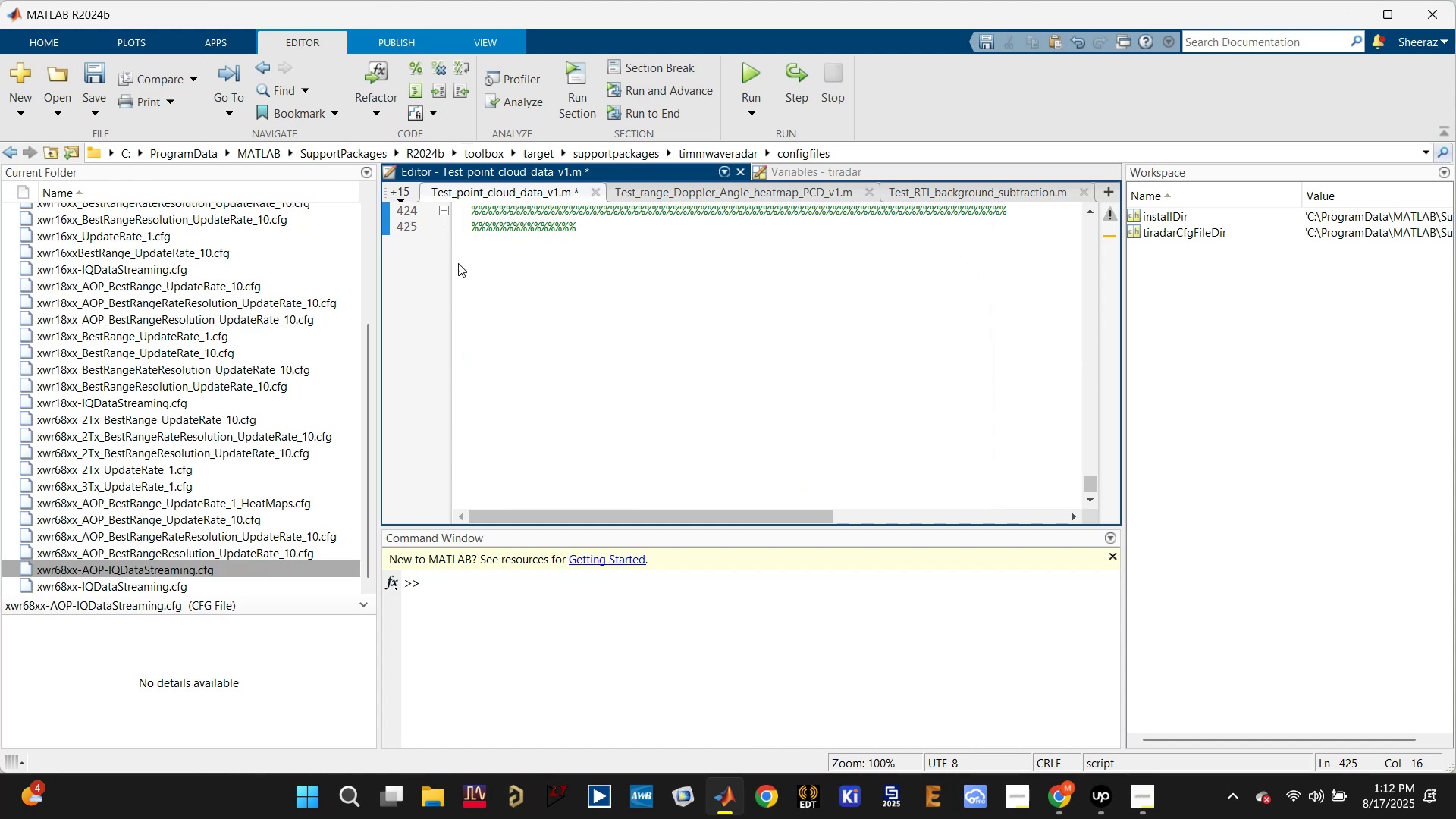 
hold_key(key=5, duration=0.94)
 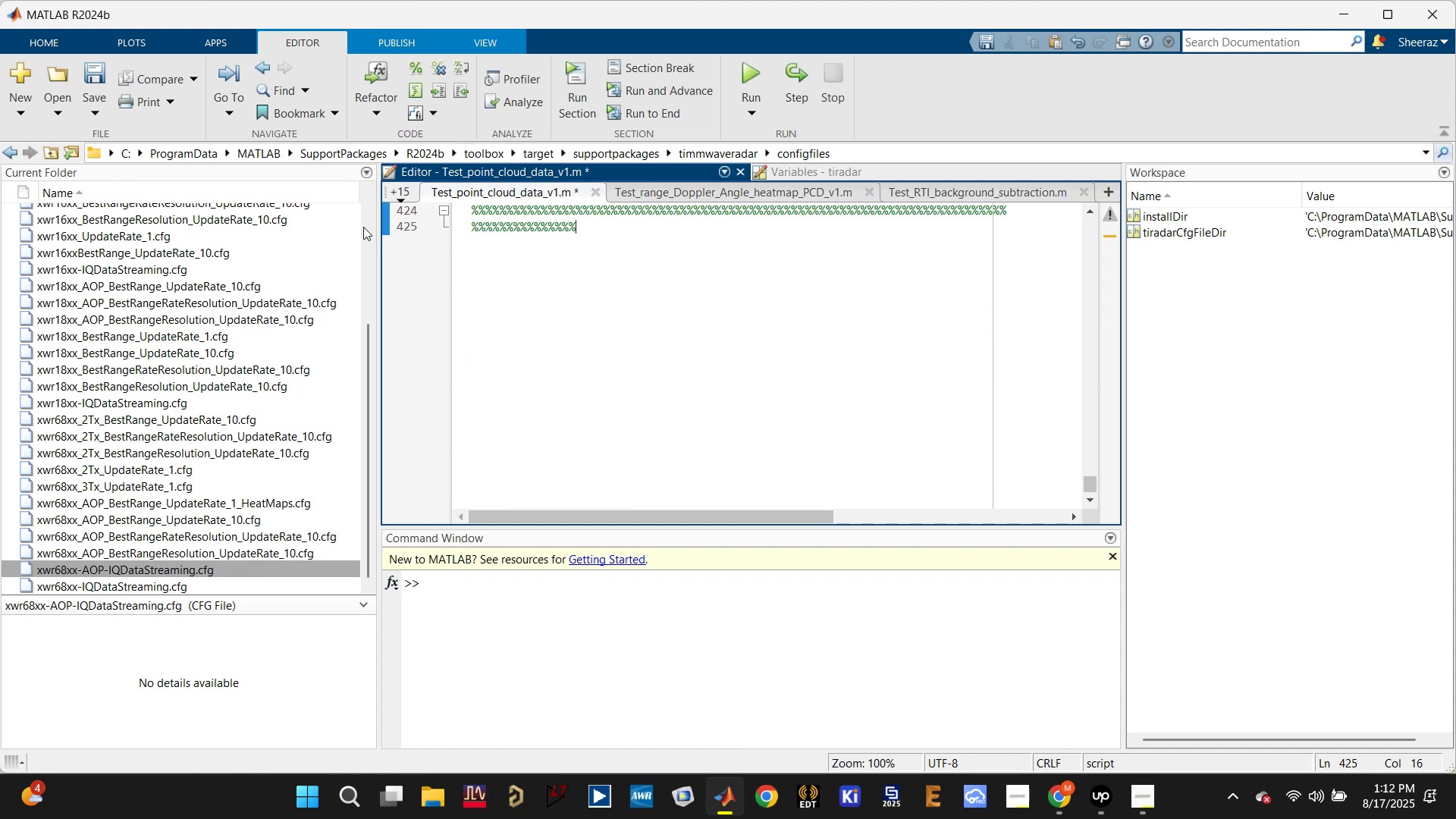 
hold_key(key=ShiftLeft, duration=2.54)
 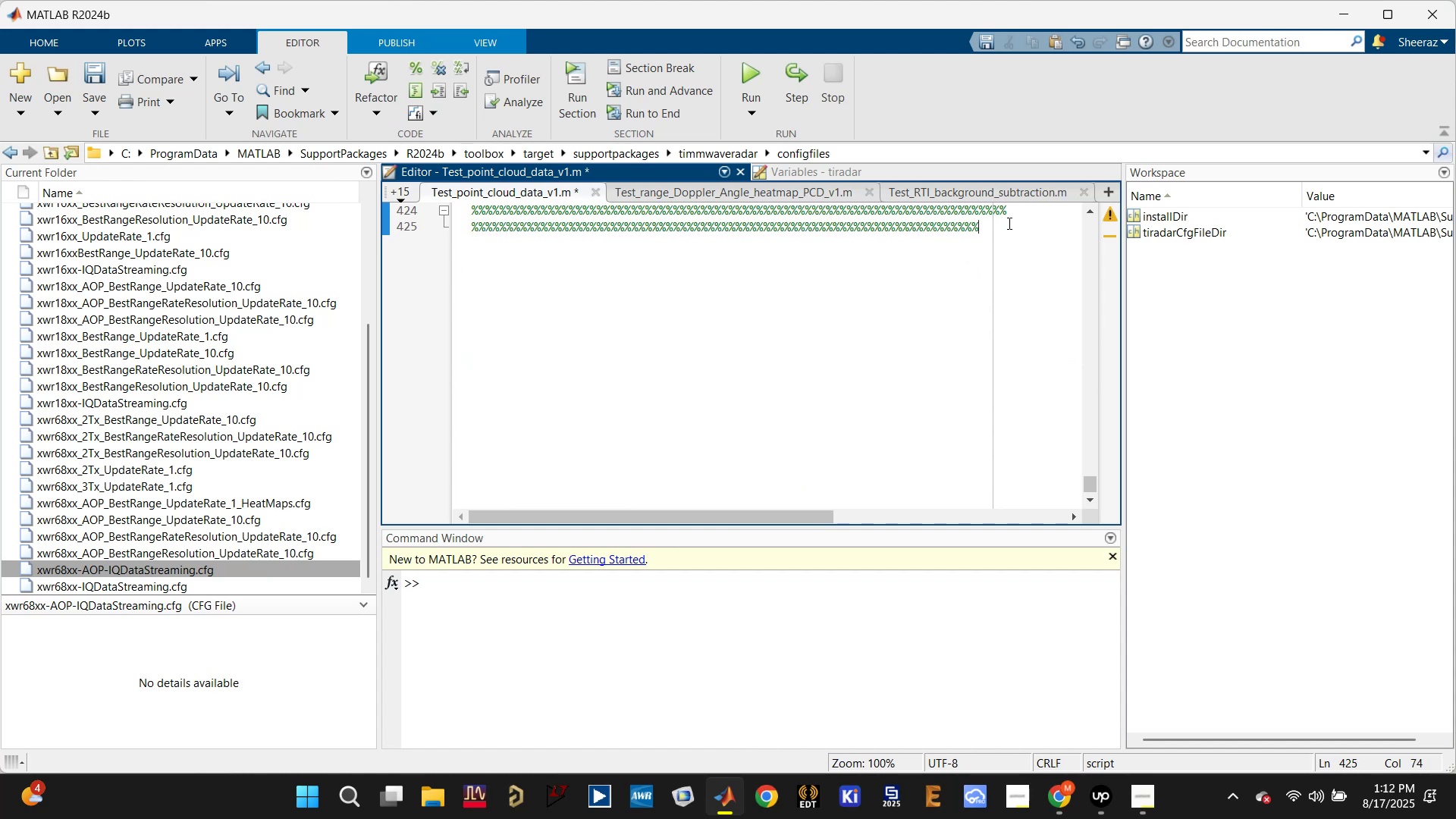 
hold_key(key=5, duration=1.51)
 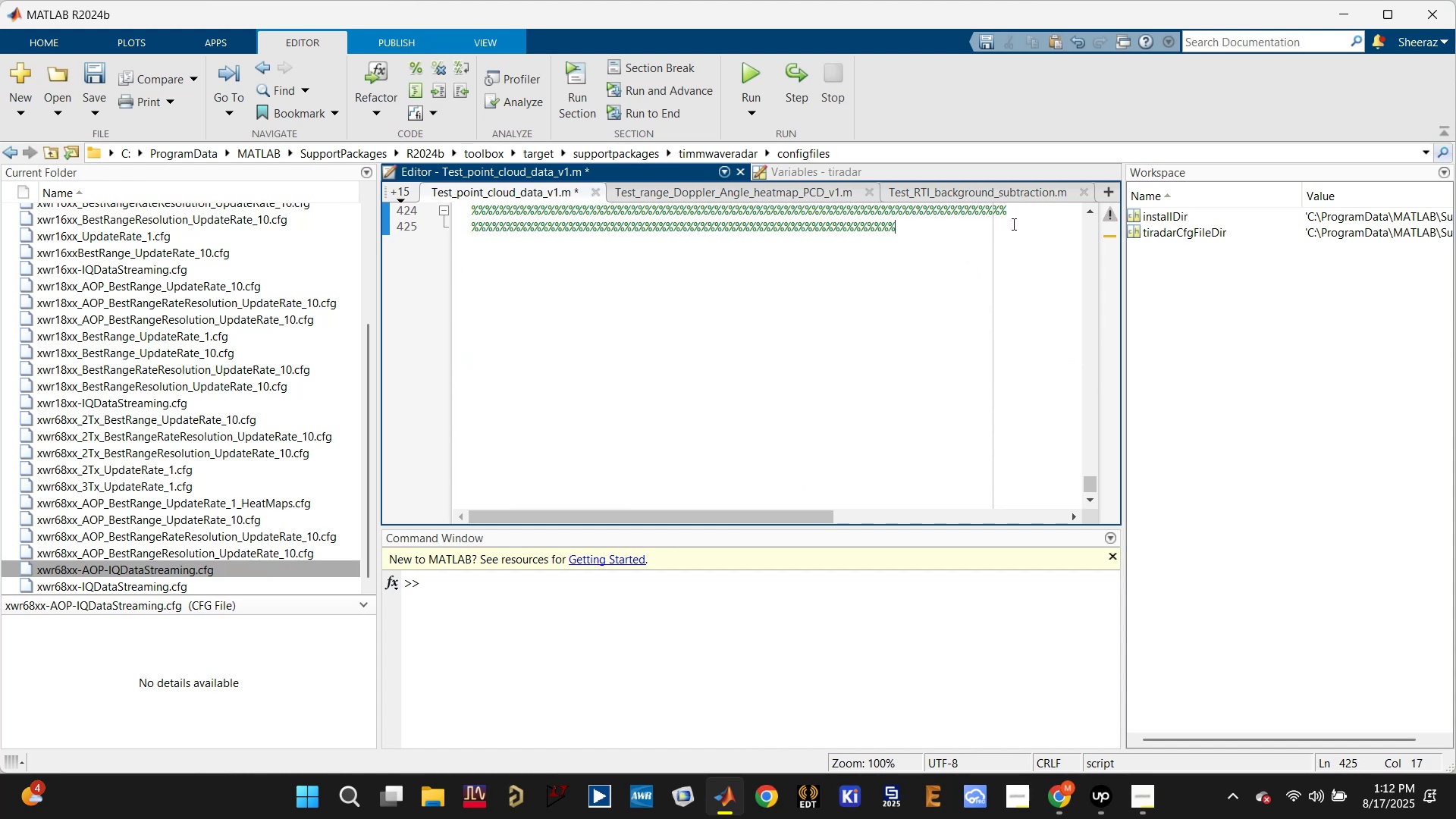 
hold_key(key=5, duration=0.8)
 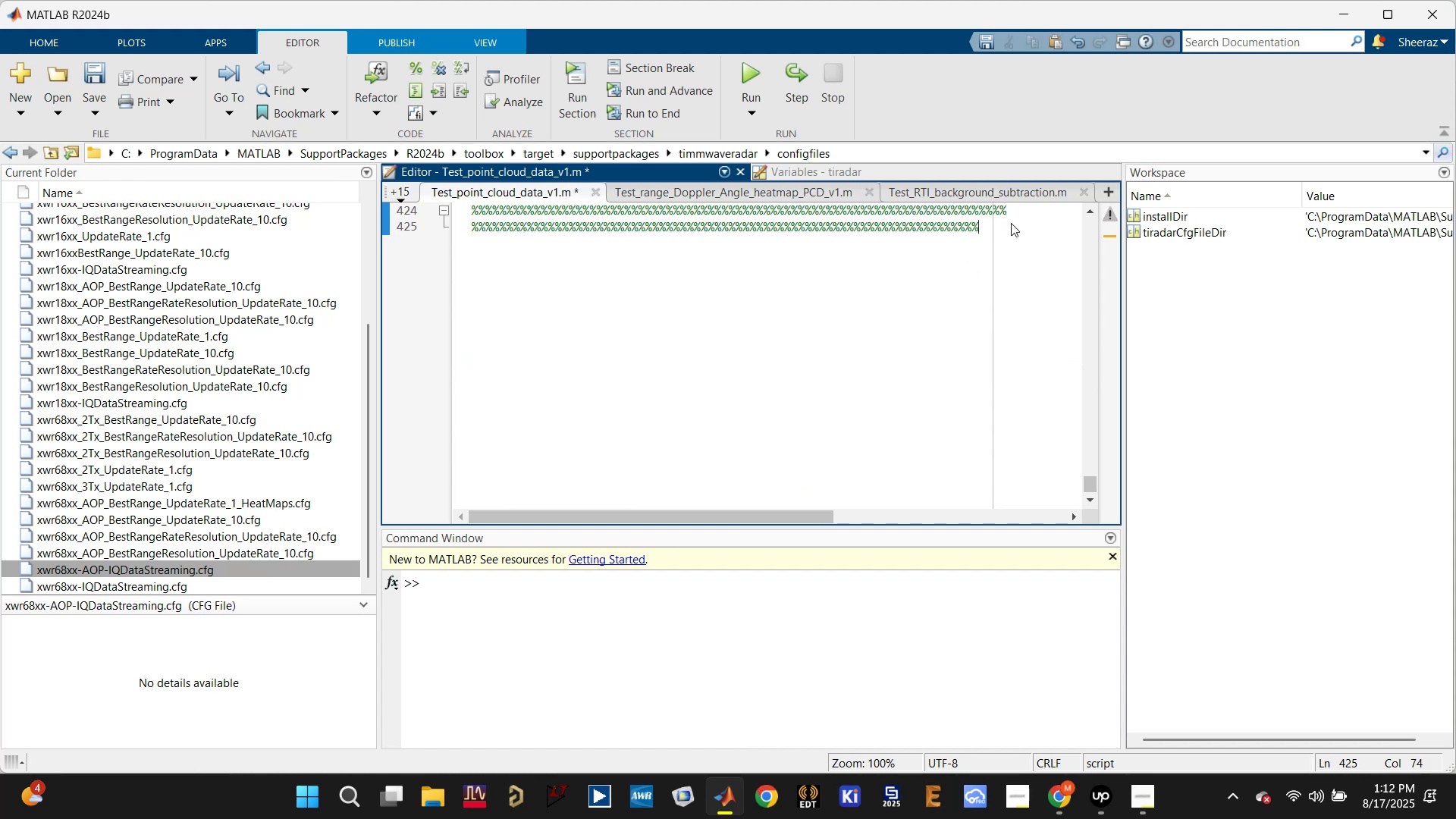 
type(%%%%)
 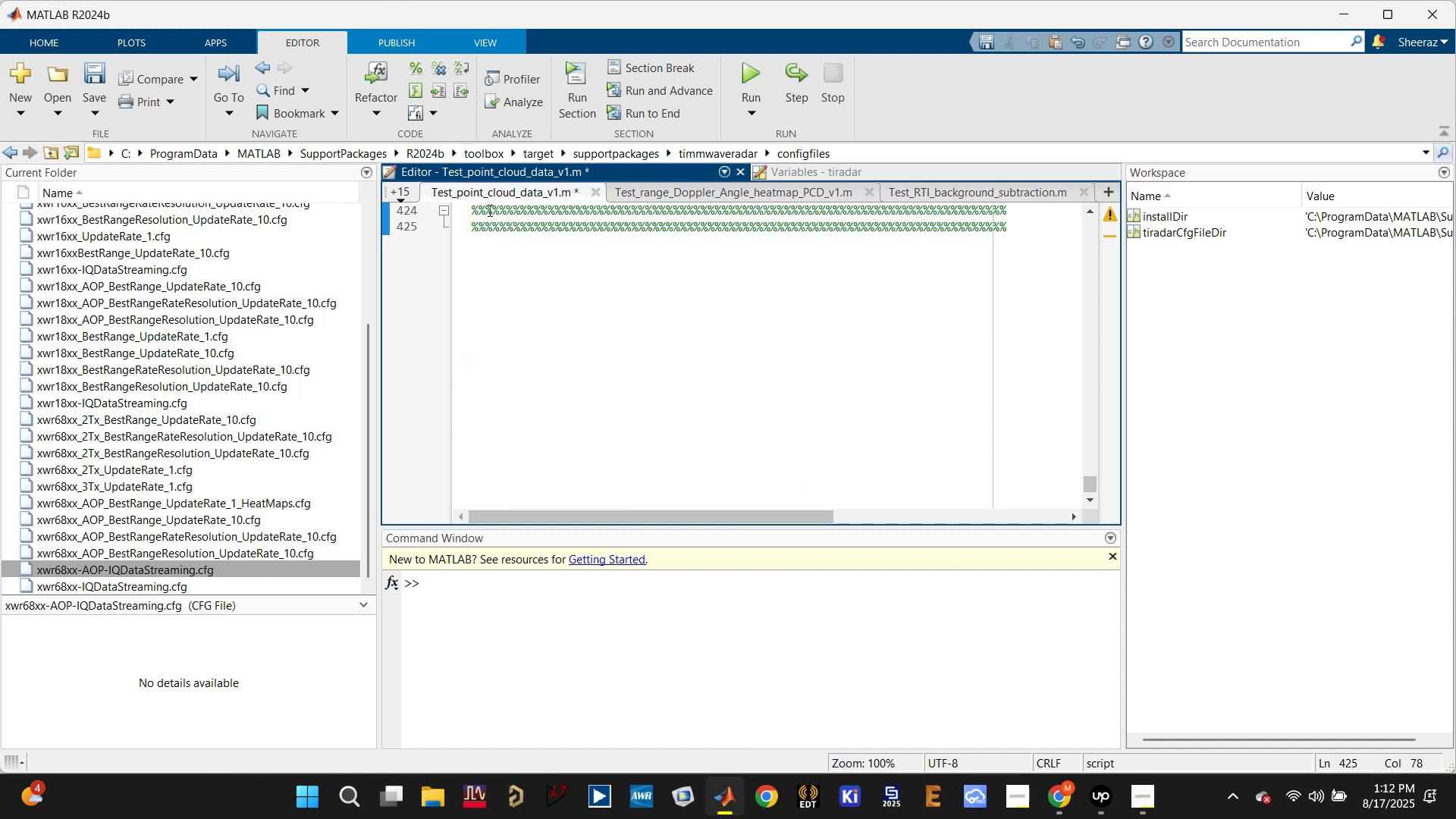 
left_click([485, 209])
 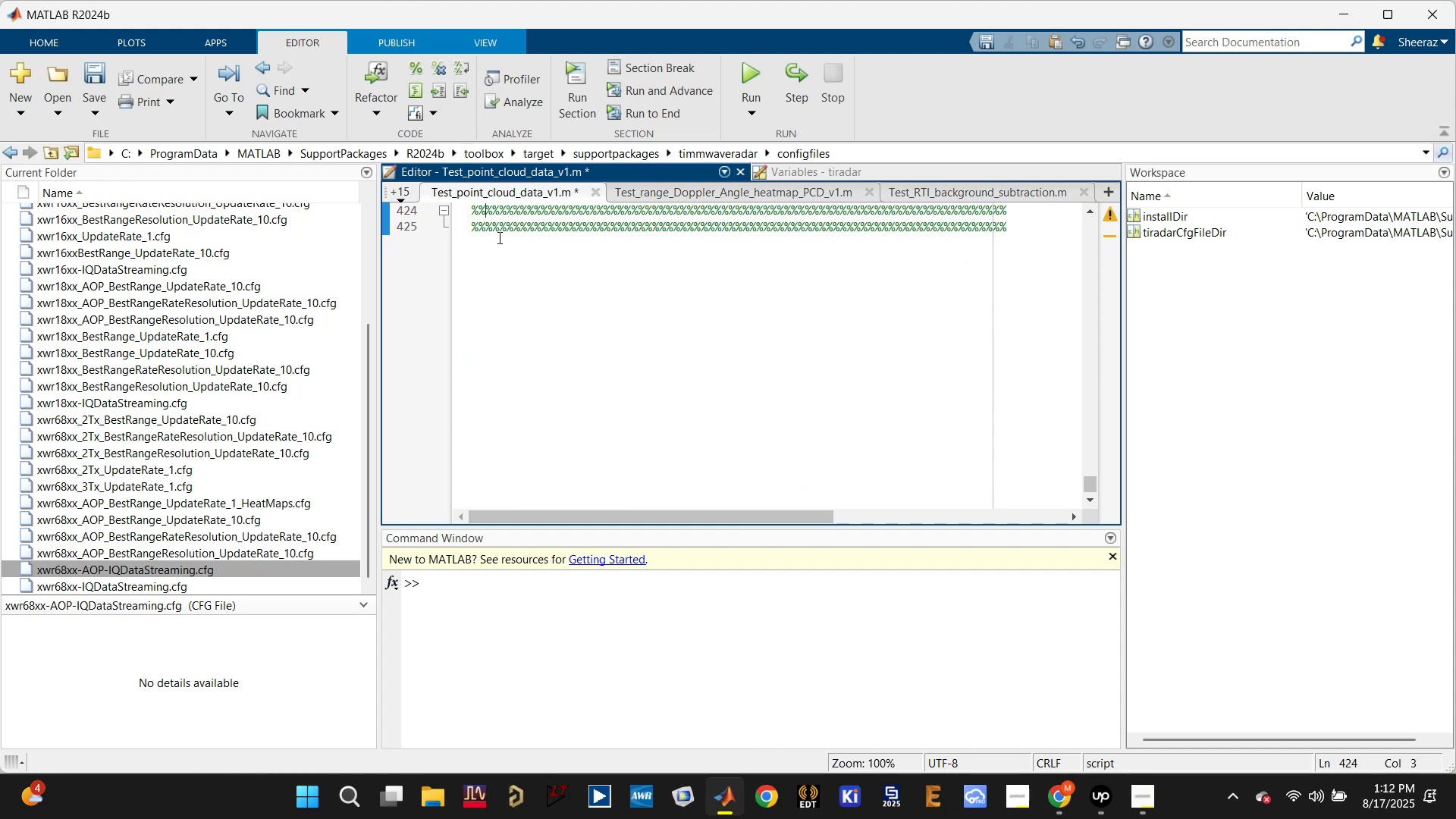 
key(Space)
 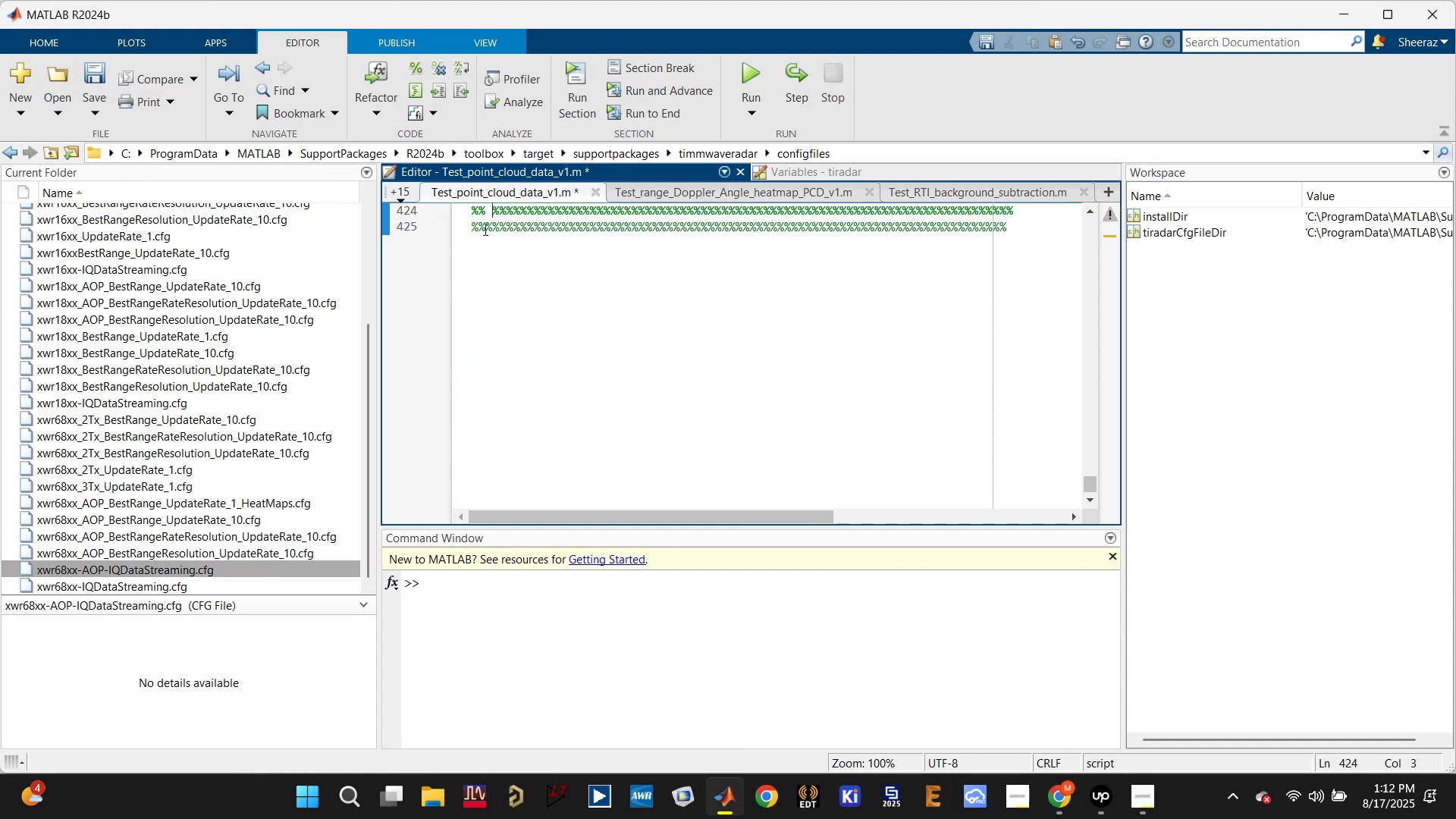 
left_click([484, 228])
 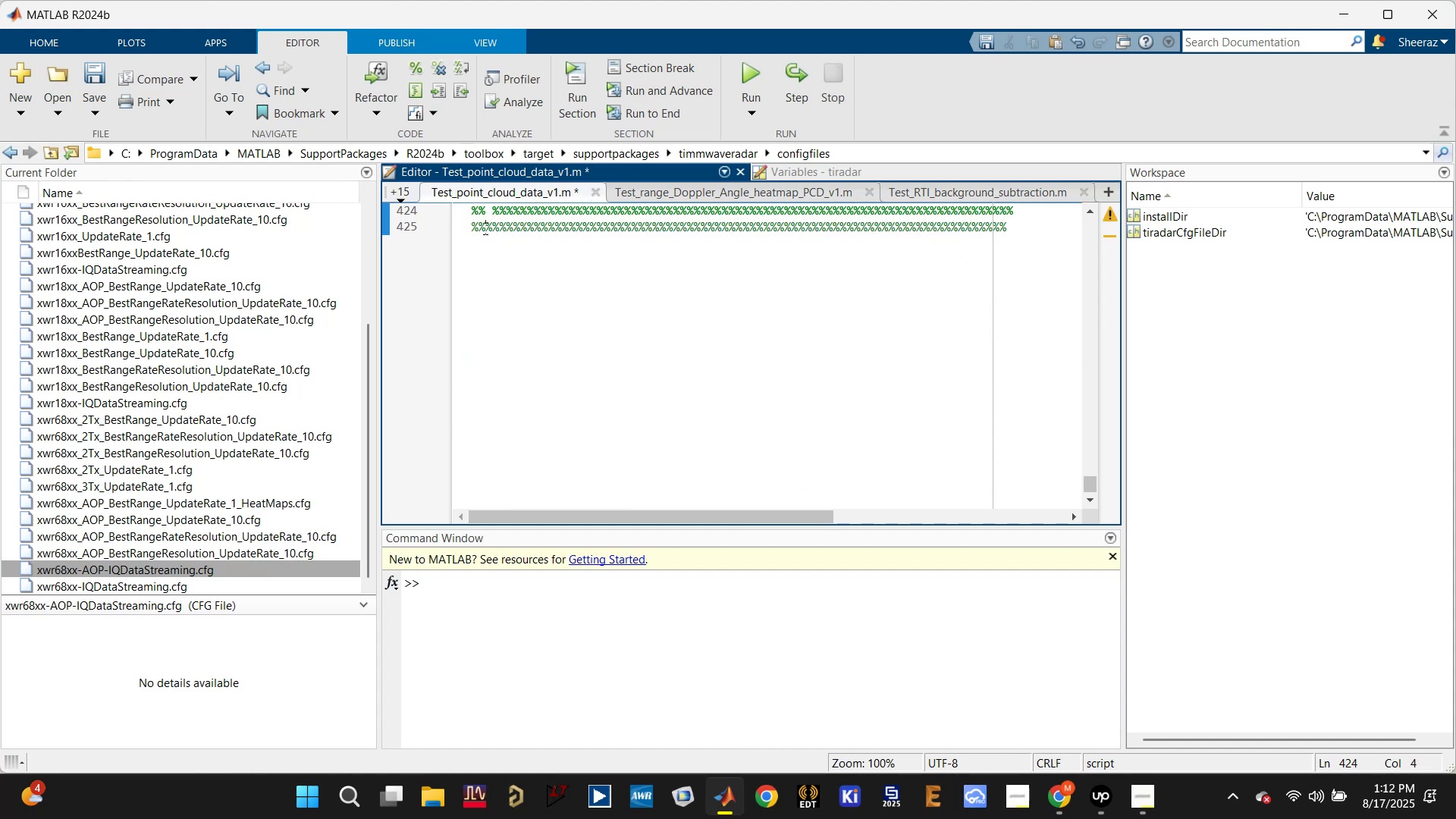 
key(Space)
 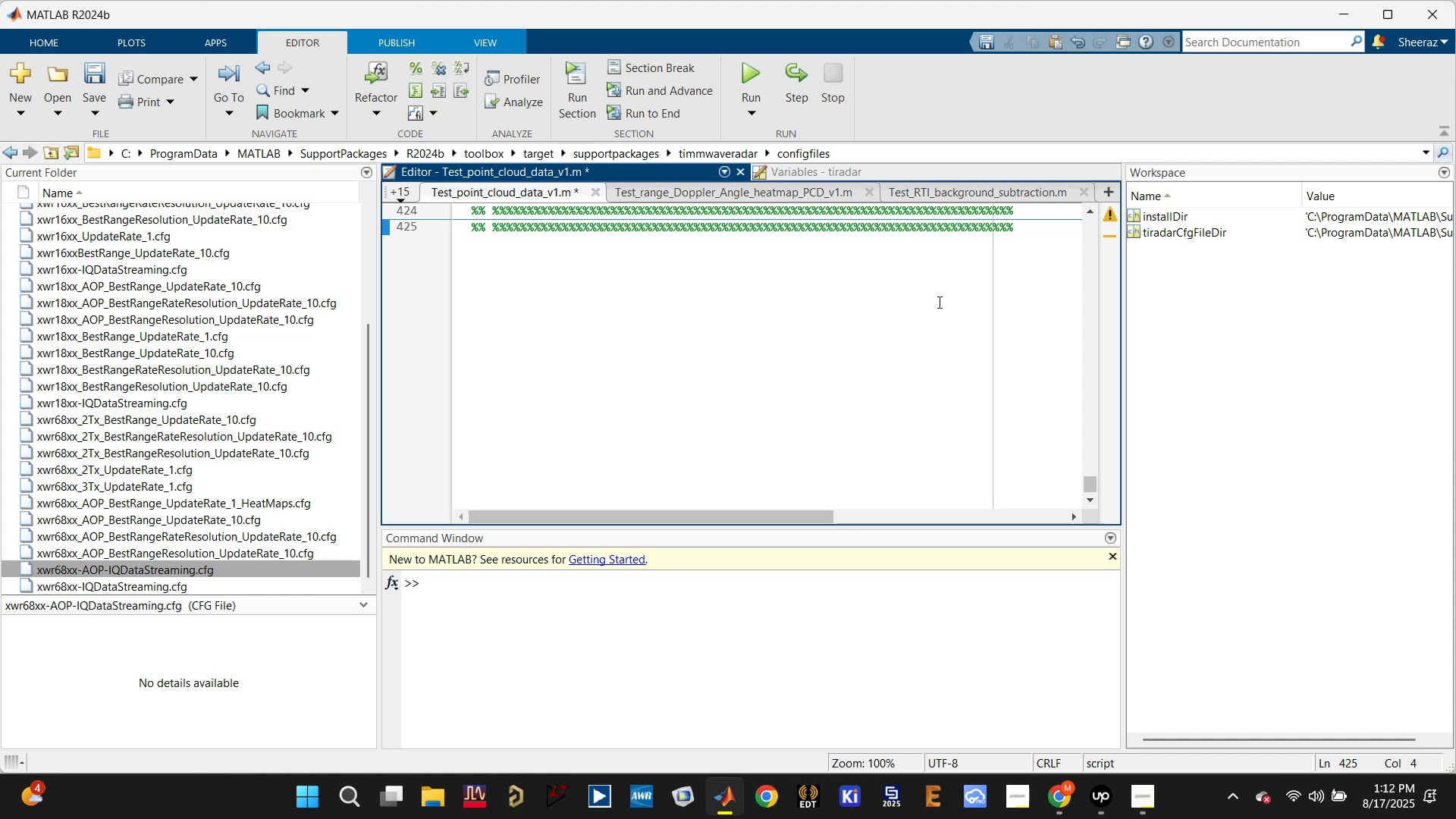 
scroll: coordinate [988, 268], scroll_direction: up, amount: 1.0
 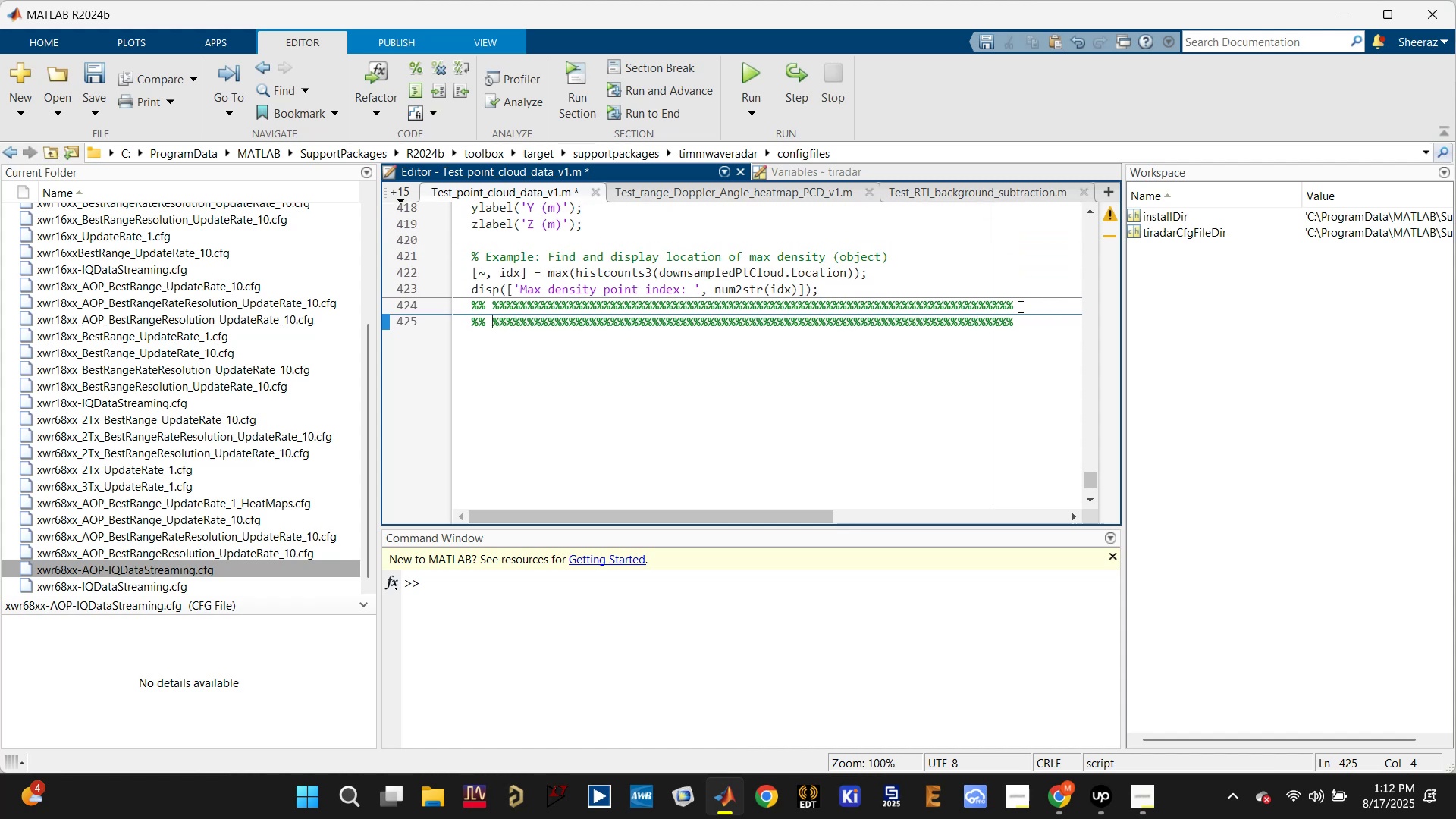 
left_click([1022, 302])
 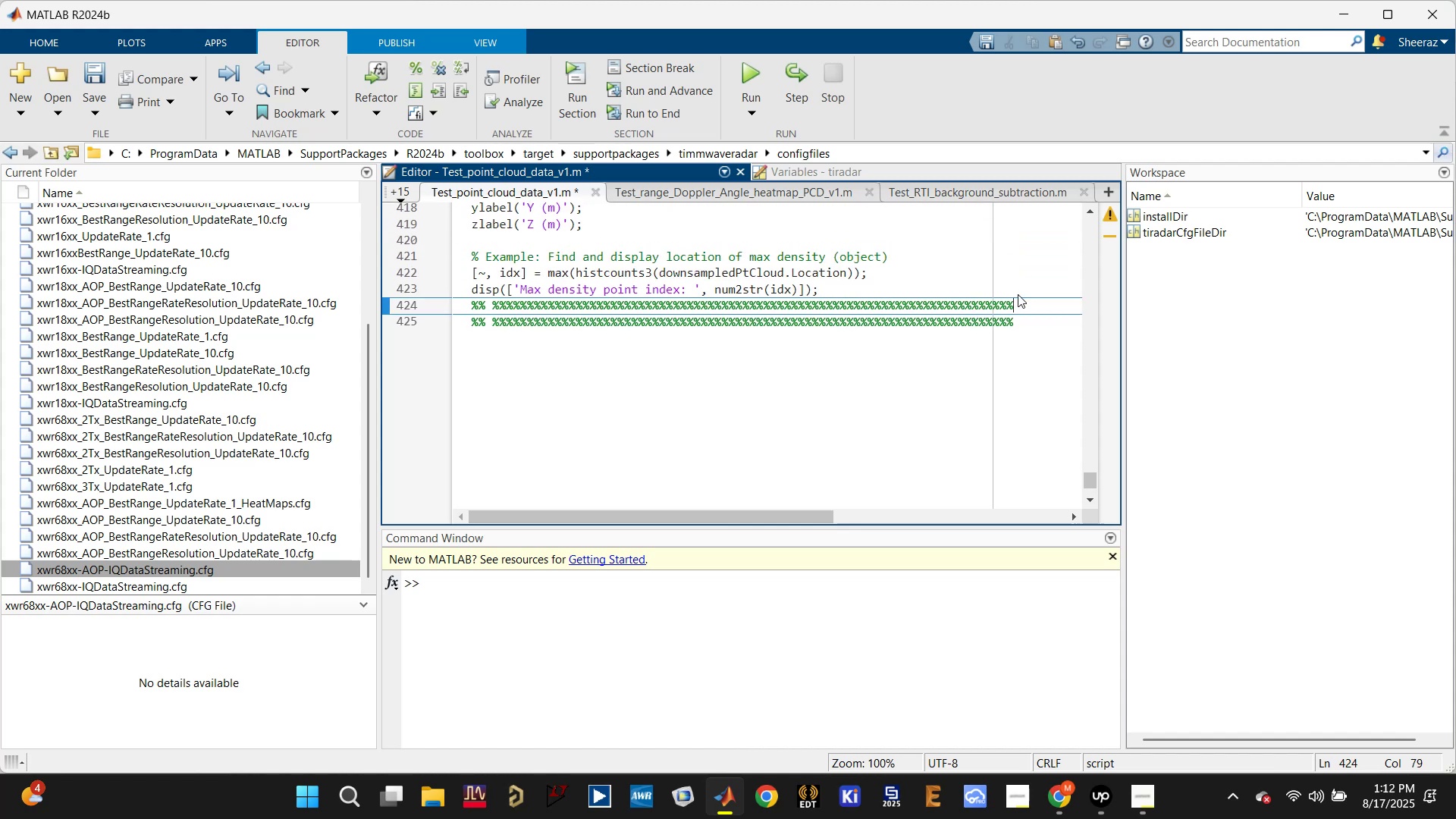 
key(Enter)
 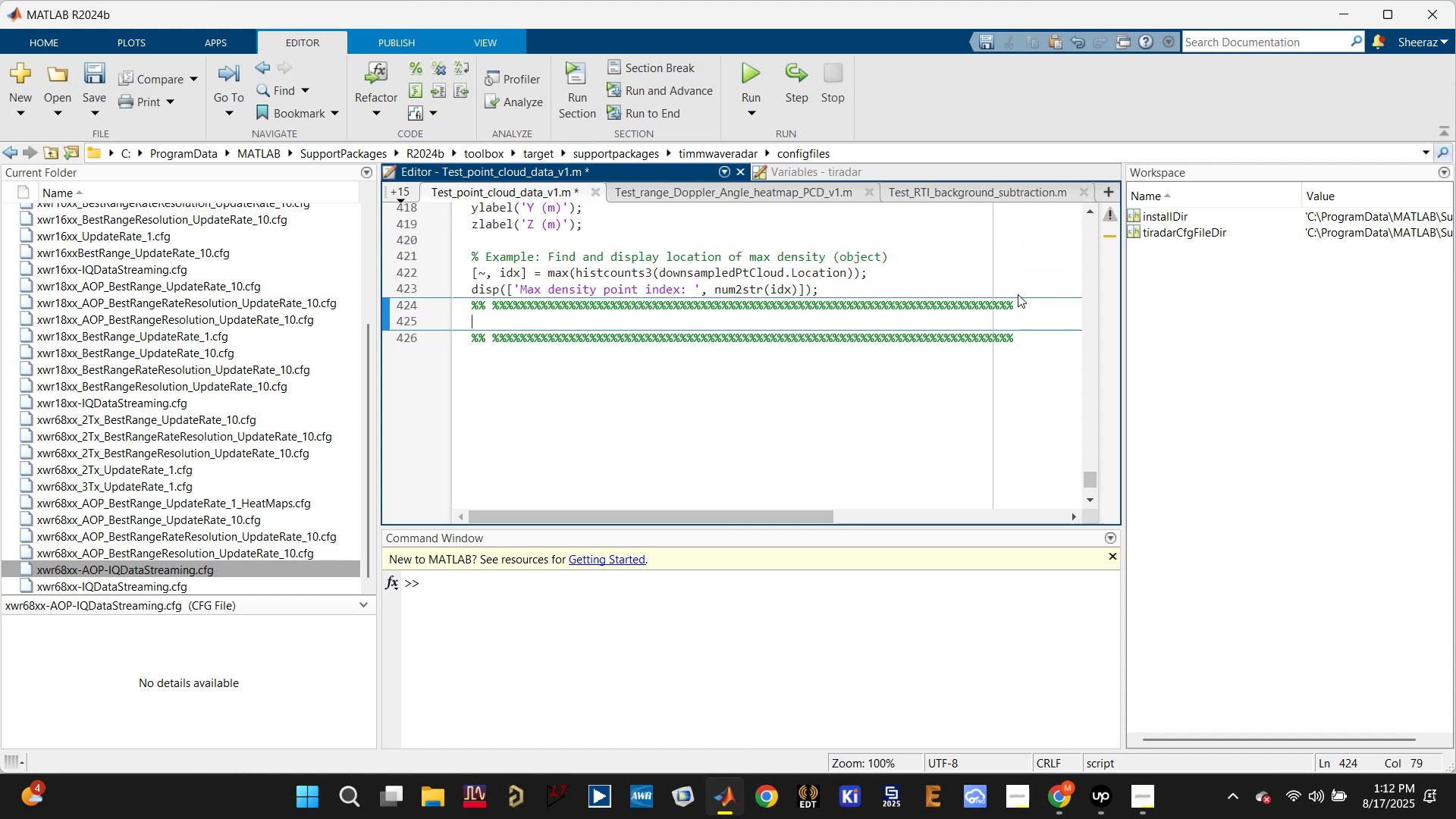 
key(Enter)
 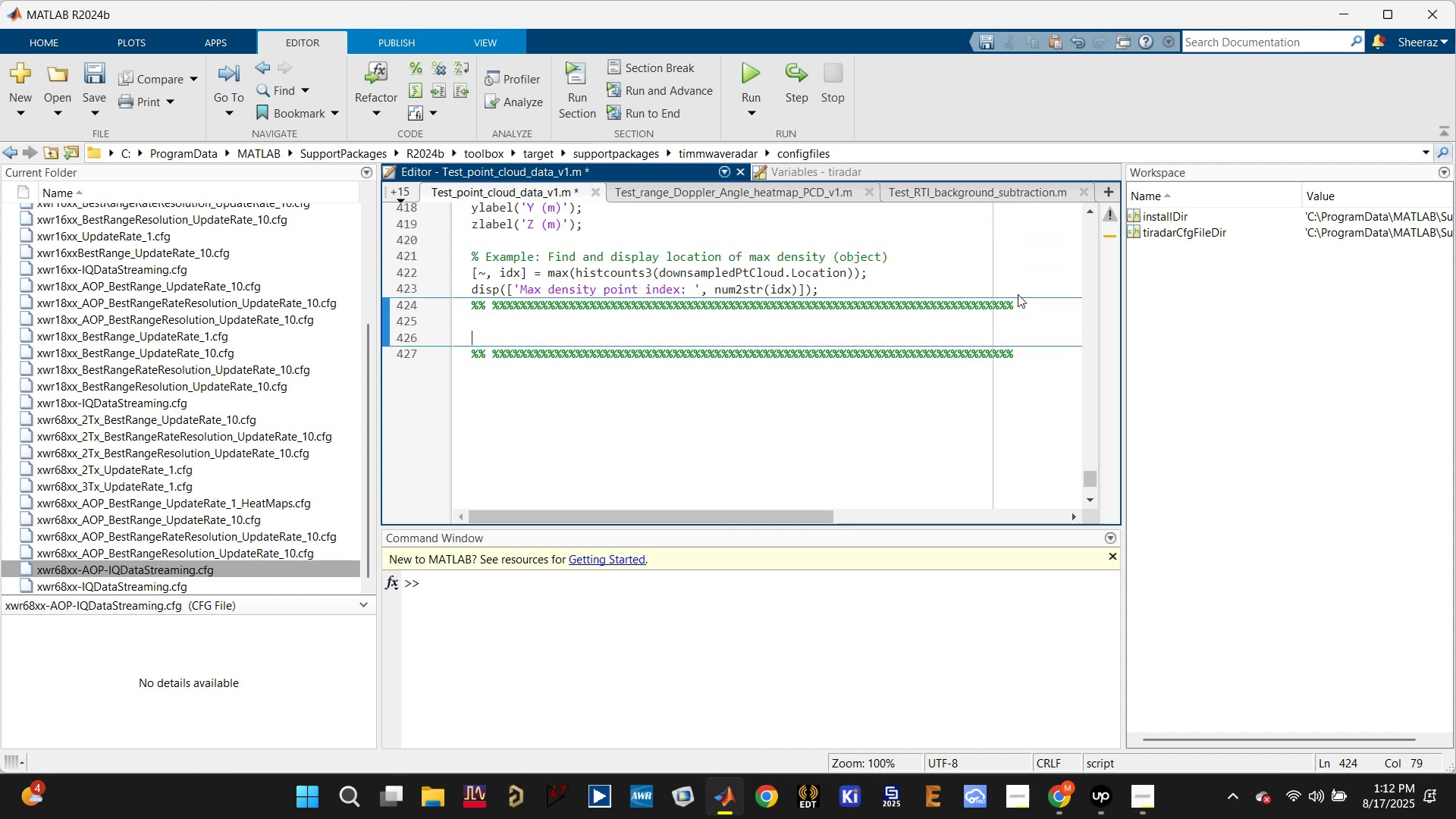 
key(Enter)
 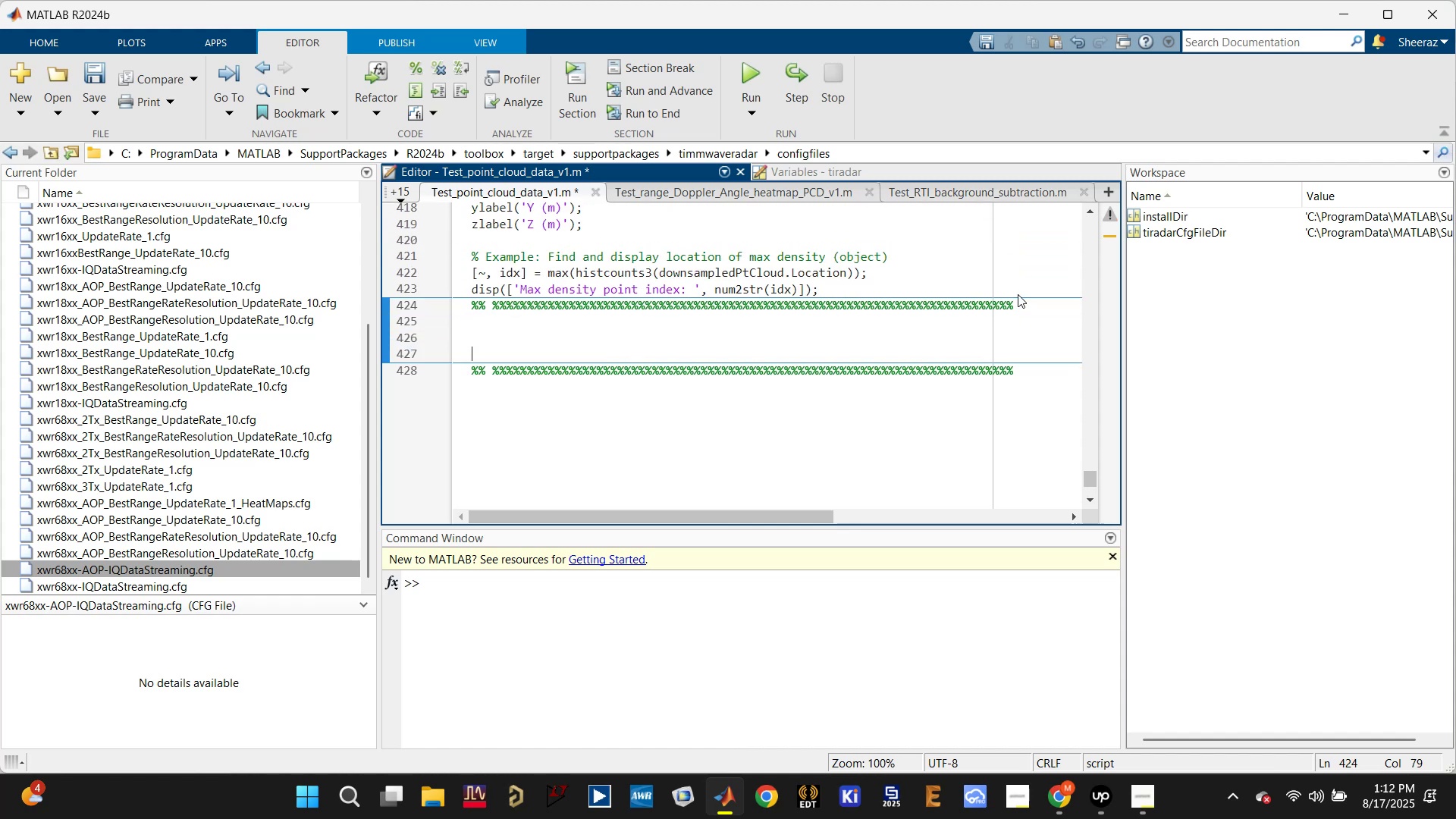 
key(Enter)
 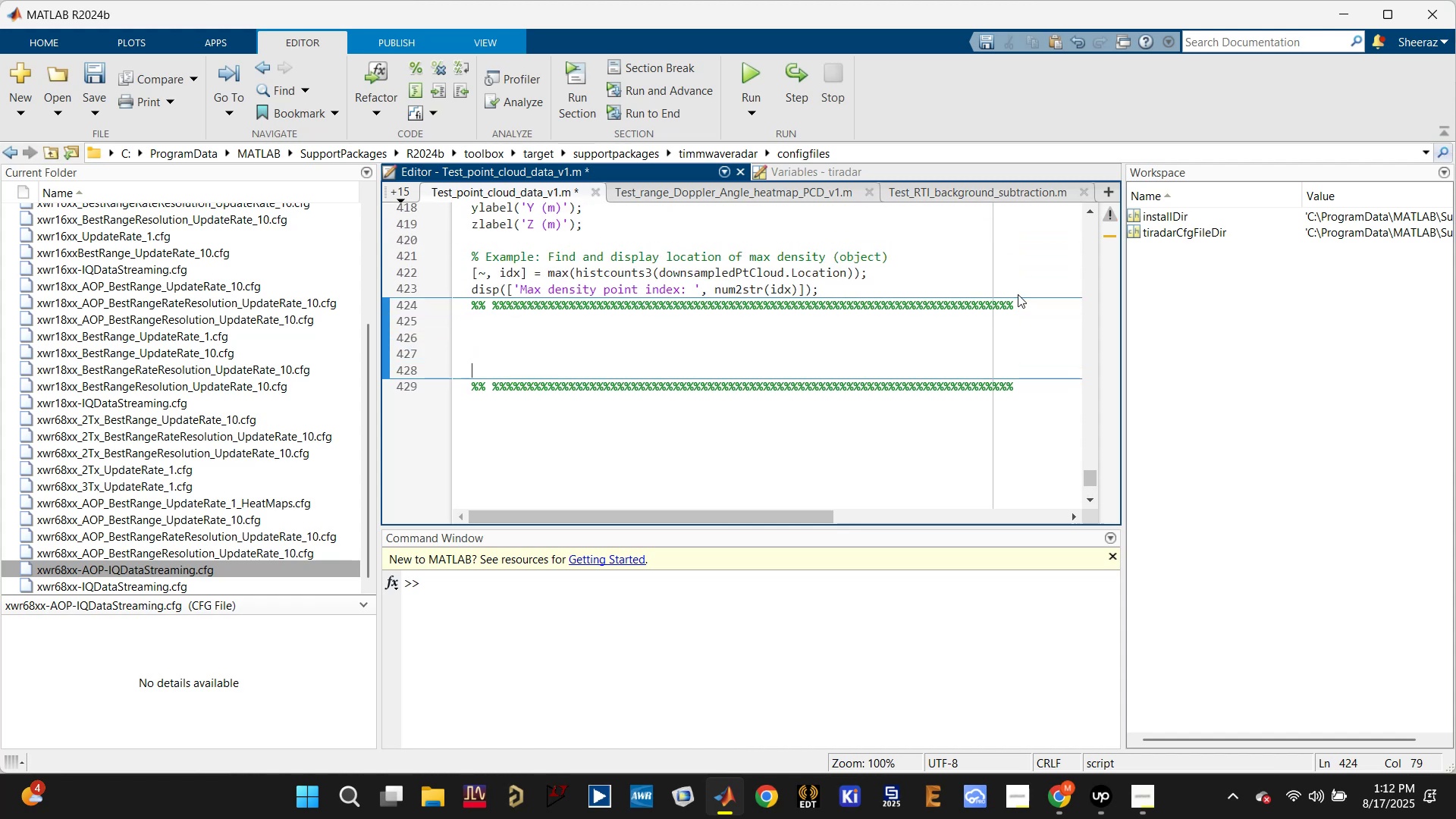 
key(Control+V)
 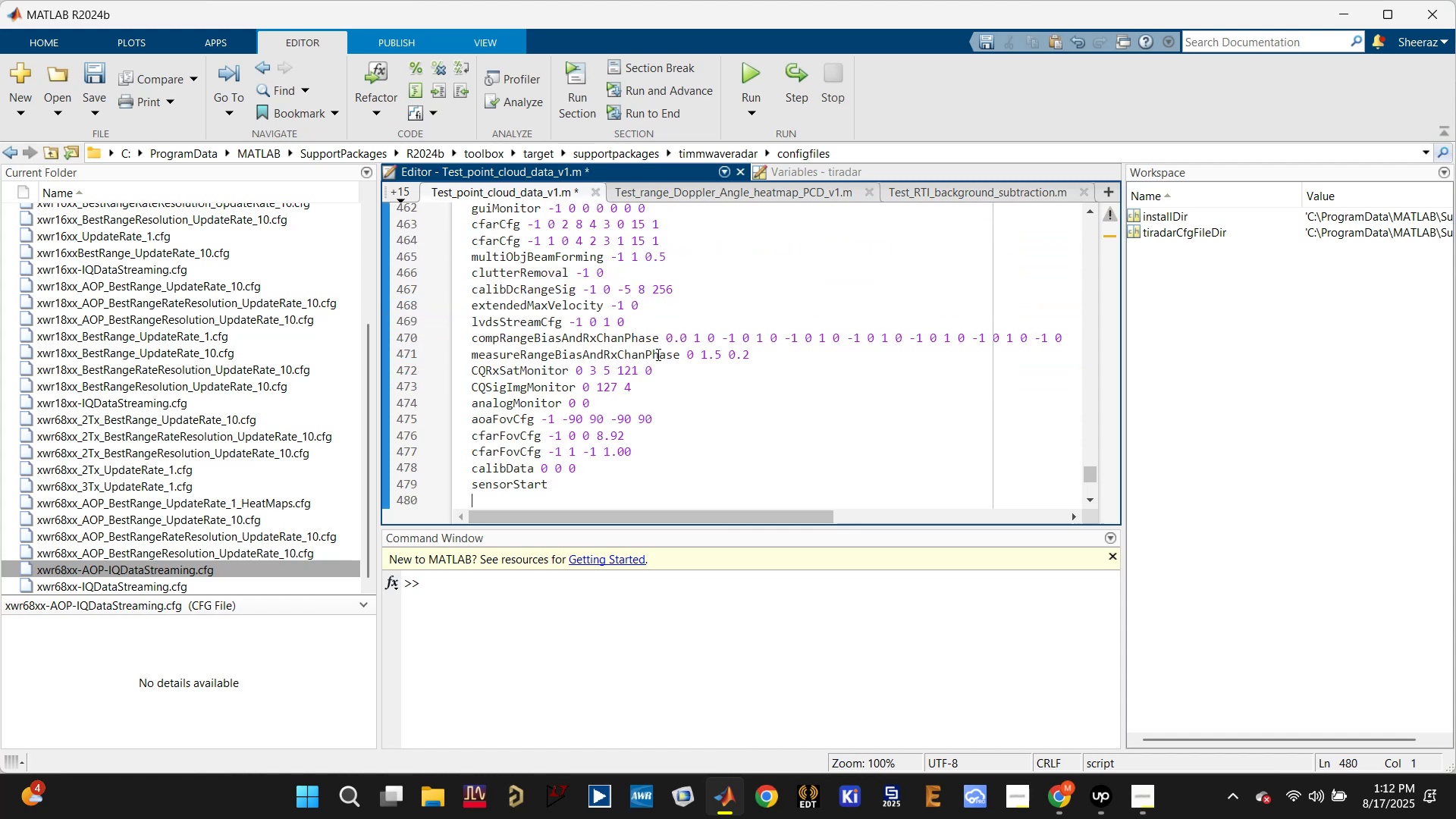 
scroll: coordinate [576, 344], scroll_direction: up, amount: 7.0
 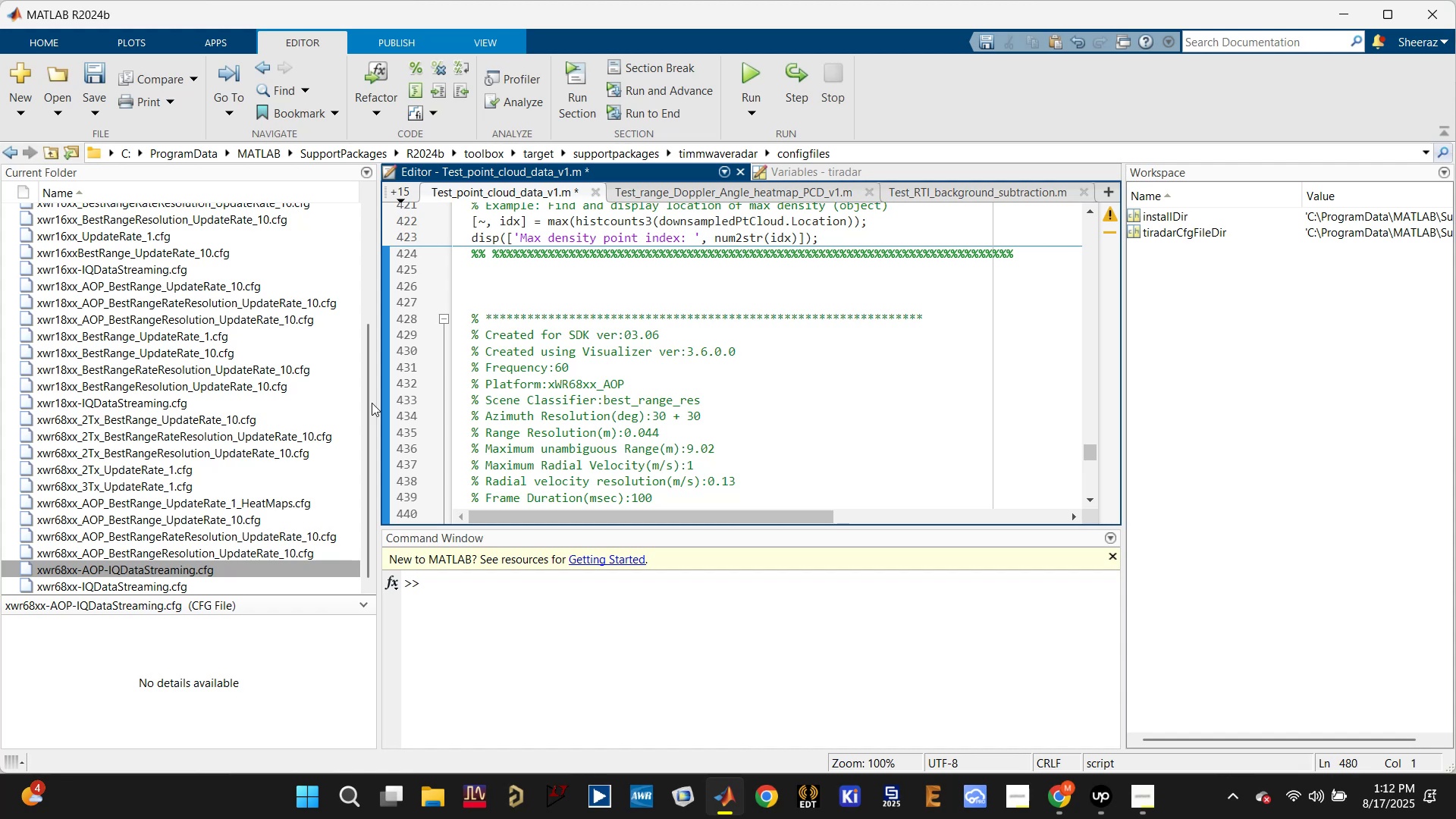 
scroll: coordinate [629, 415], scroll_direction: down, amount: 9.0
 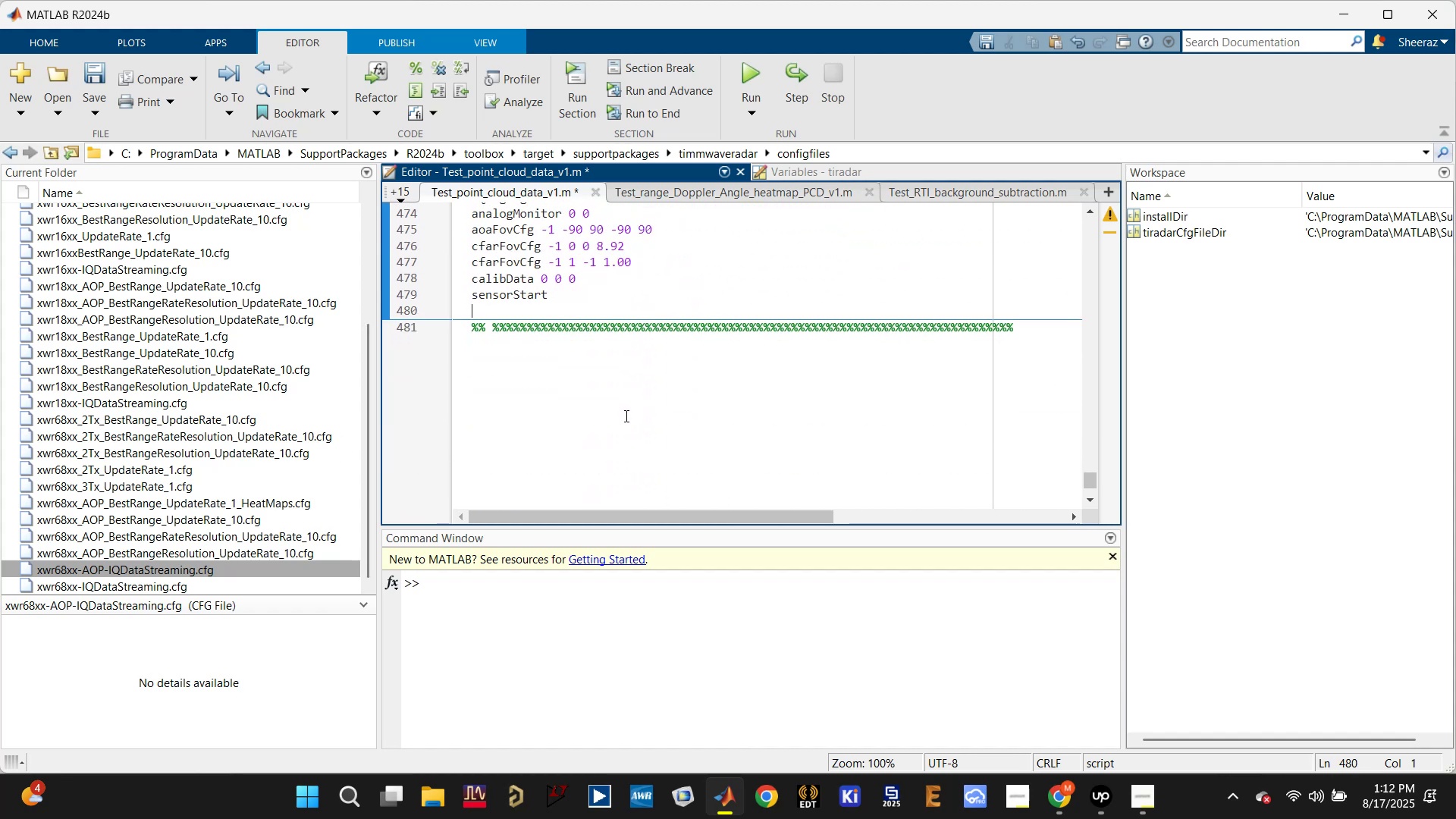 
scroll: coordinate [495, 356], scroll_direction: up, amount: 5.0
 